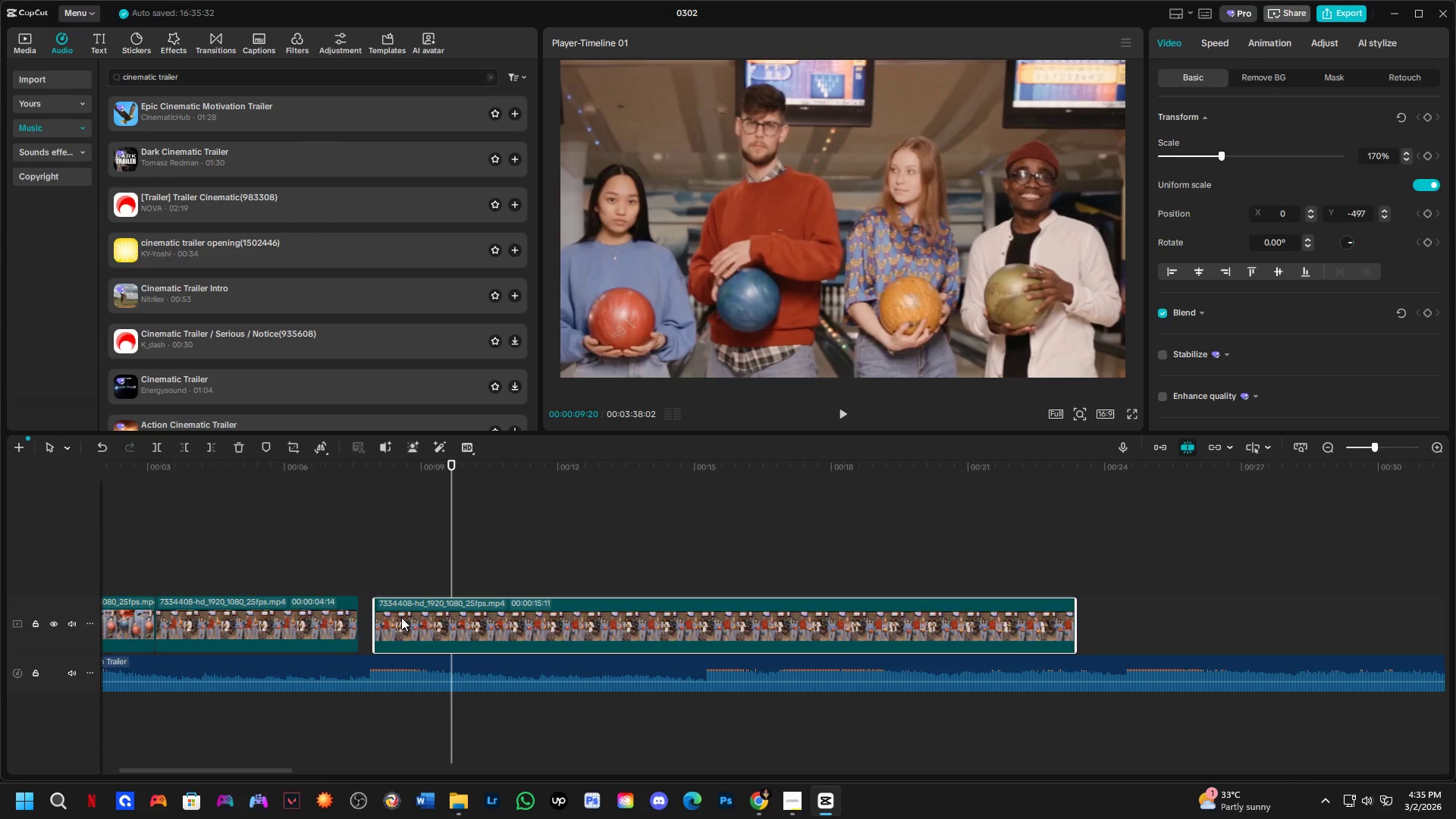 
left_click_drag(start_coordinate=[385, 615], to_coordinate=[401, 617])
 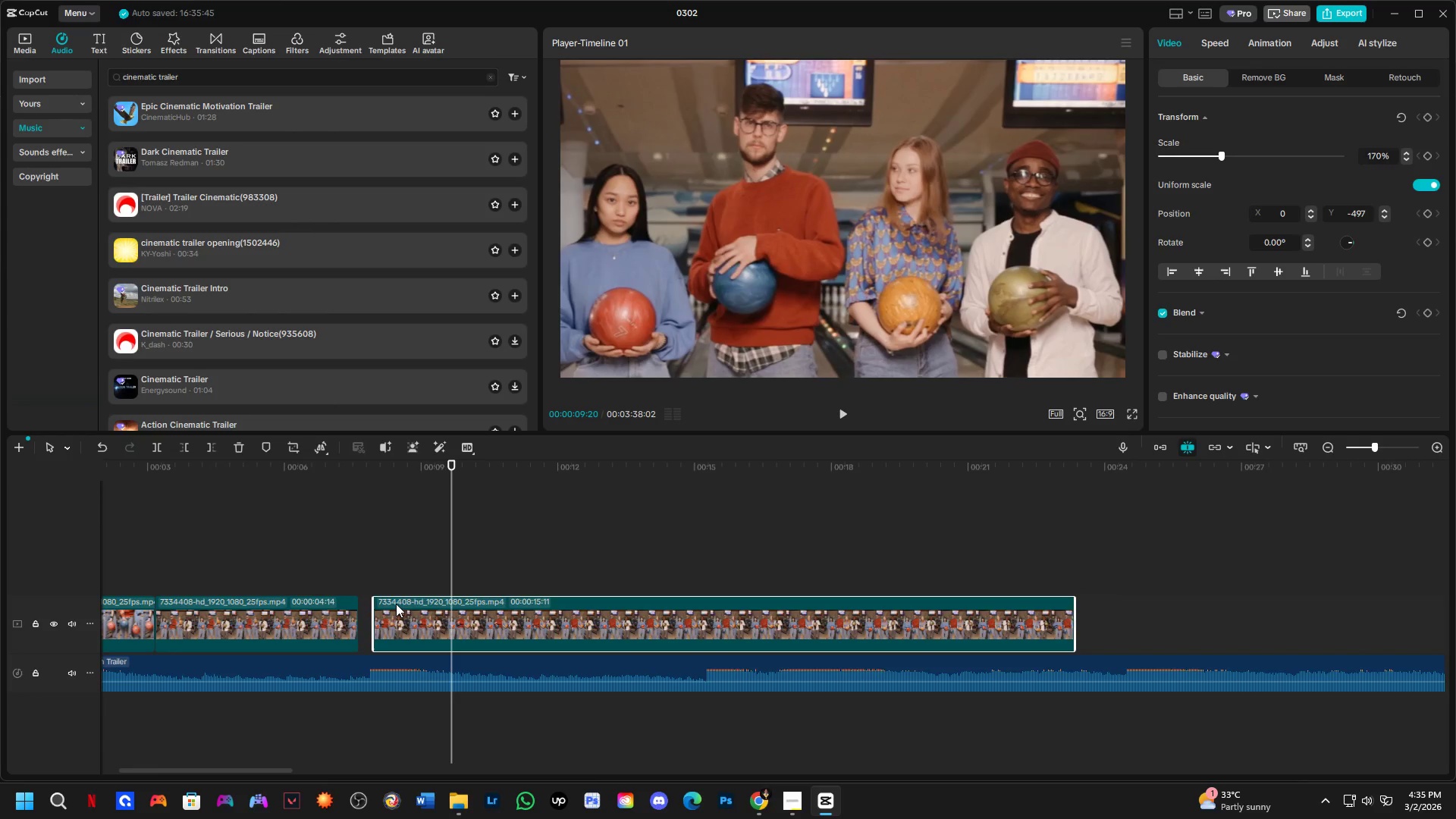 
scroll: coordinate [374, 601], scroll_direction: up, amount: 4.0
 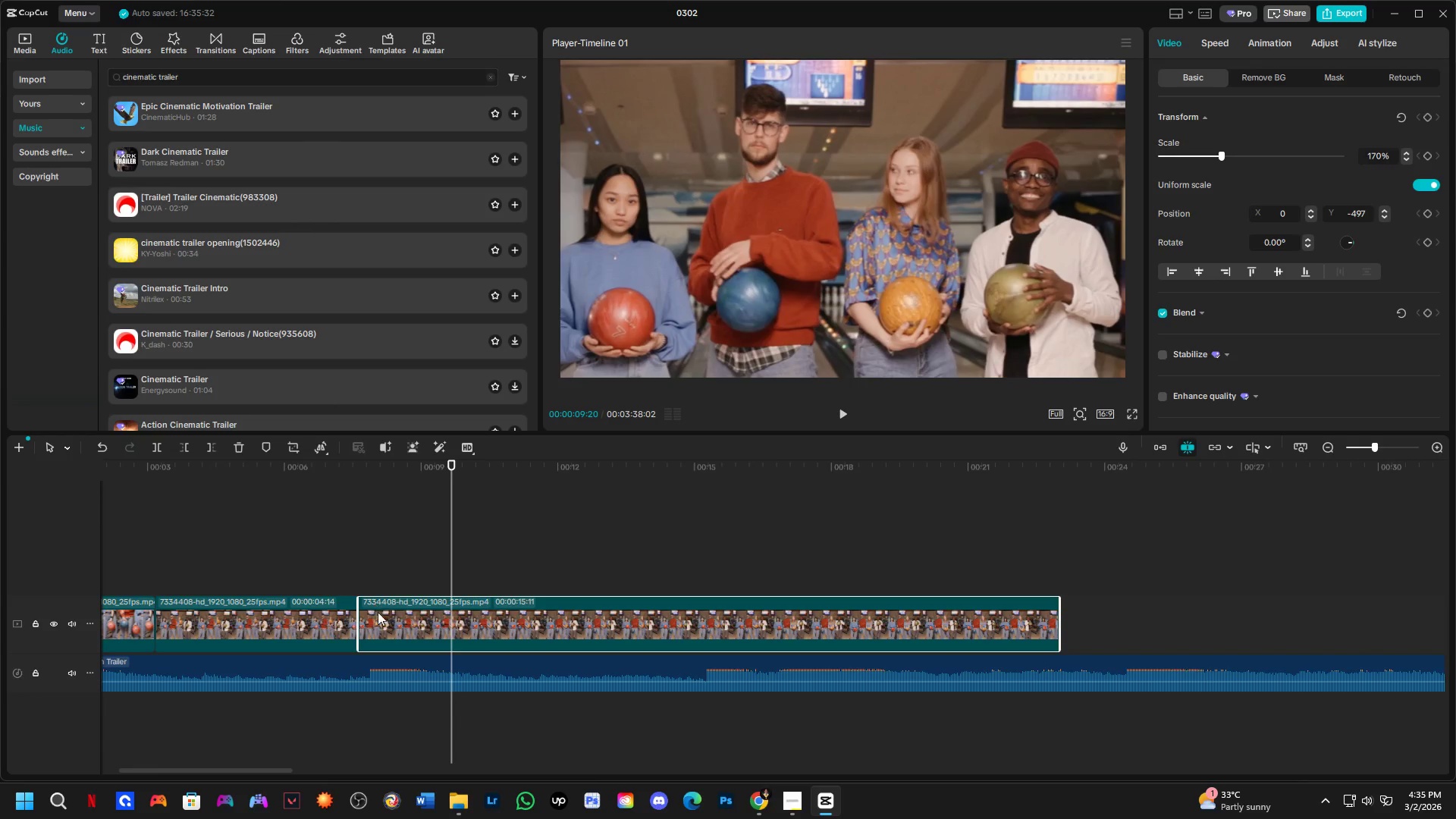 
left_click([339, 618])
 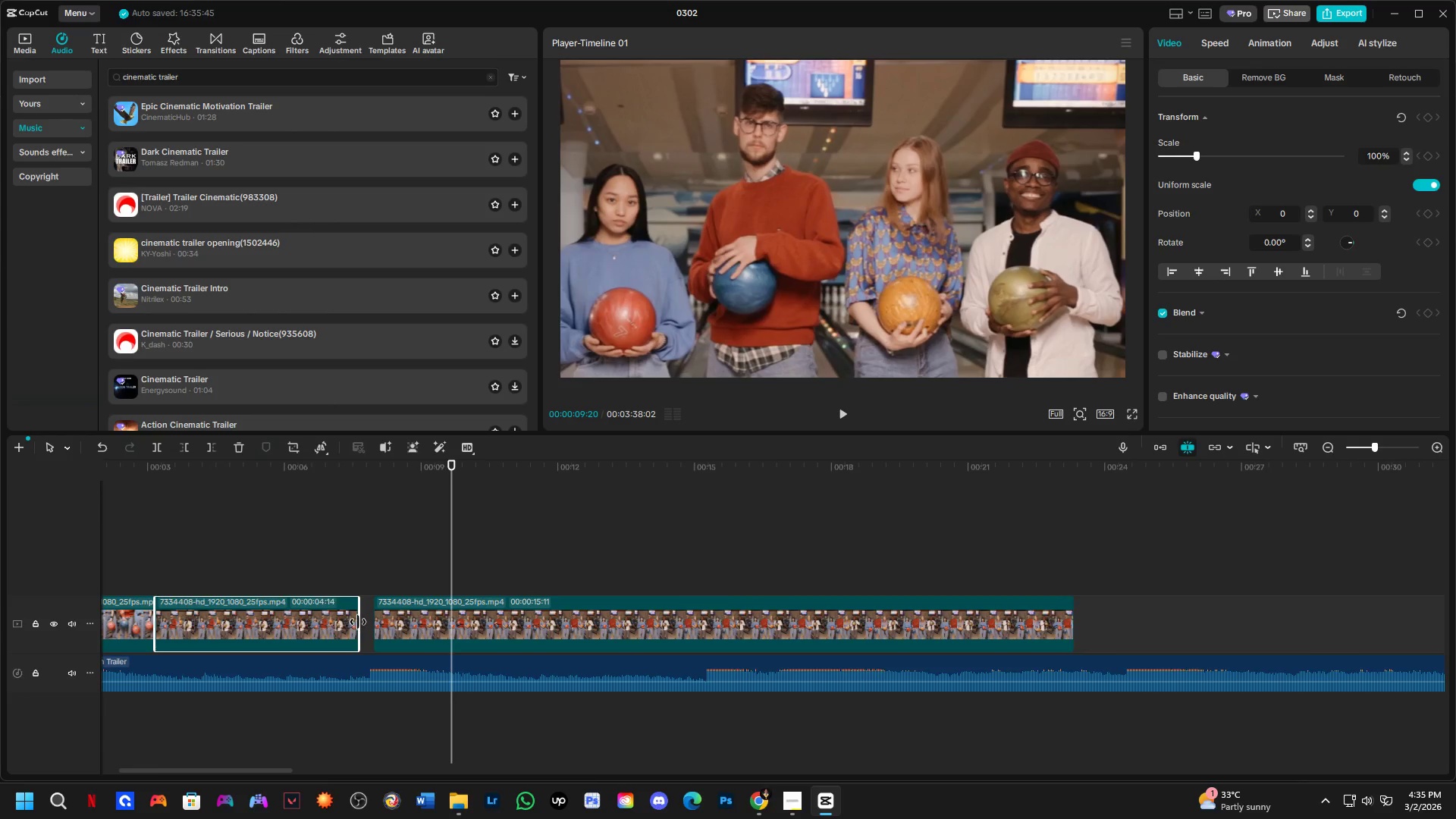 
left_click_drag(start_coordinate=[360, 623], to_coordinate=[375, 654])
 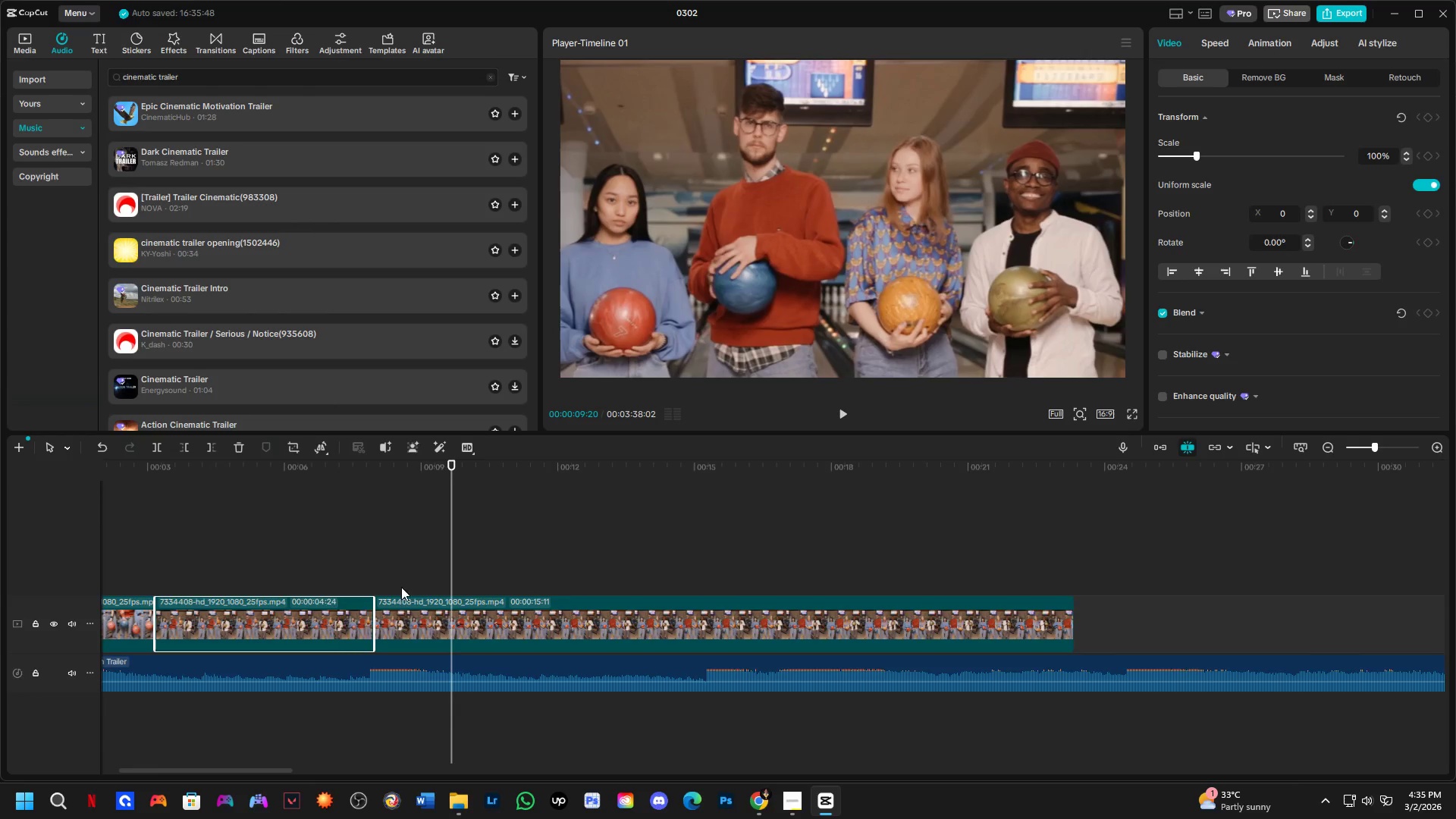 
left_click([411, 561])
 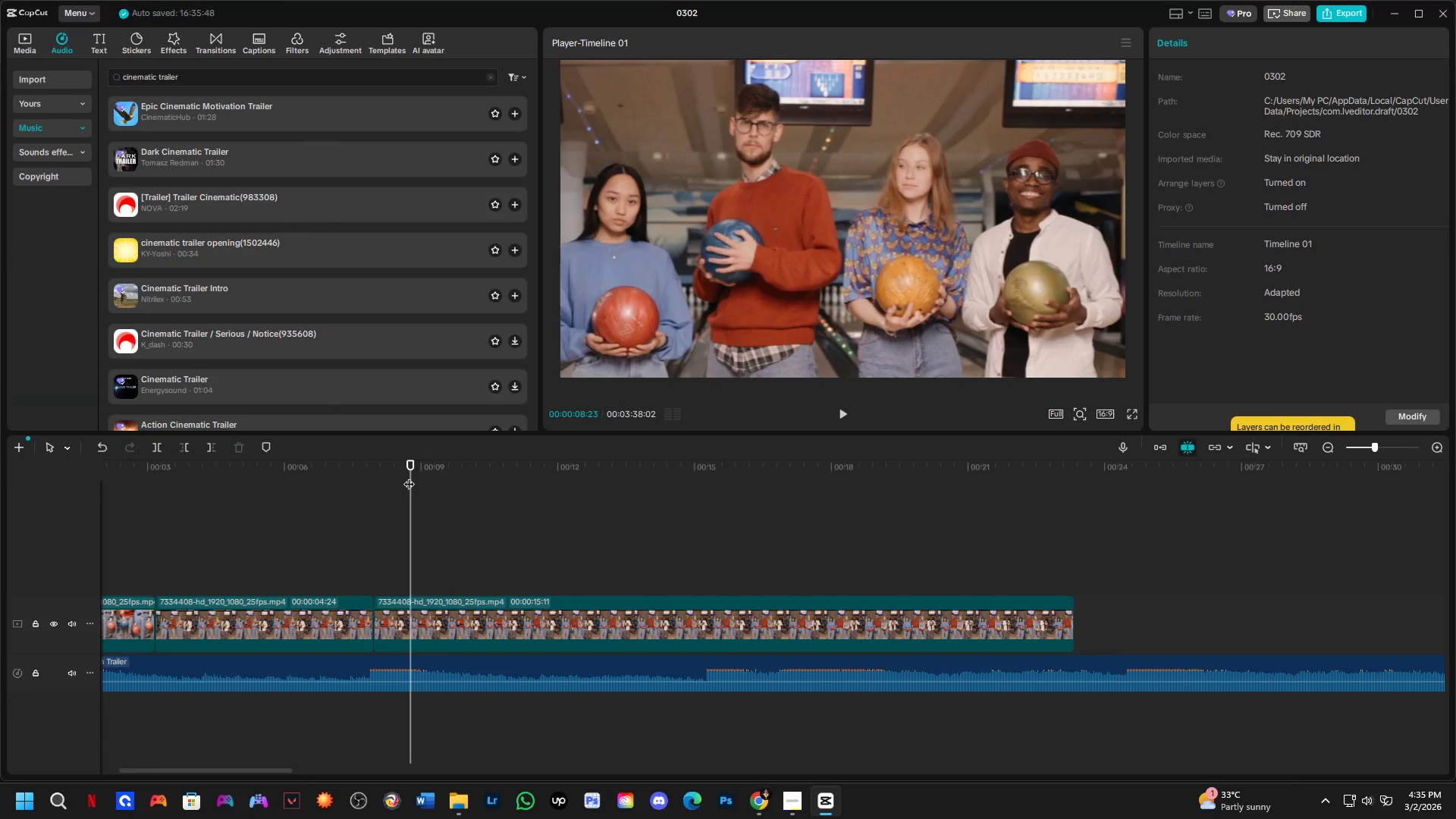 
left_click_drag(start_coordinate=[409, 472], to_coordinate=[36, 538])
 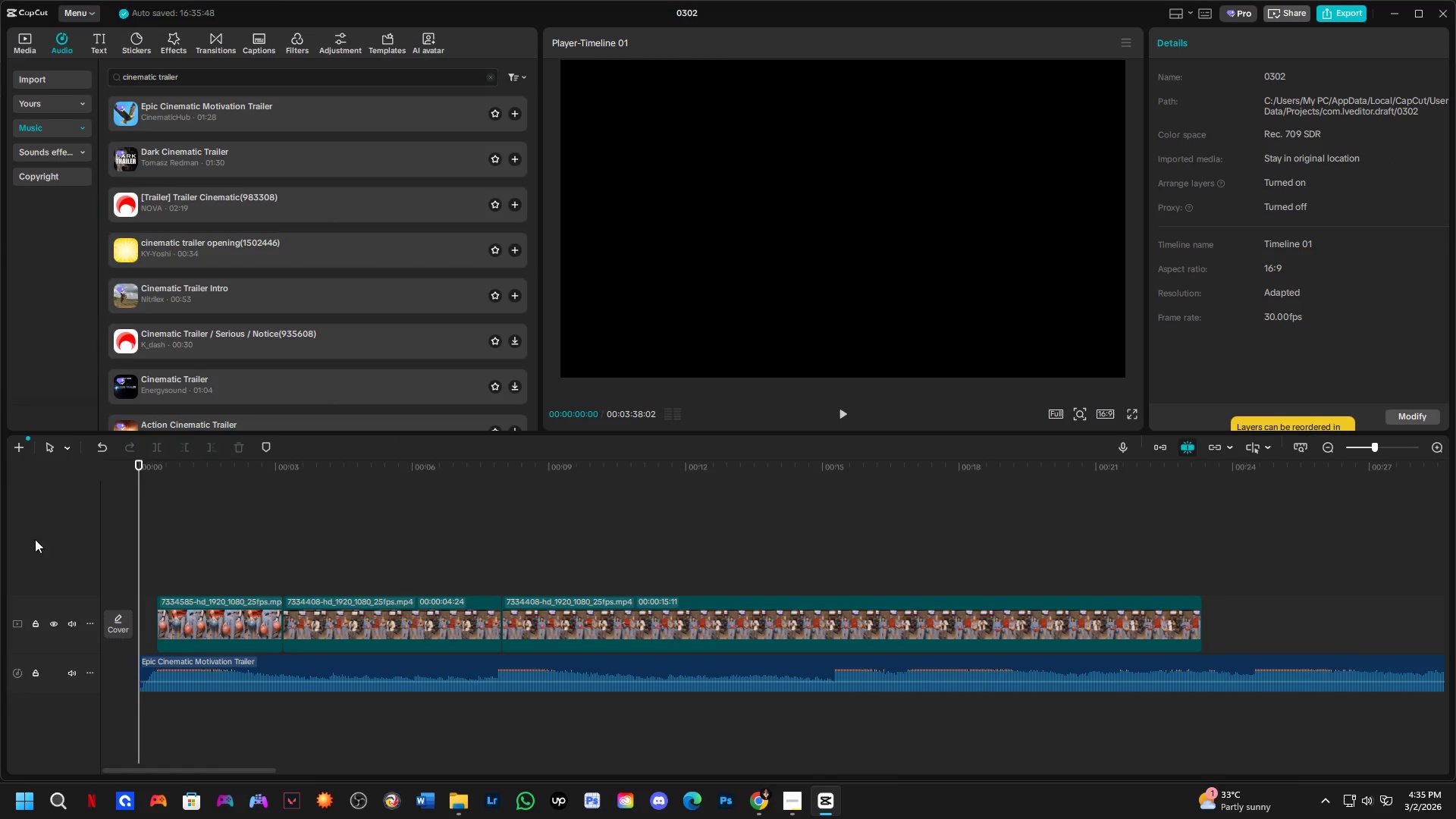 
key(Space)
 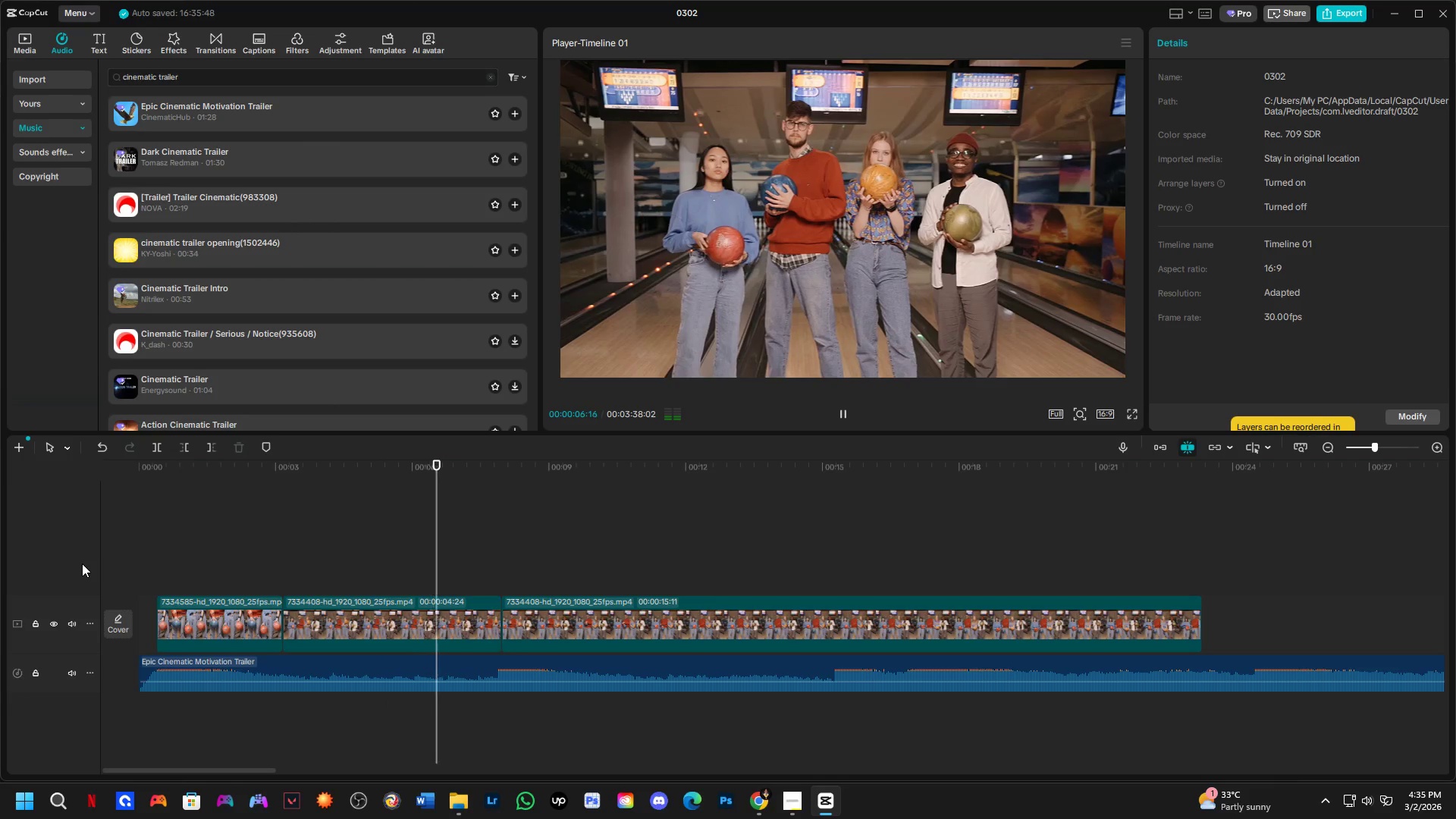 
wait(11.62)
 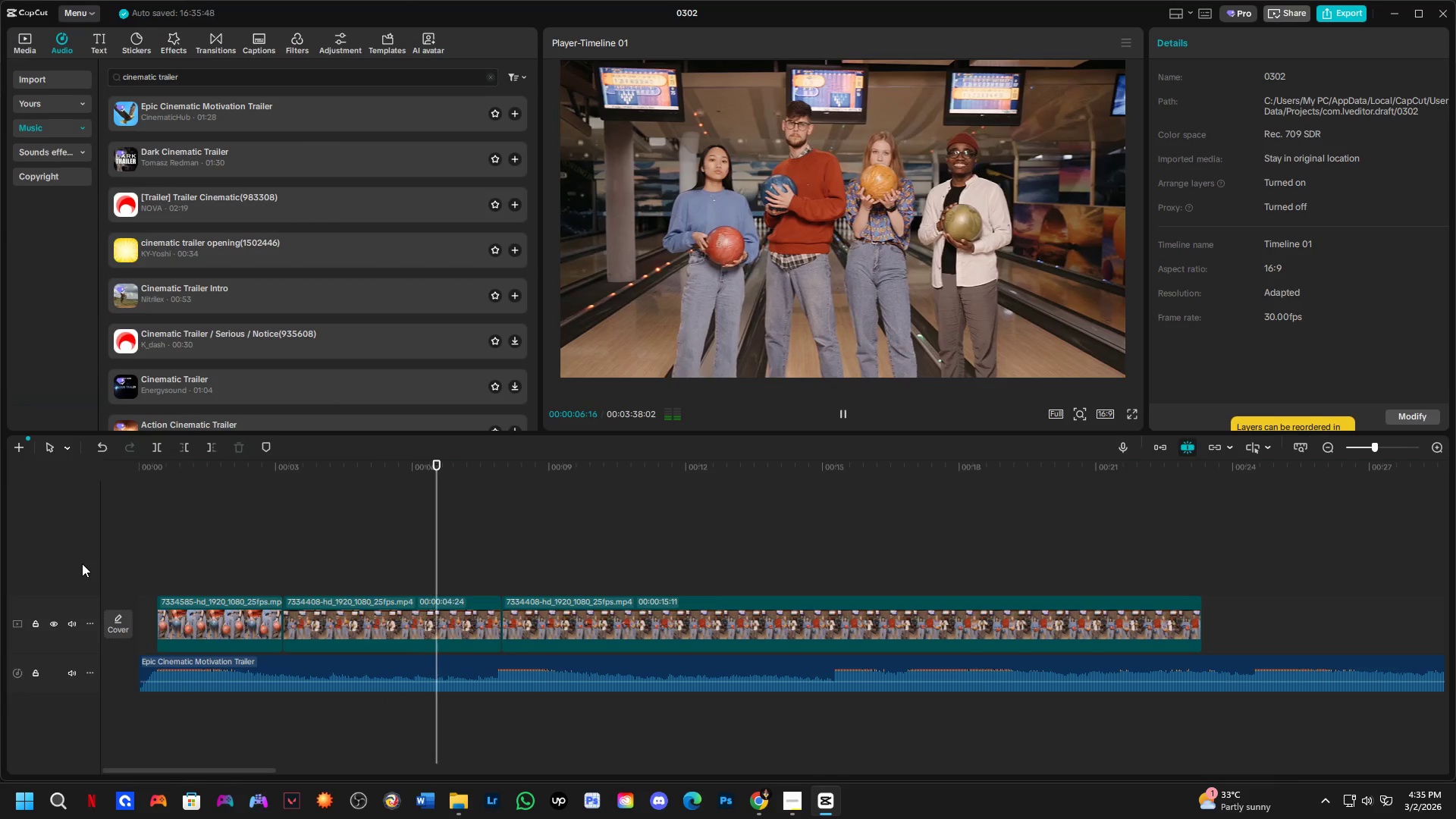 
key(Space)
 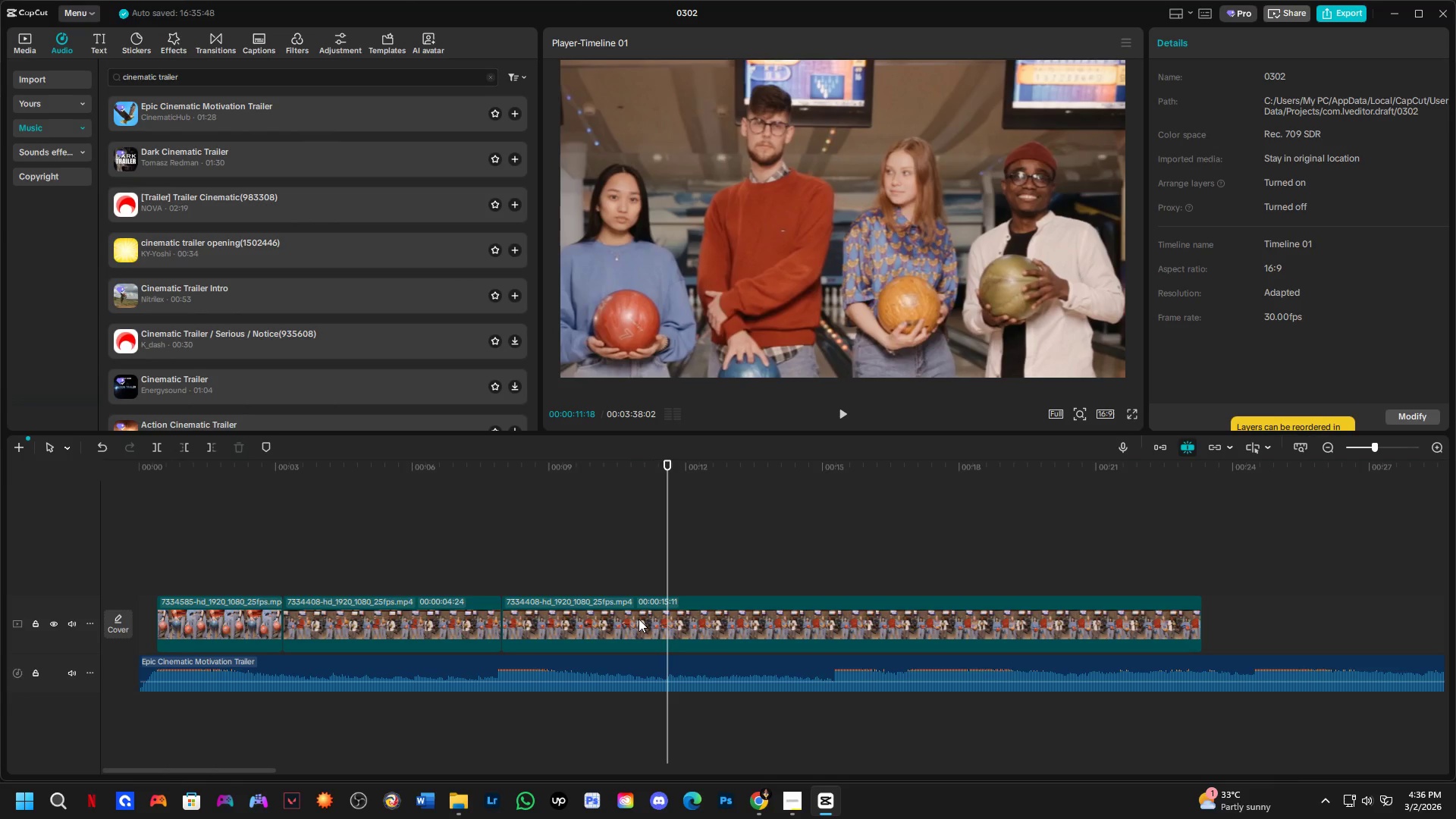 
left_click([639, 619])
 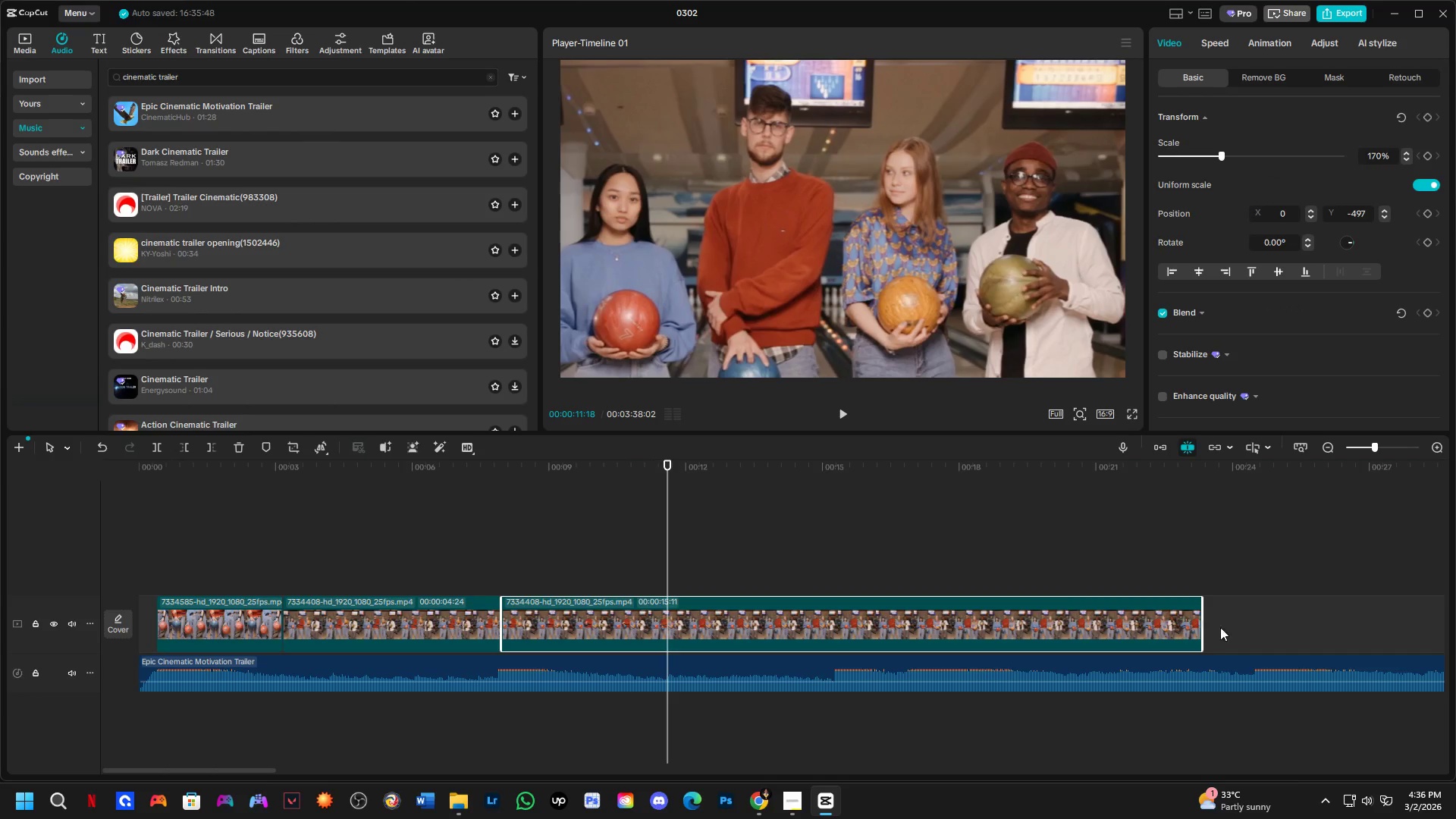 
left_click_drag(start_coordinate=[1206, 624], to_coordinate=[625, 648])
 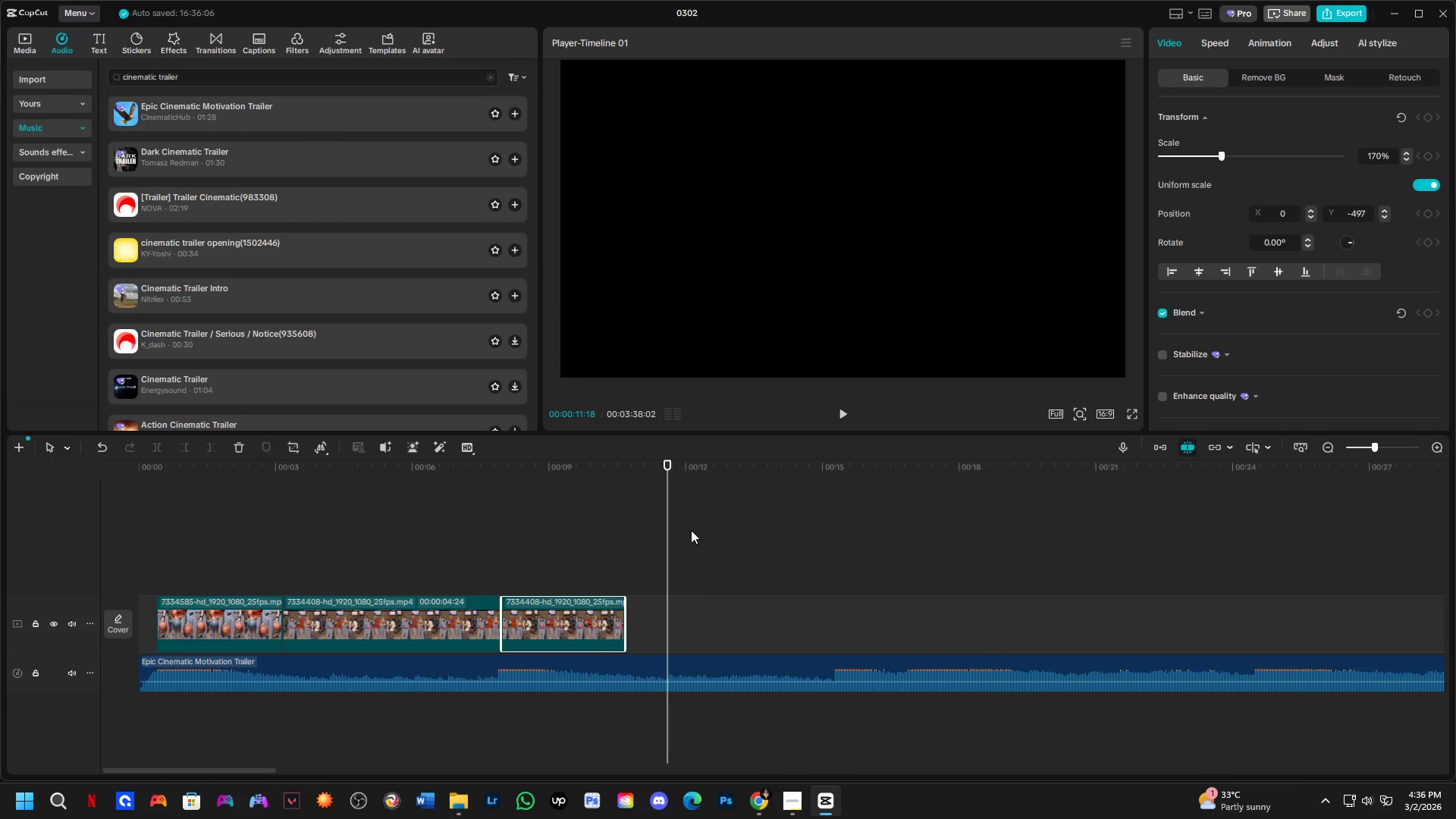 
key(Control+ControlLeft)
 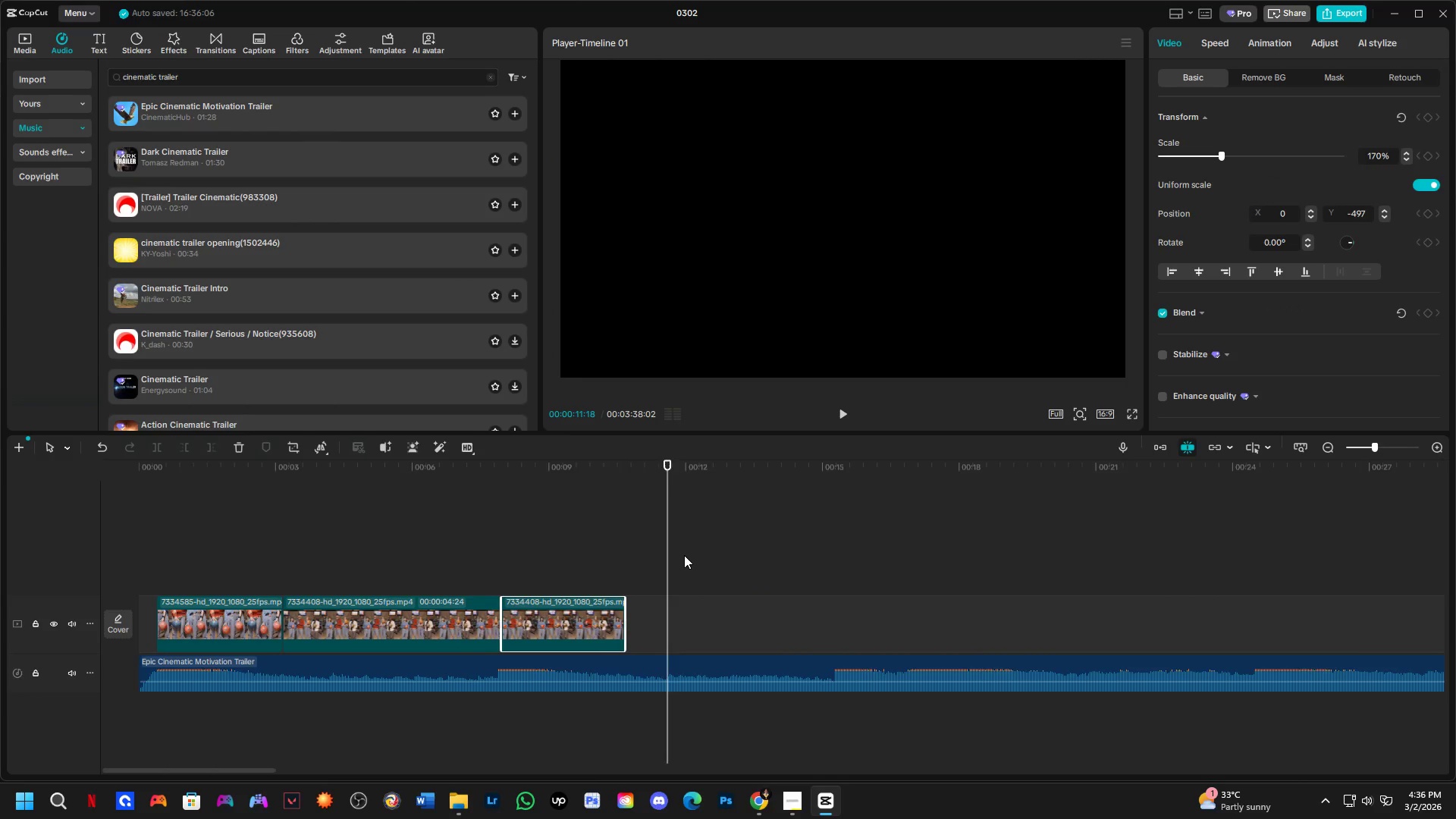 
scroll: coordinate [684, 555], scroll_direction: down, amount: 2.0
 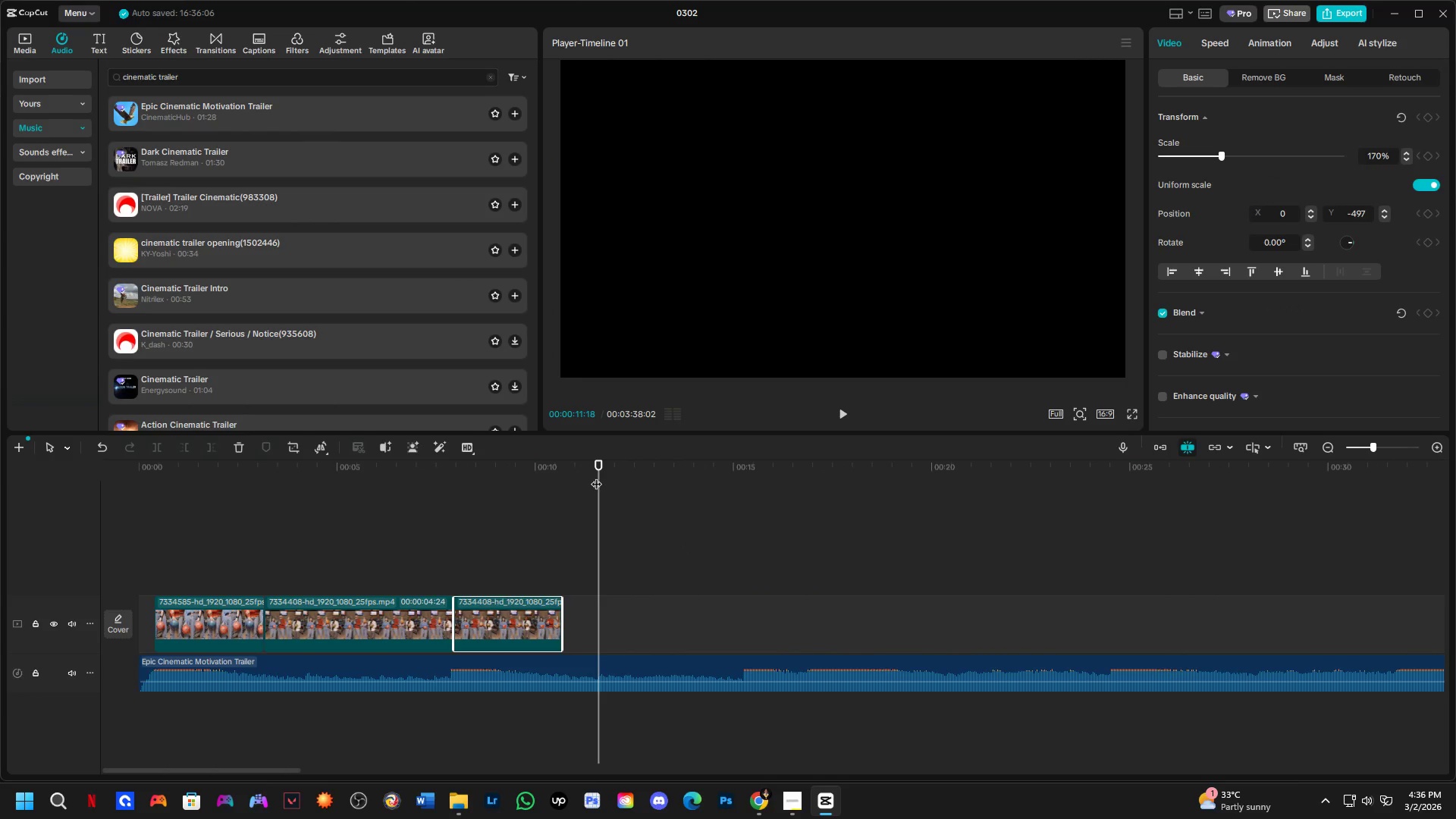 
left_click_drag(start_coordinate=[595, 471], to_coordinate=[40, 548])
 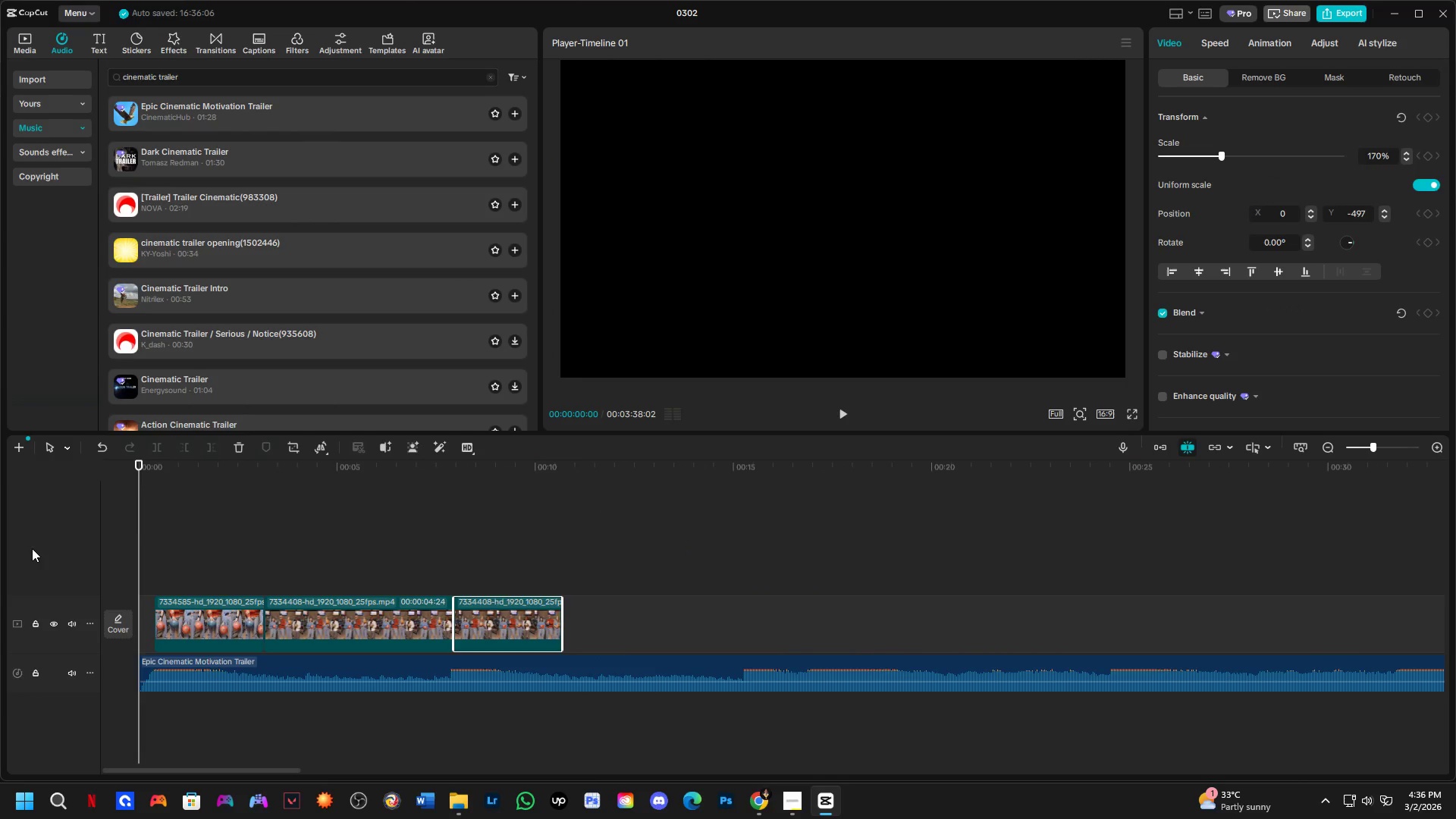 
key(Space)
 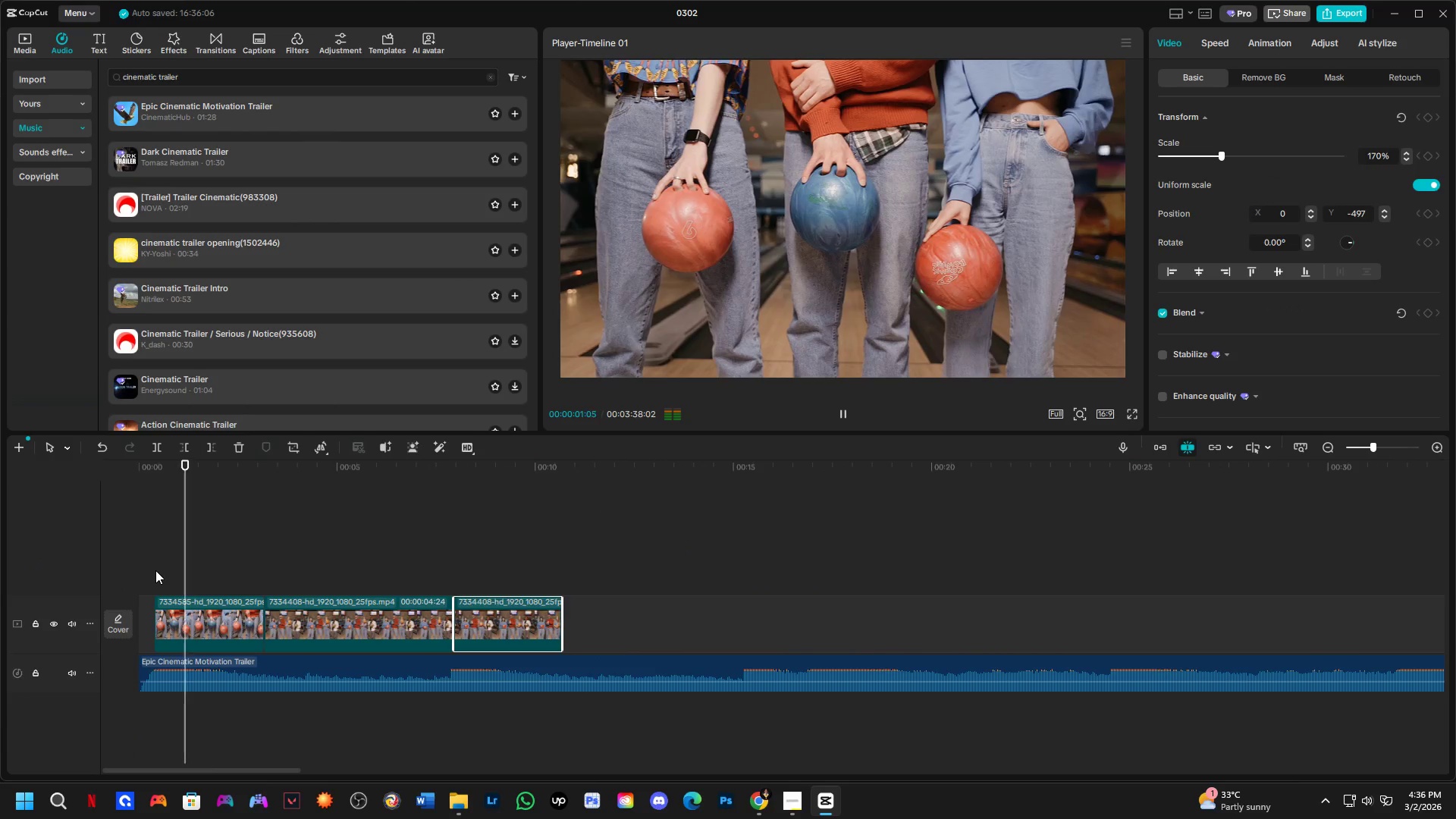 
hold_key(key=ControlLeft, duration=0.36)
scroll: coordinate [538, 552], scroll_direction: down, amount: 1.0
 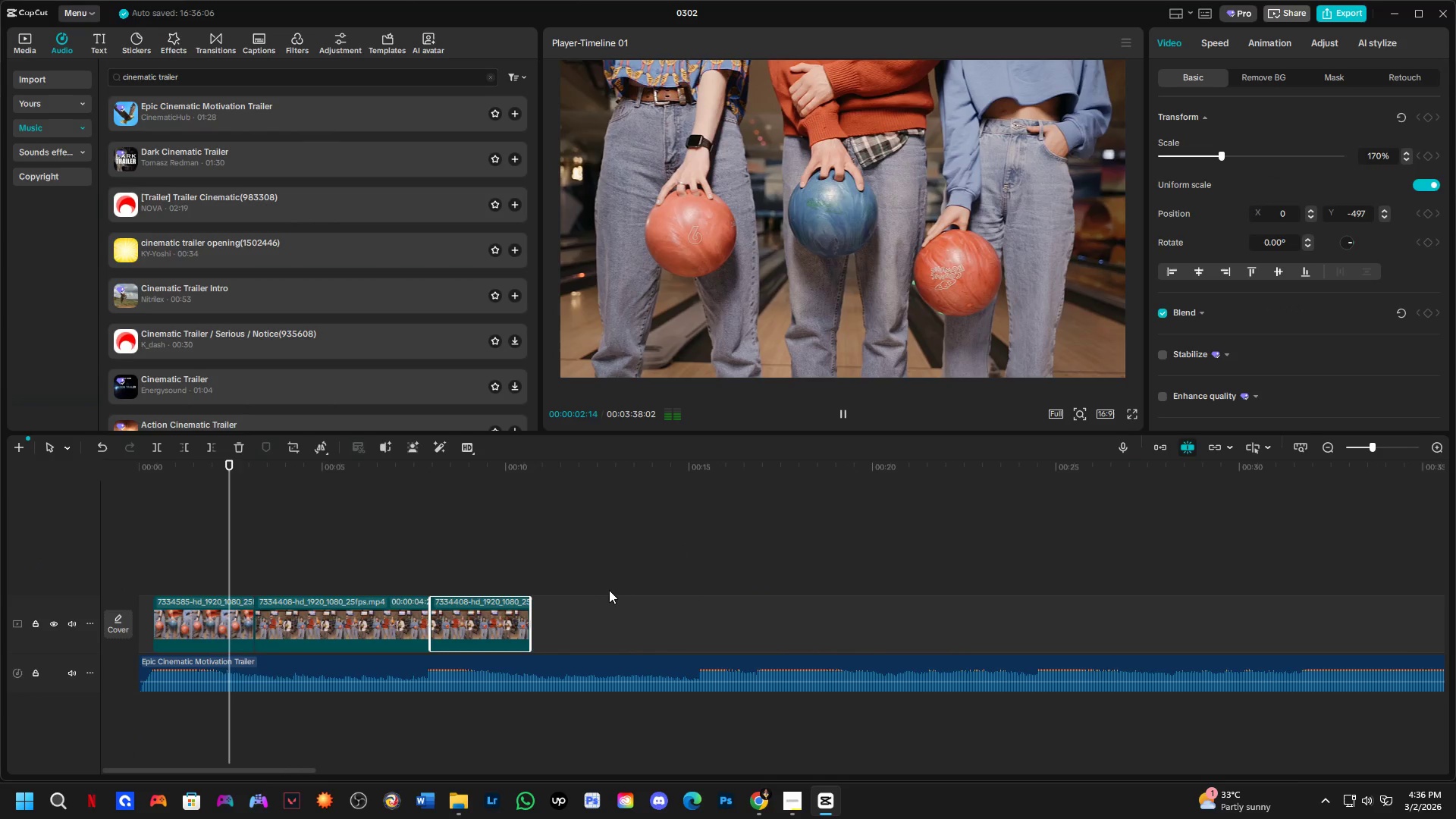 
key(Tab)
 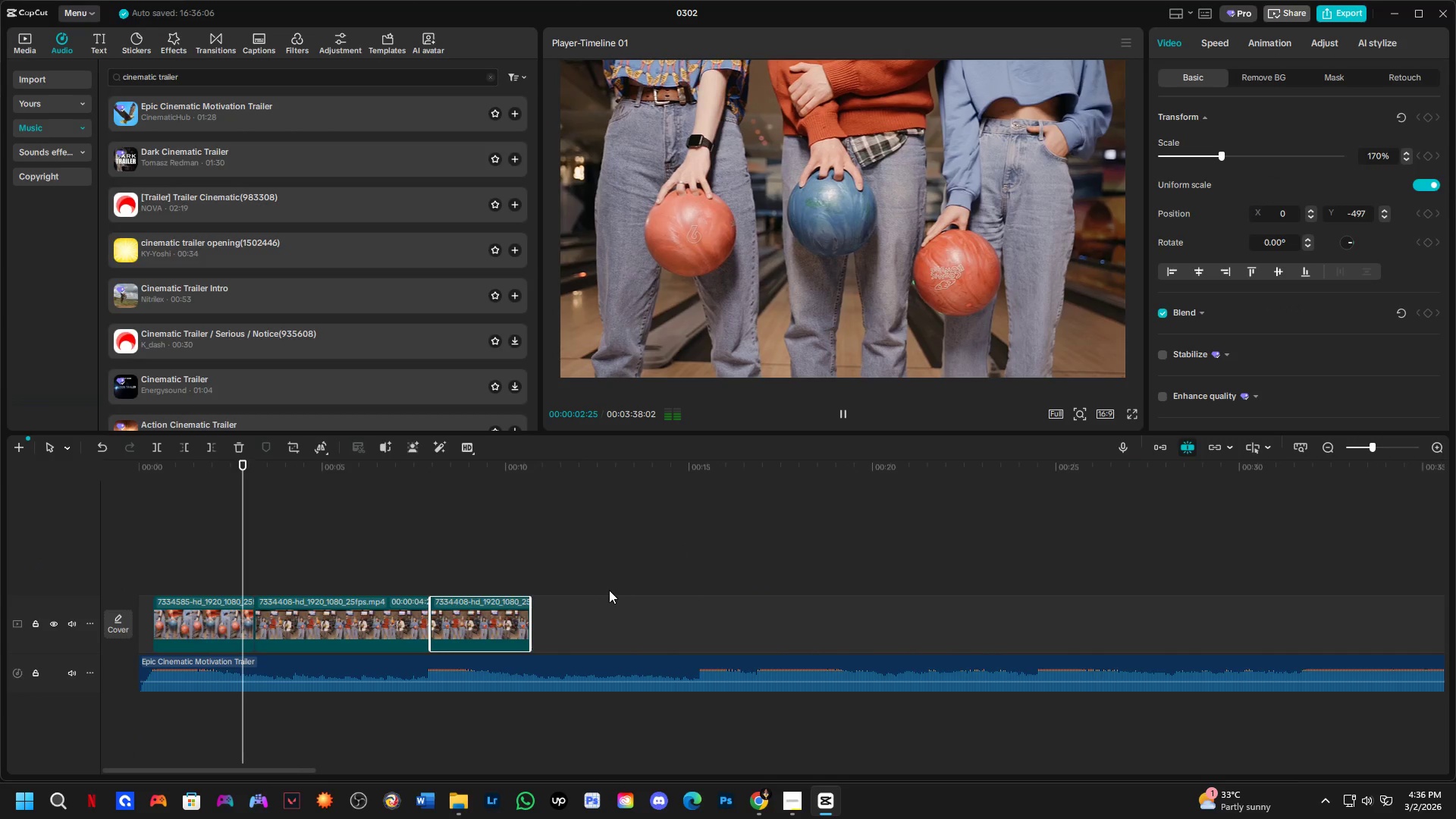 
key(Tab)
 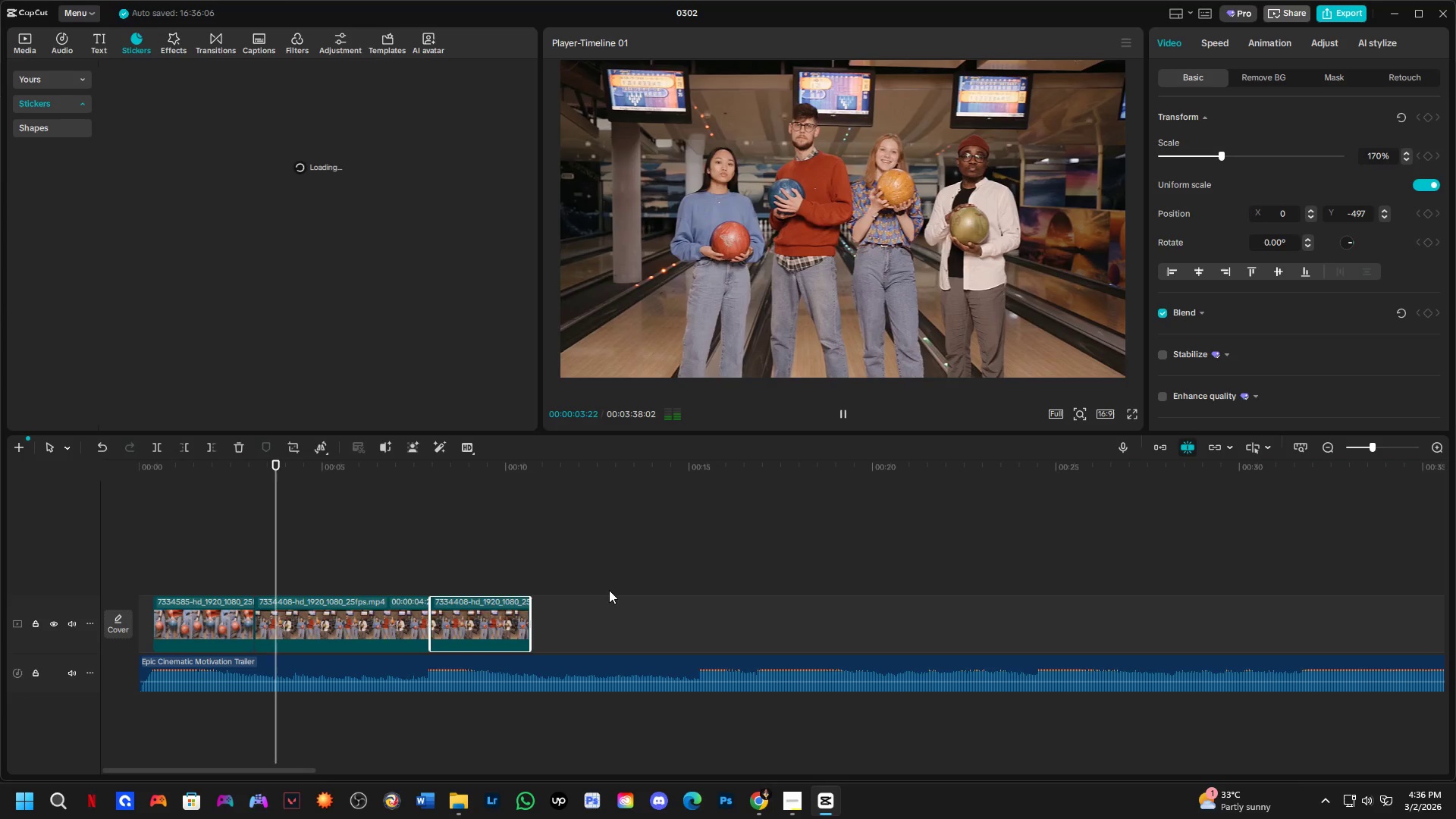 
key(Alt+AltLeft)
 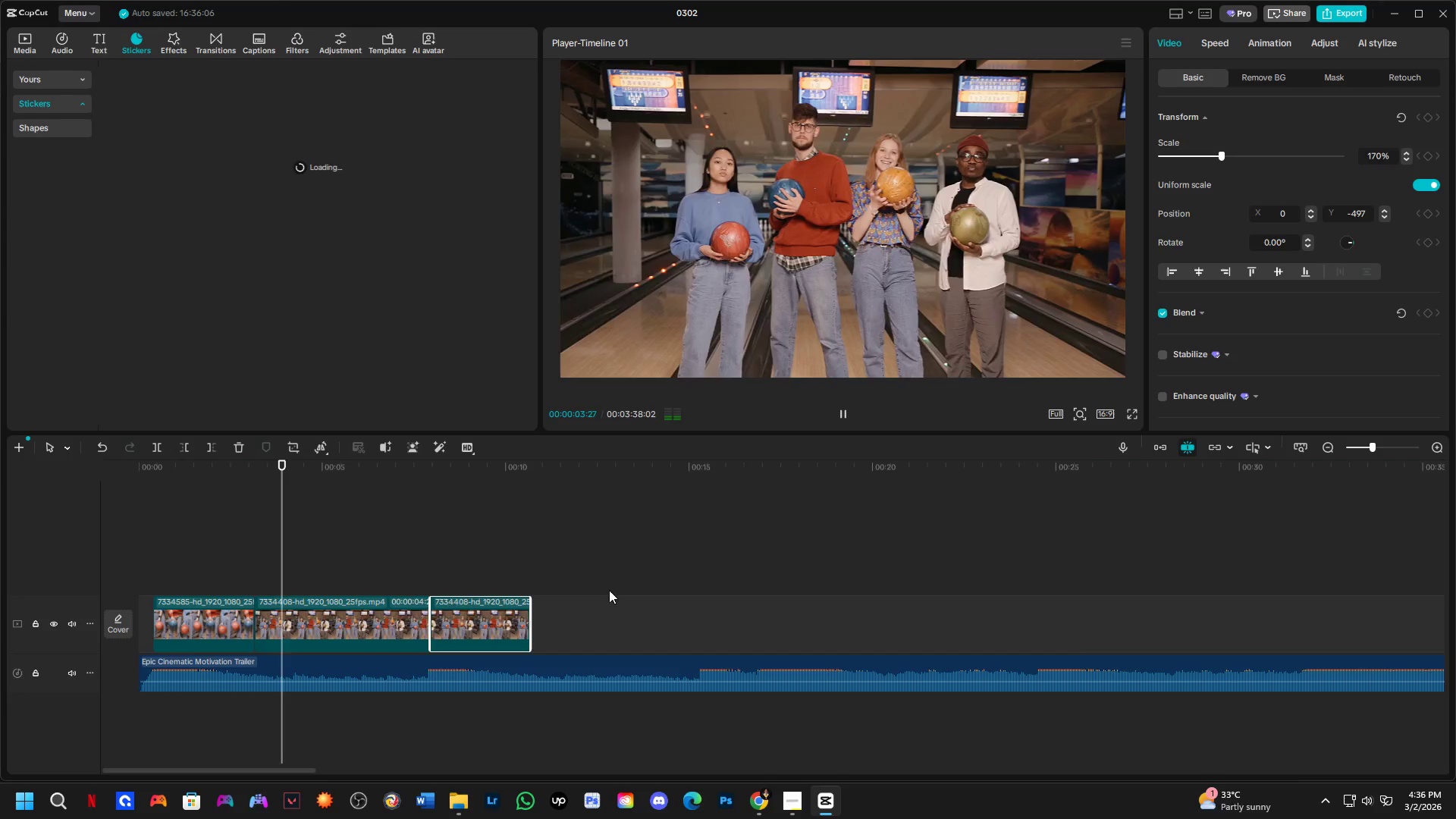 
key(Alt+Tab)
 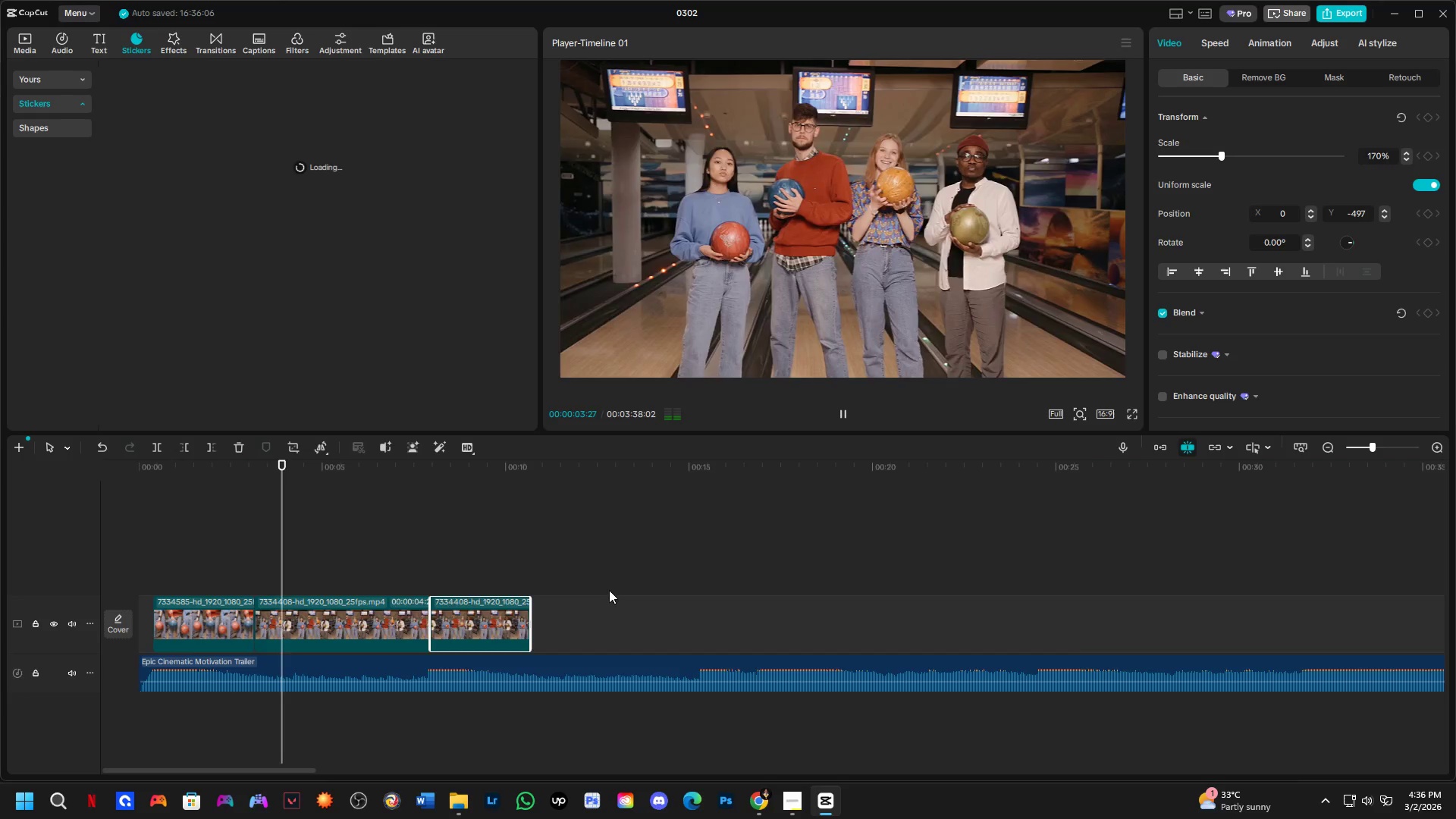 
key(Alt+AltLeft)
 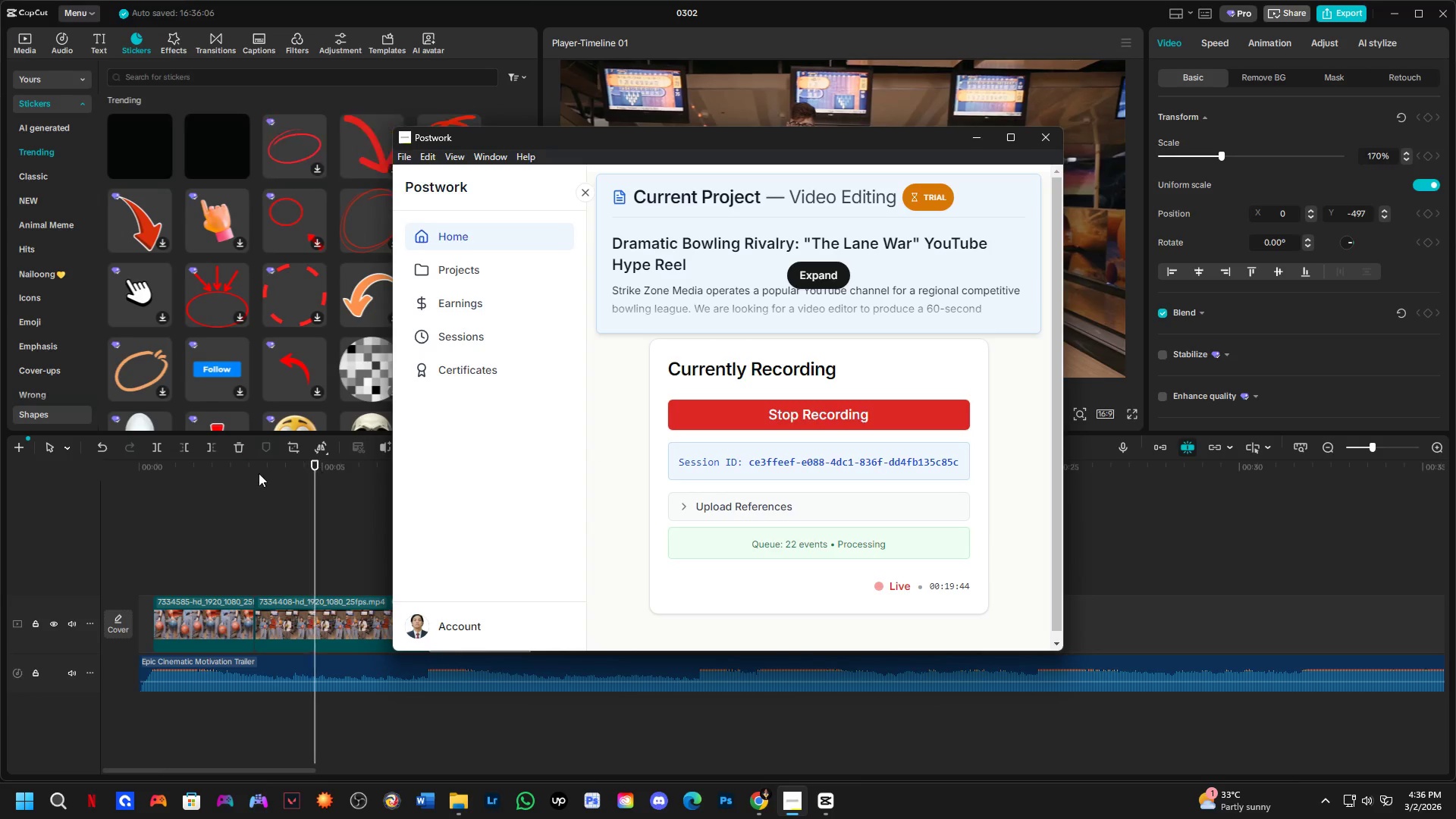 
left_click([147, 535])
 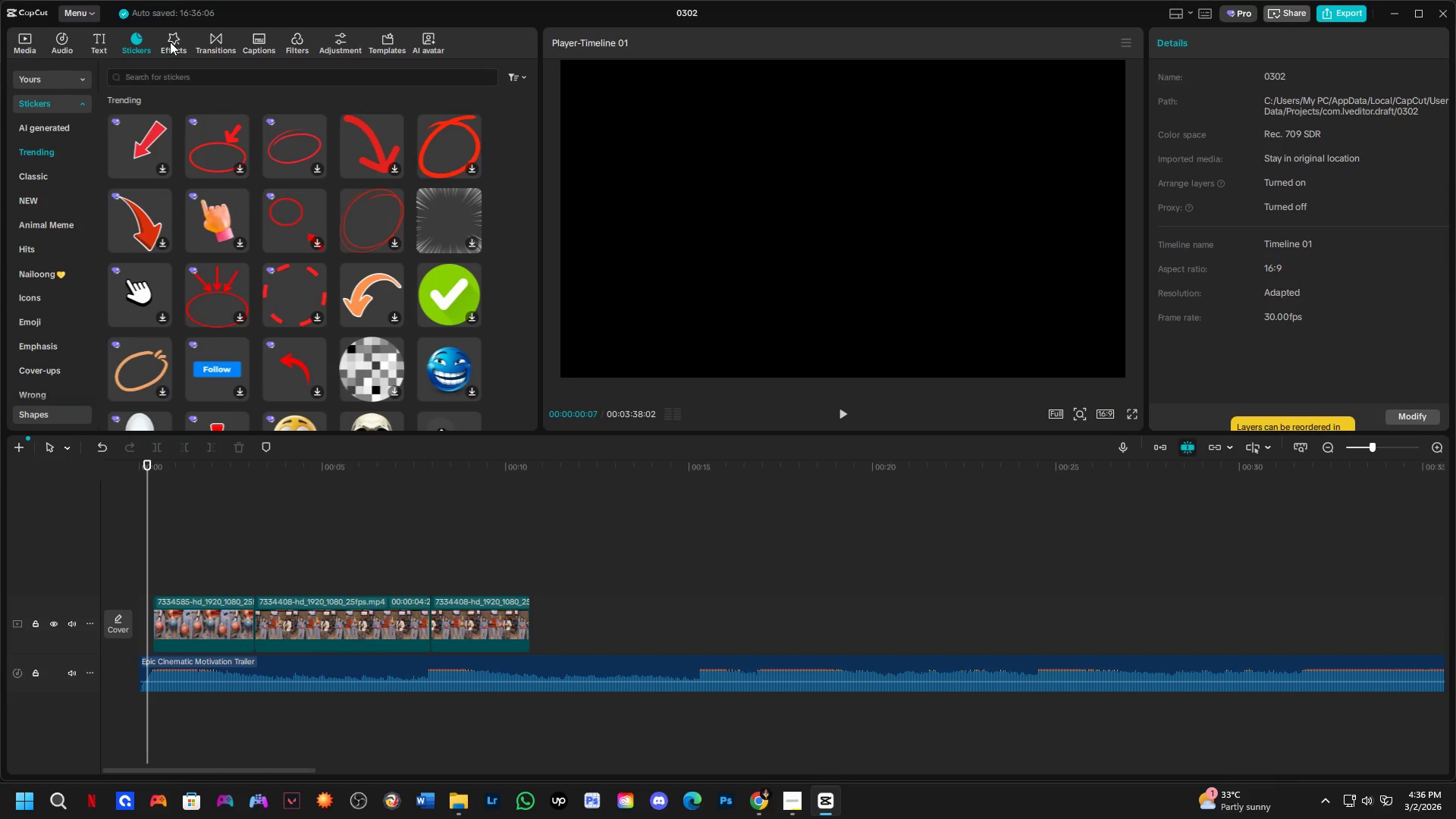 
left_click_drag(start_coordinate=[150, 473], to_coordinate=[89, 484])
 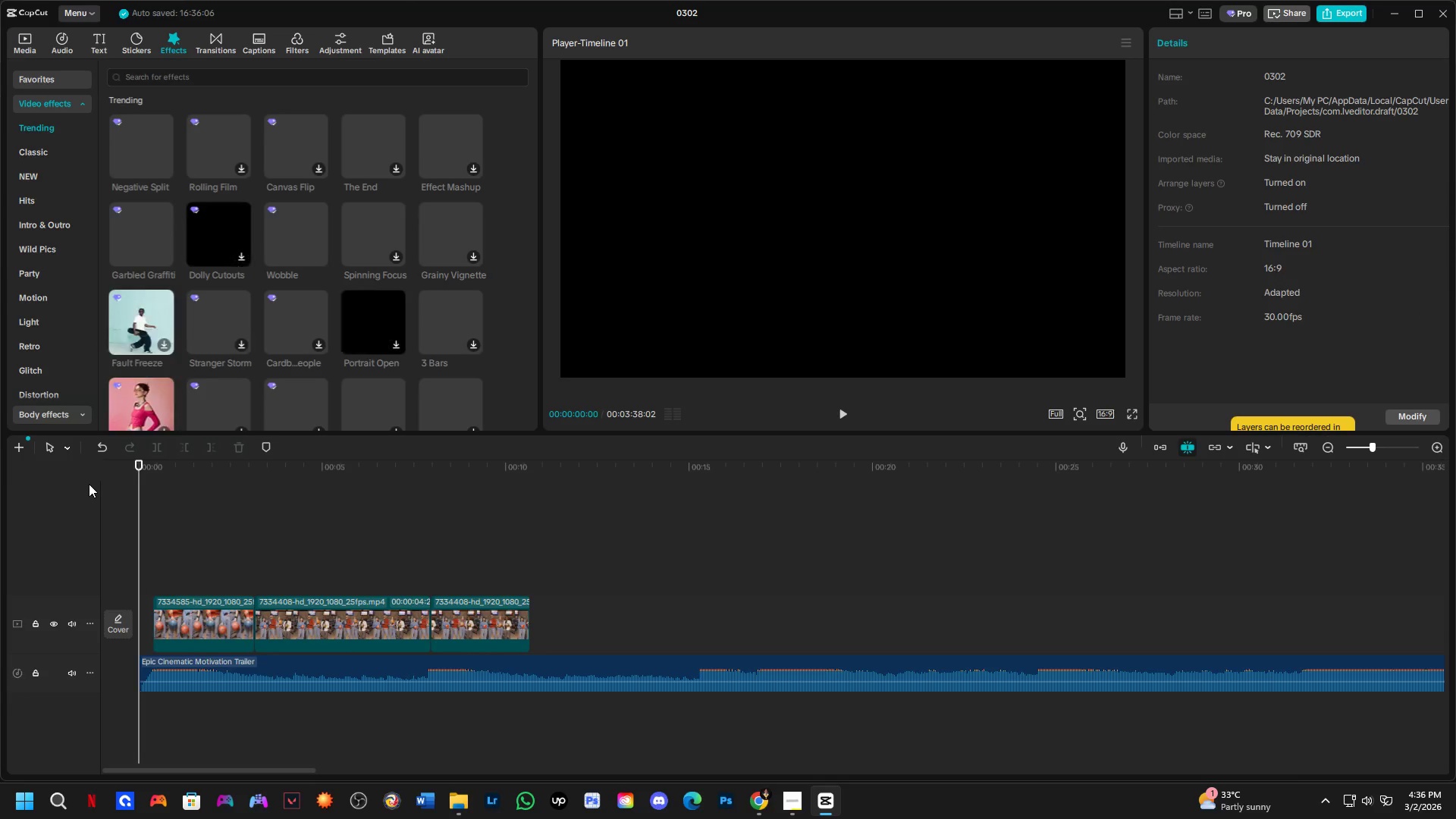 
key(Space)
 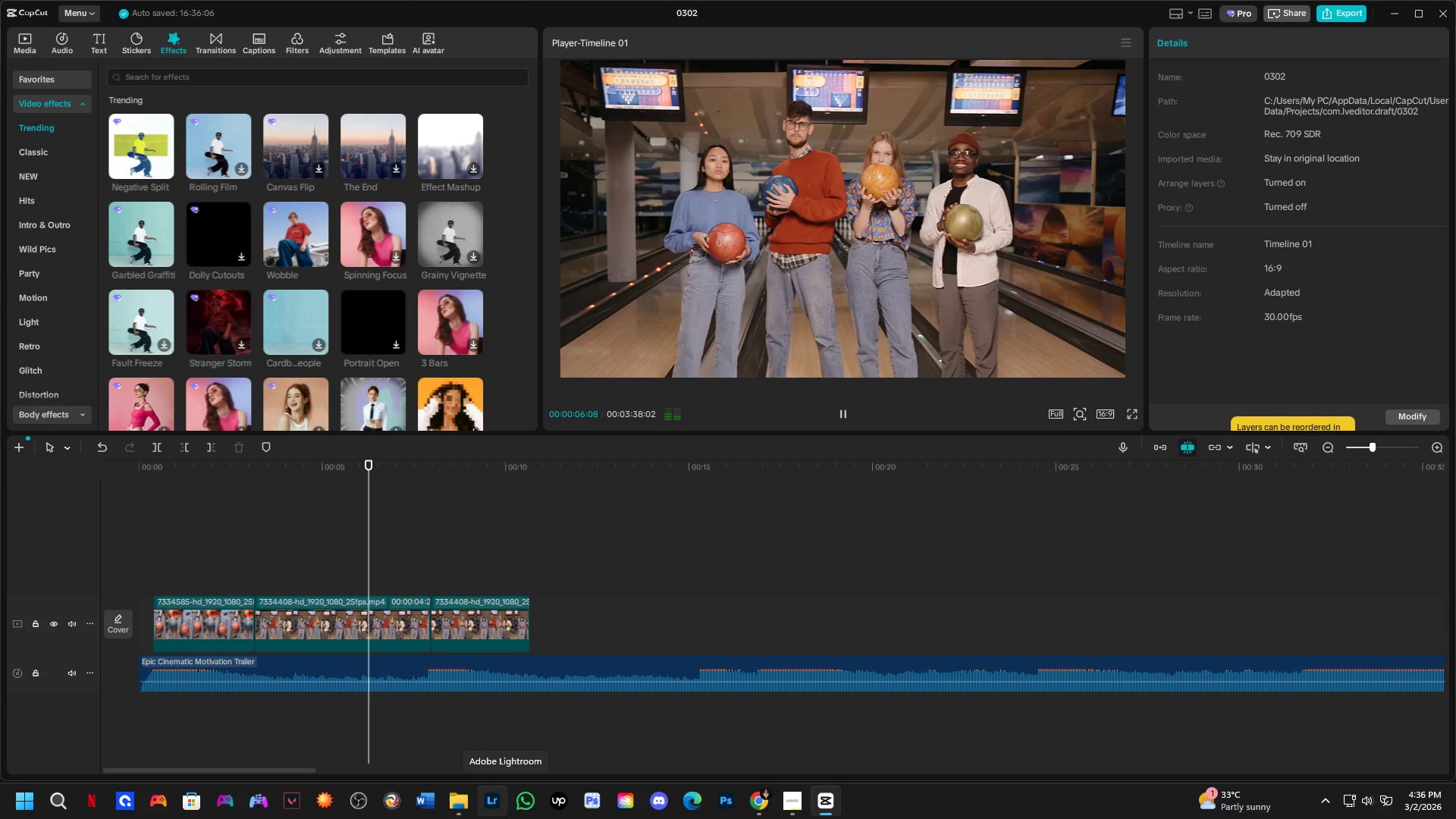 
wait(11.31)
 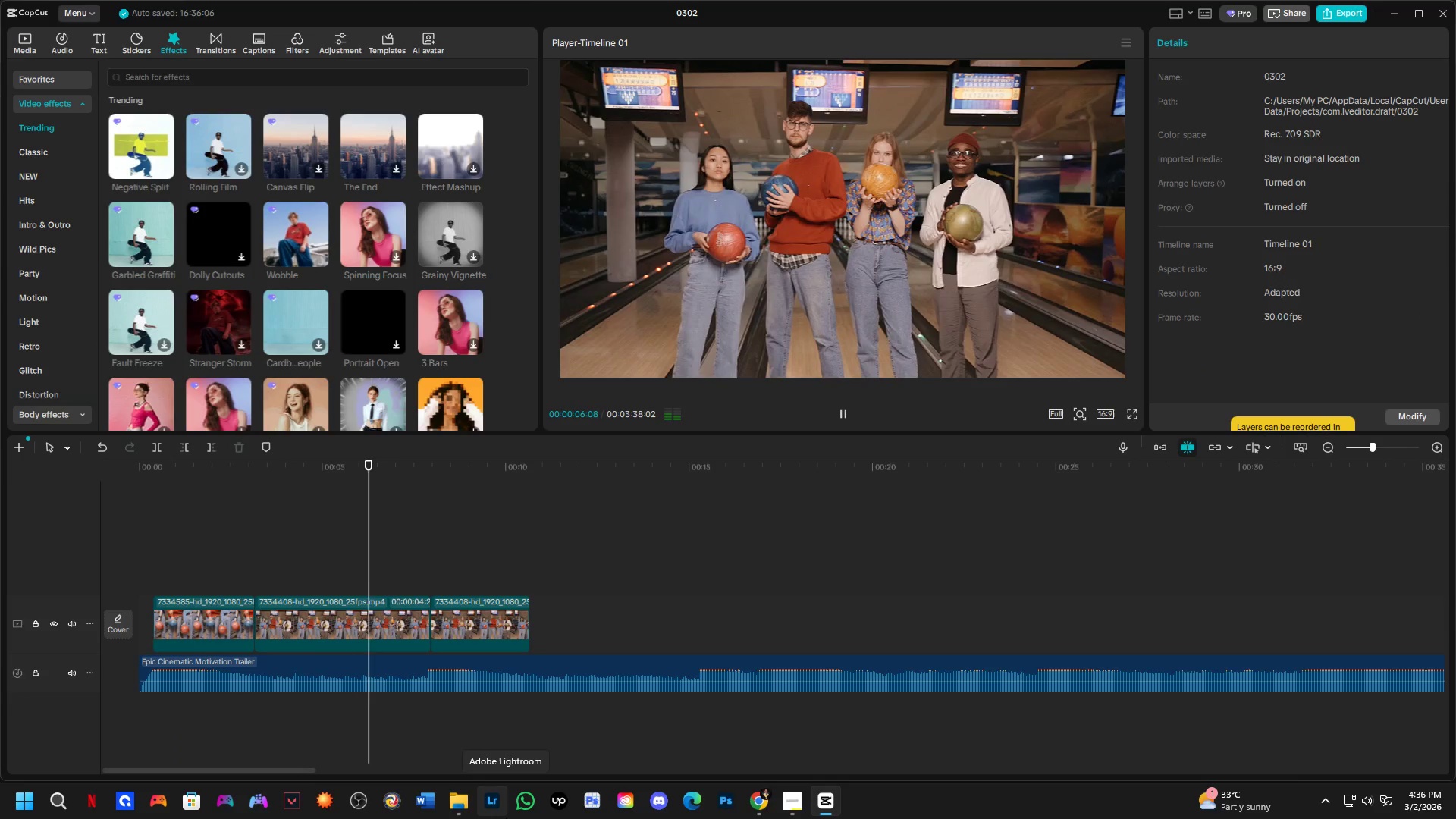 
key(Space)
 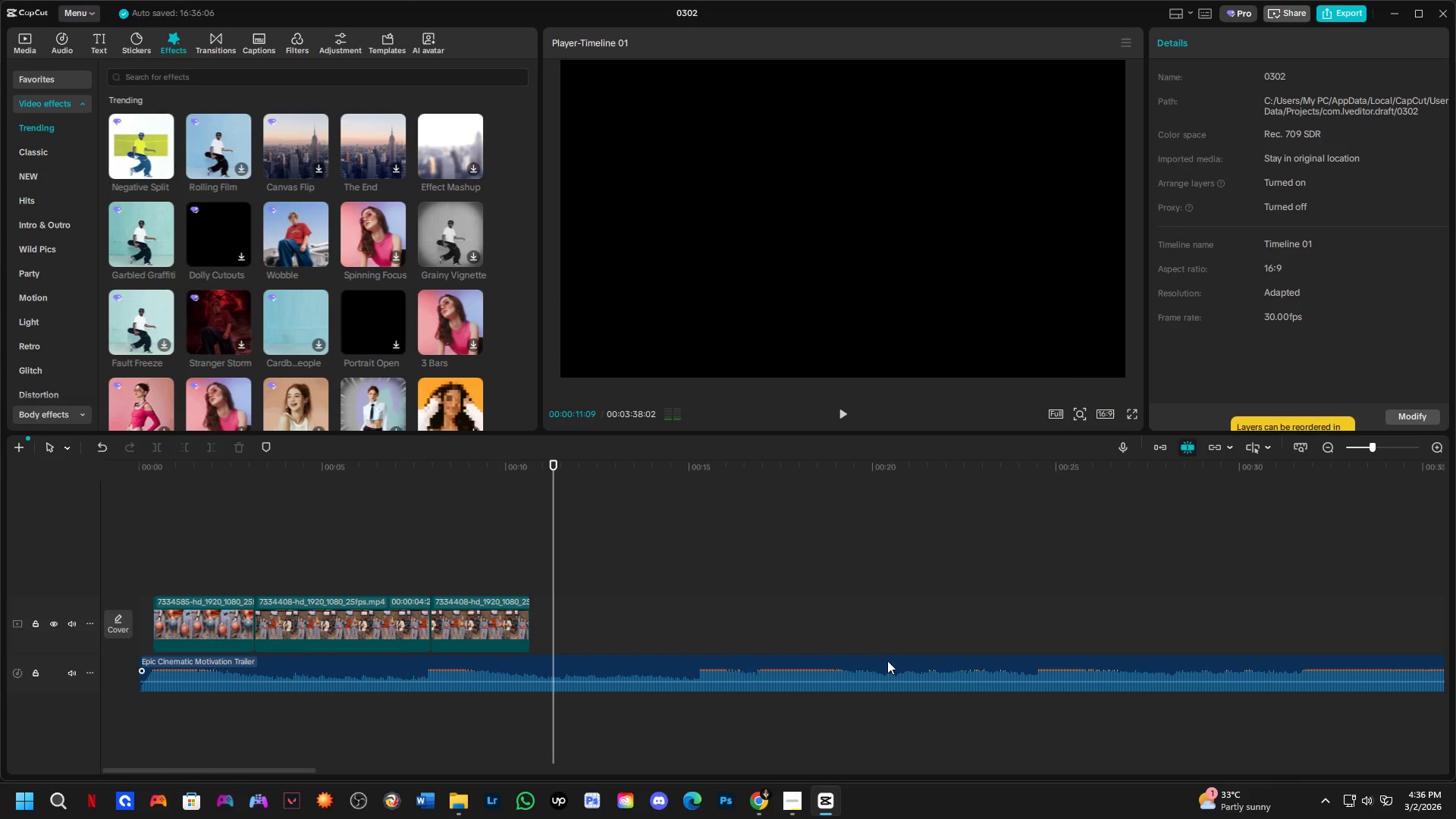 
hold_key(key=ControlLeft, duration=0.77)
hold_key(key=ControlLeft, duration=0.42)
scroll: coordinate [847, 618], scroll_direction: down, amount: 18.0
 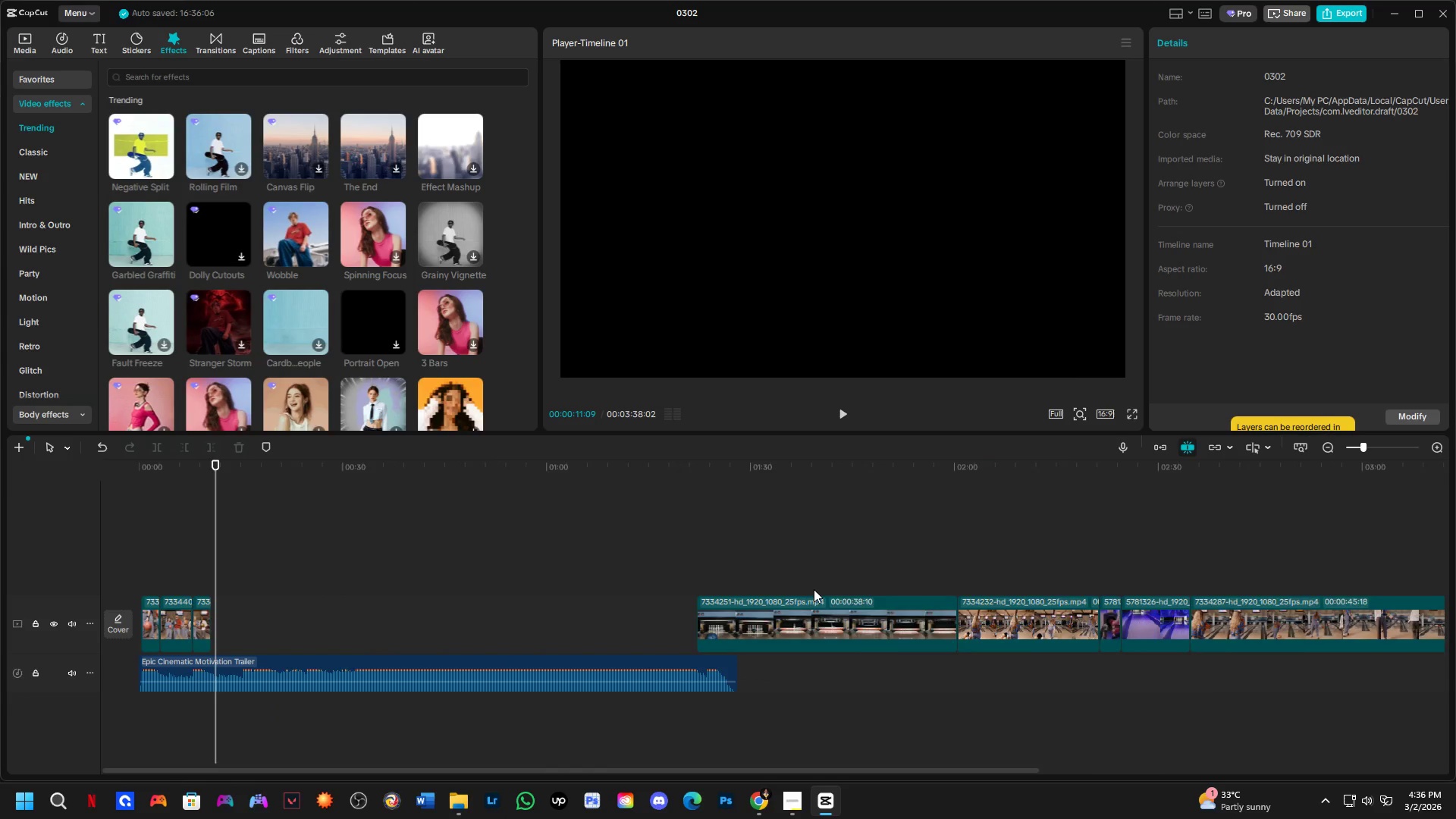 
key(Control+ControlLeft)
 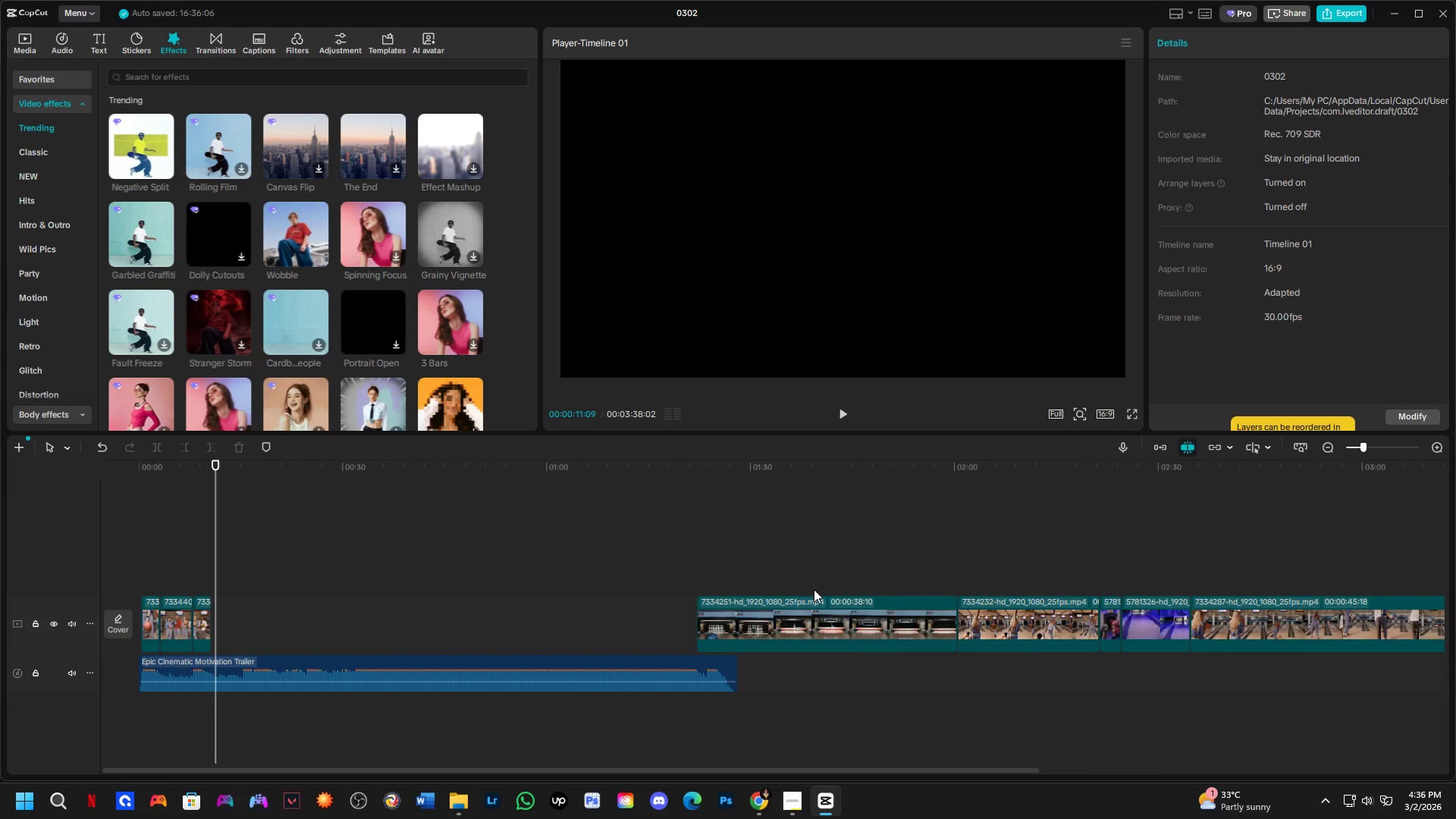 
scroll: coordinate [811, 589], scroll_direction: down, amount: 2.0
 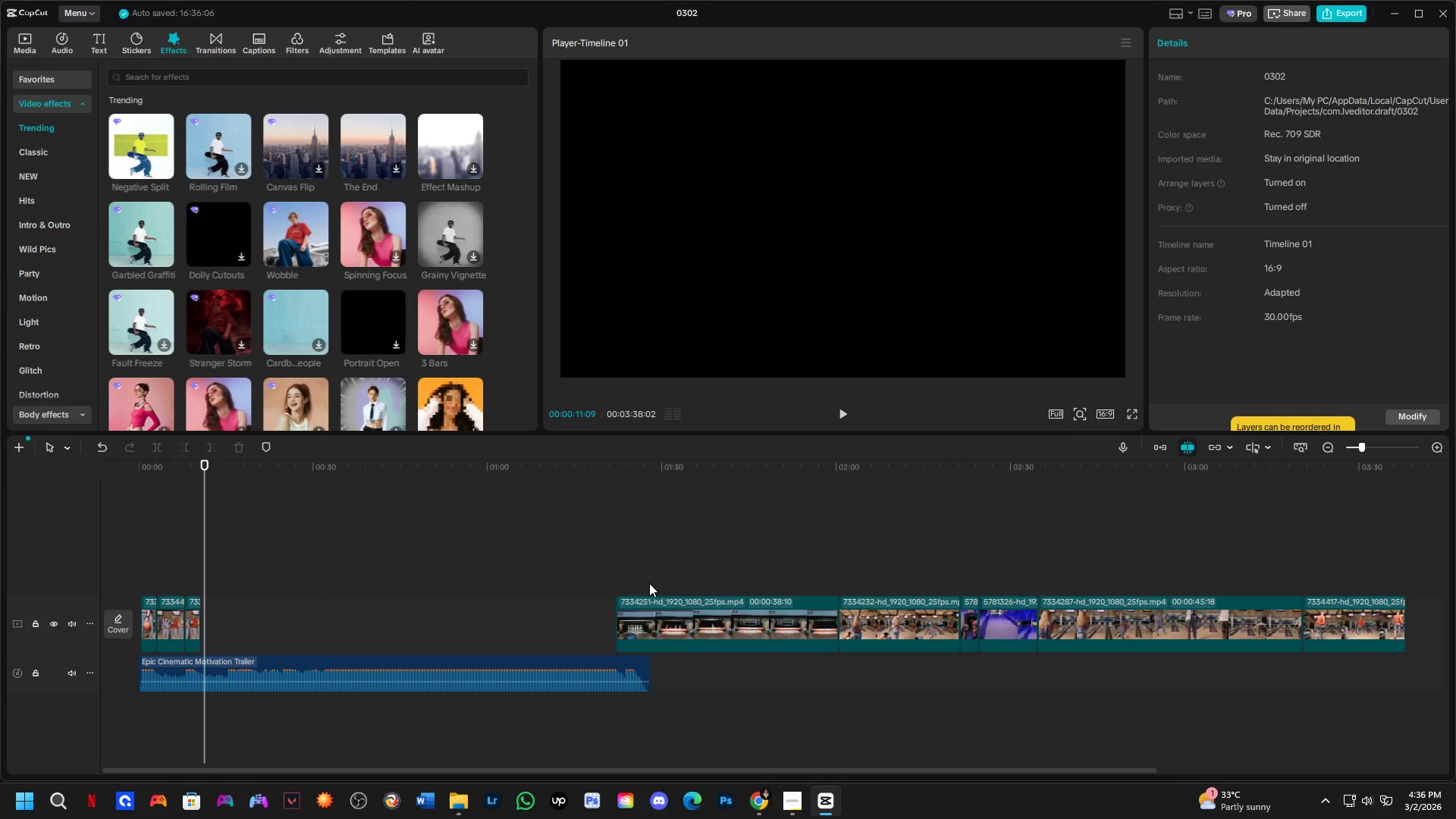 
left_click_drag(start_coordinate=[608, 570], to_coordinate=[1364, 630])
 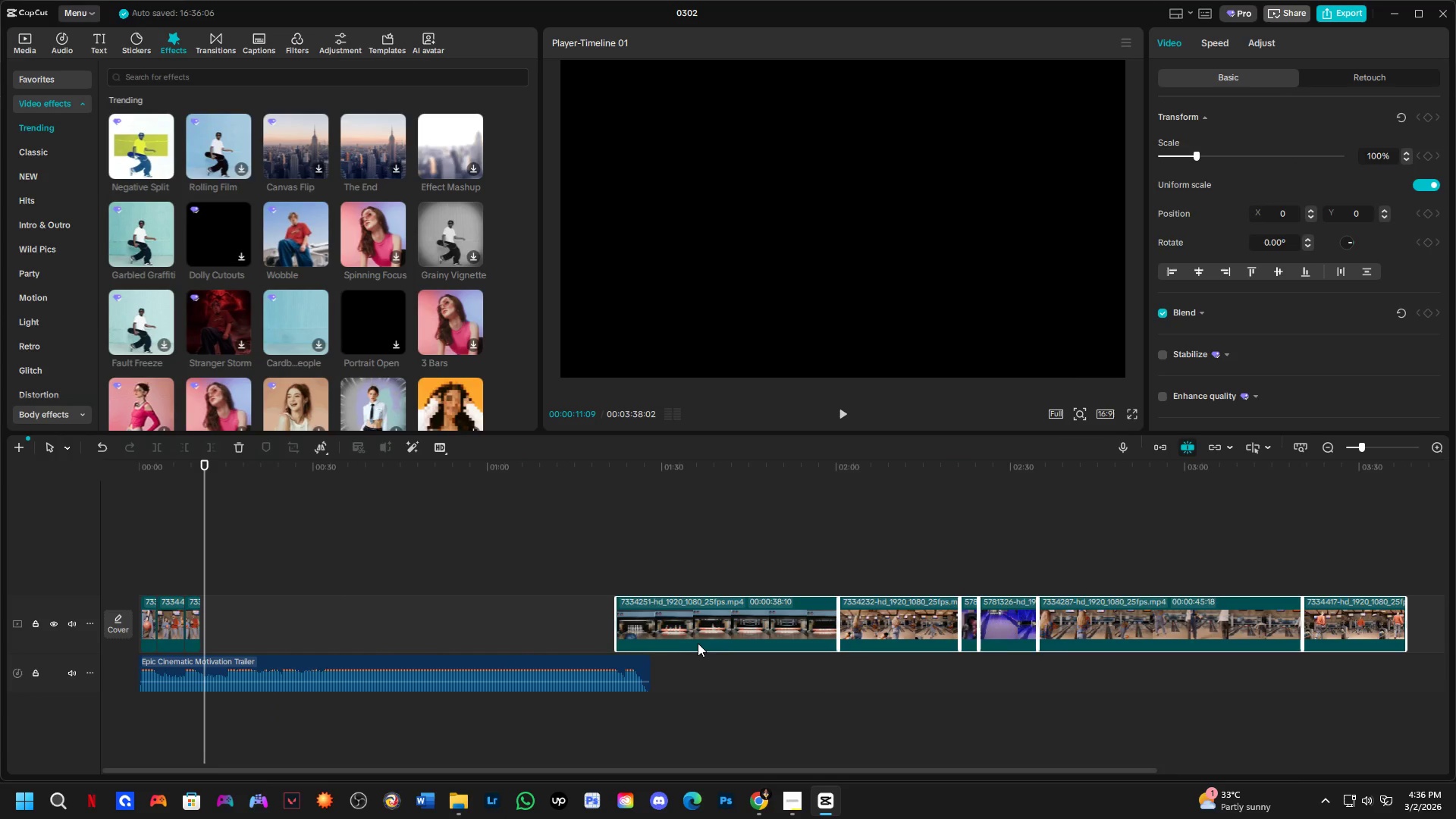 
left_click_drag(start_coordinate=[693, 639], to_coordinate=[293, 629])
 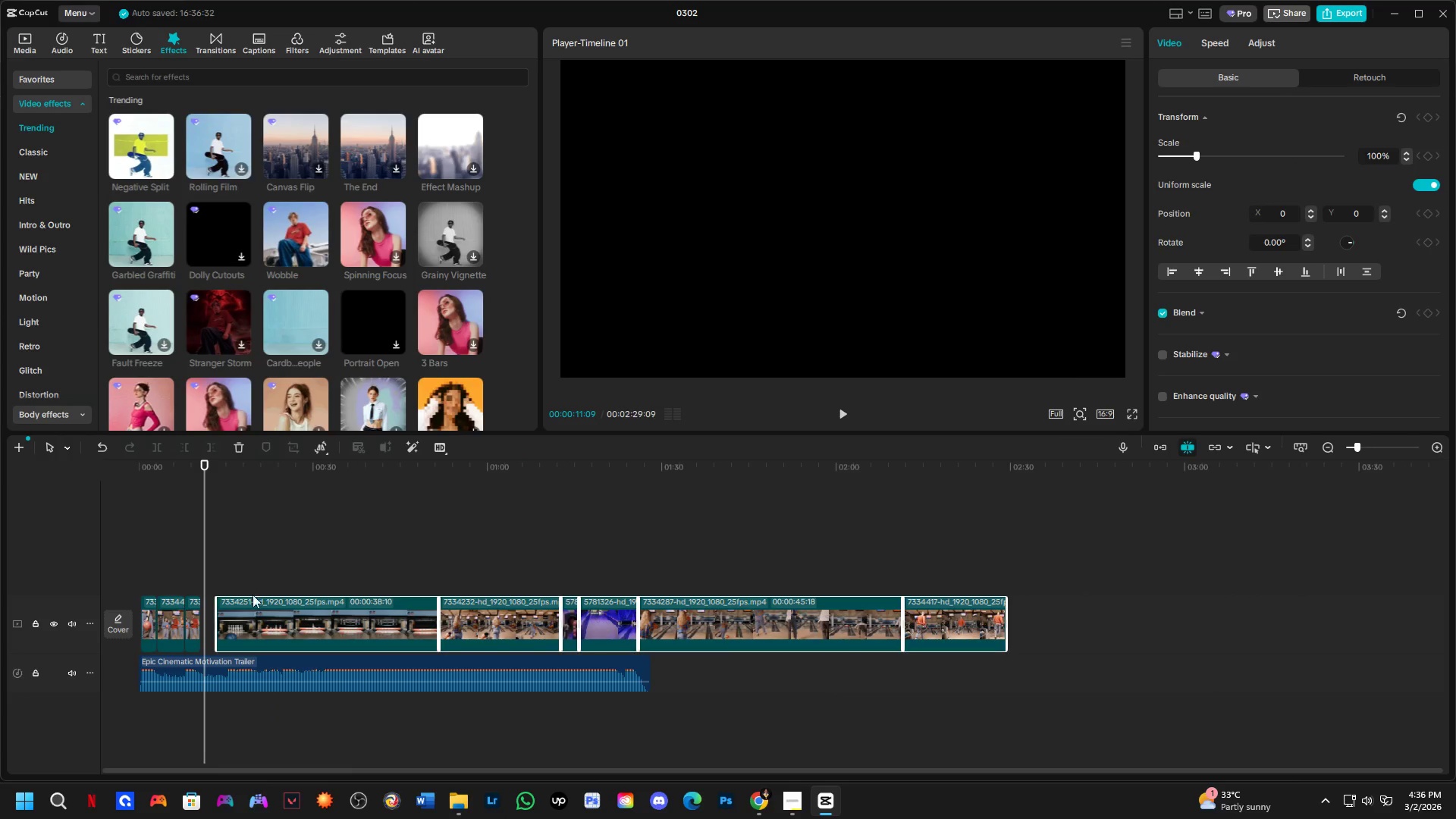 
hold_key(key=ControlLeft, duration=0.52)
 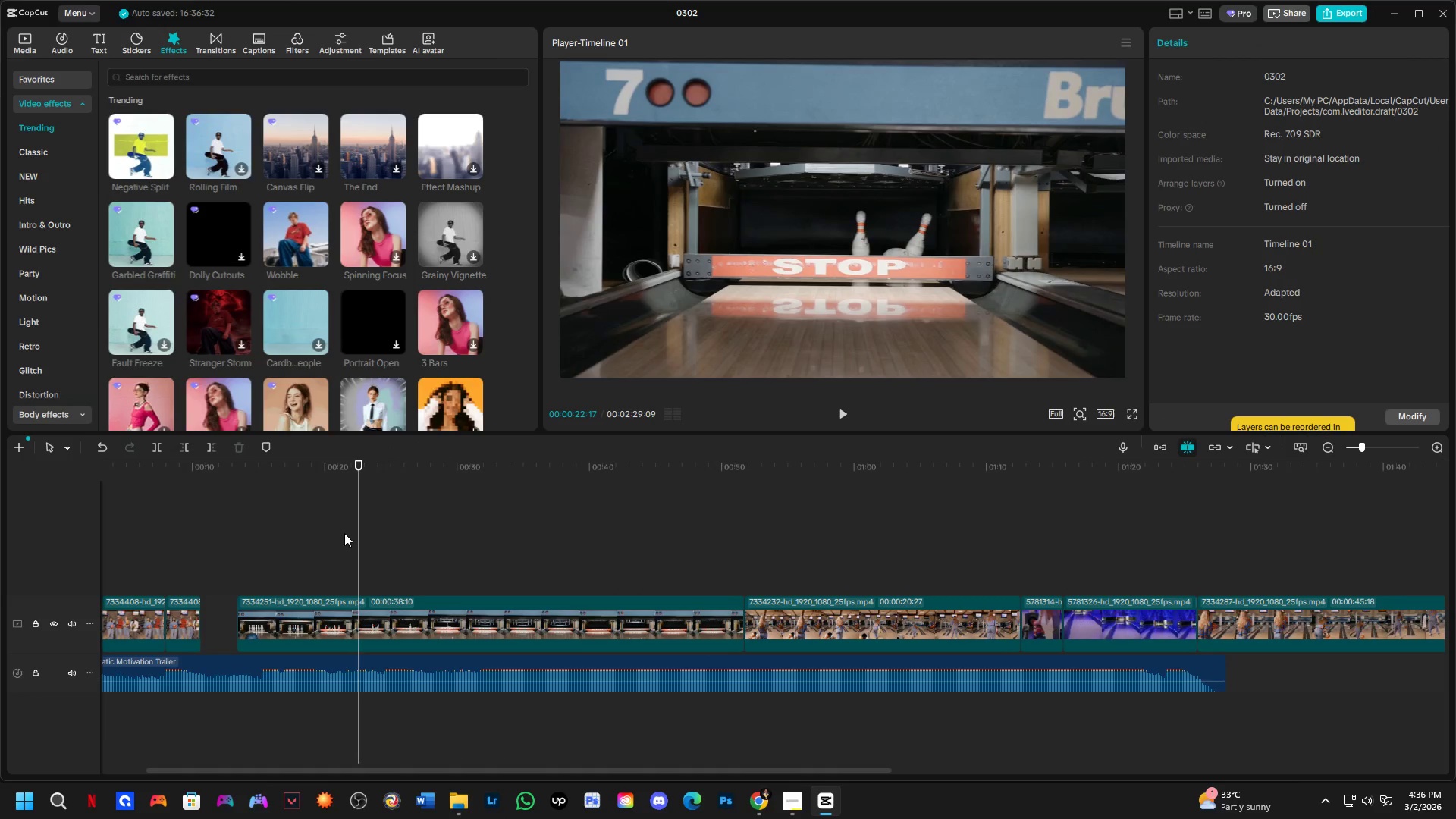 
left_click([359, 548])
 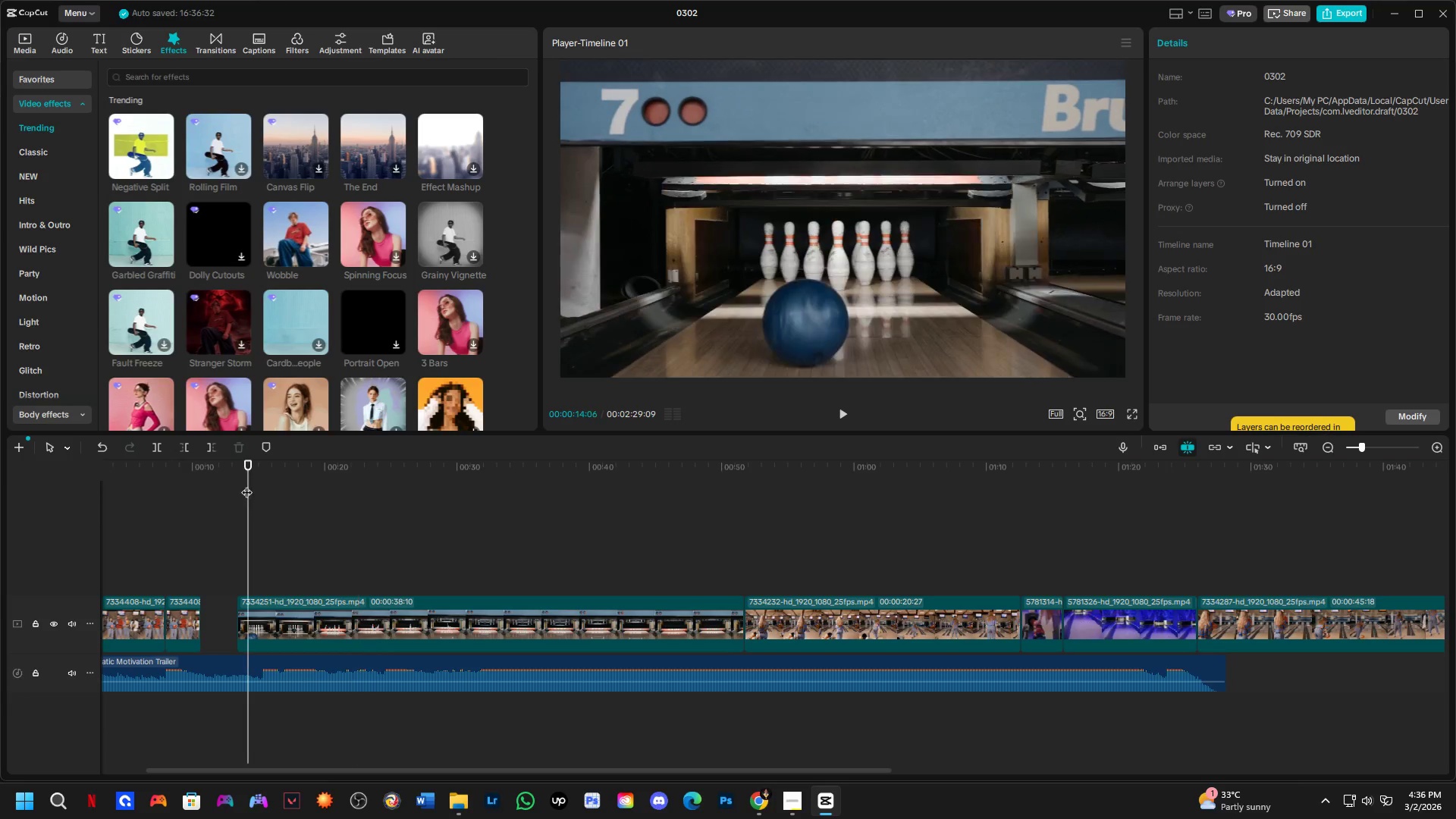 
scroll: coordinate [222, 570], scroll_direction: up, amount: 7.0
 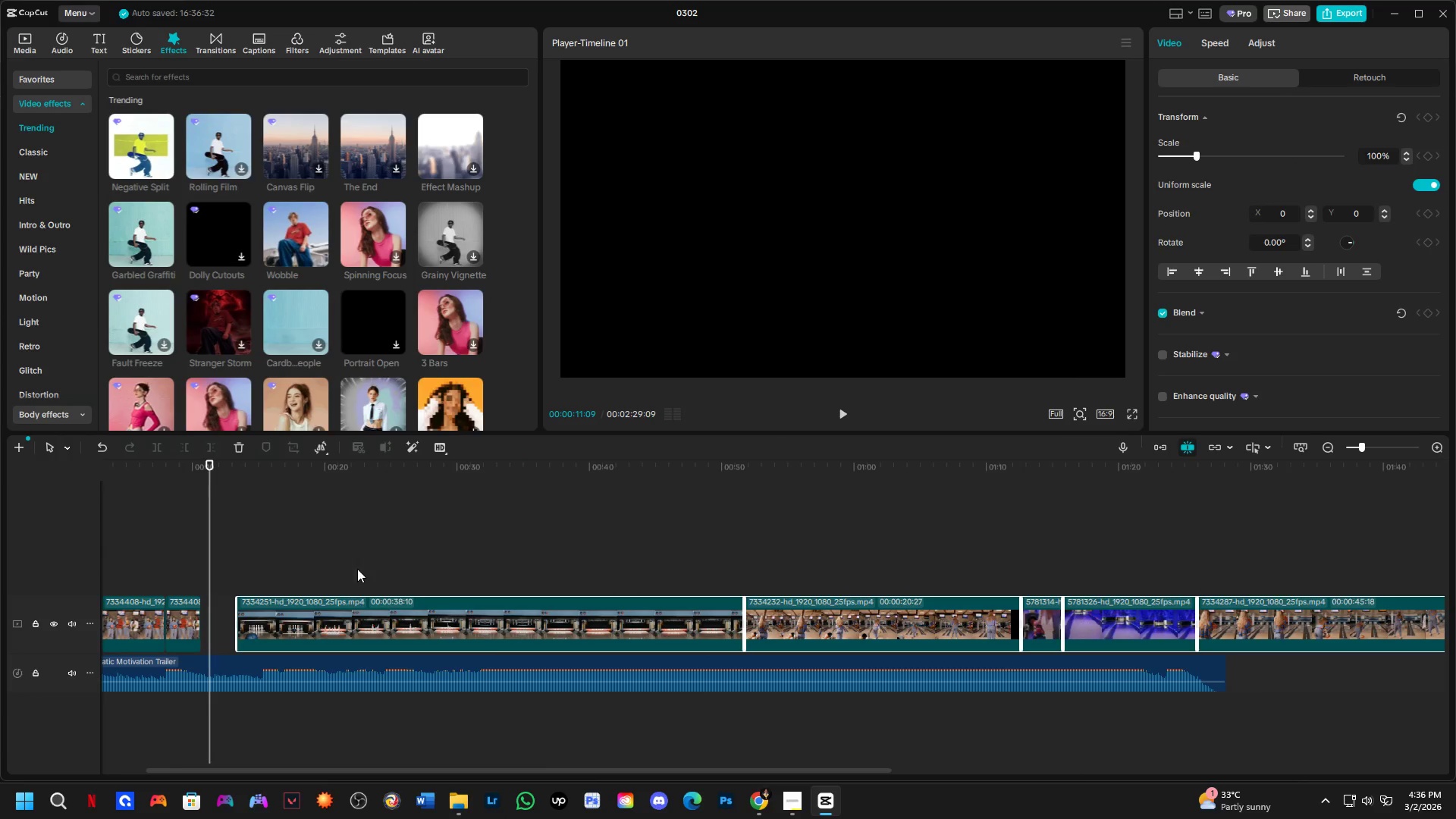 
triple_click([220, 471])
 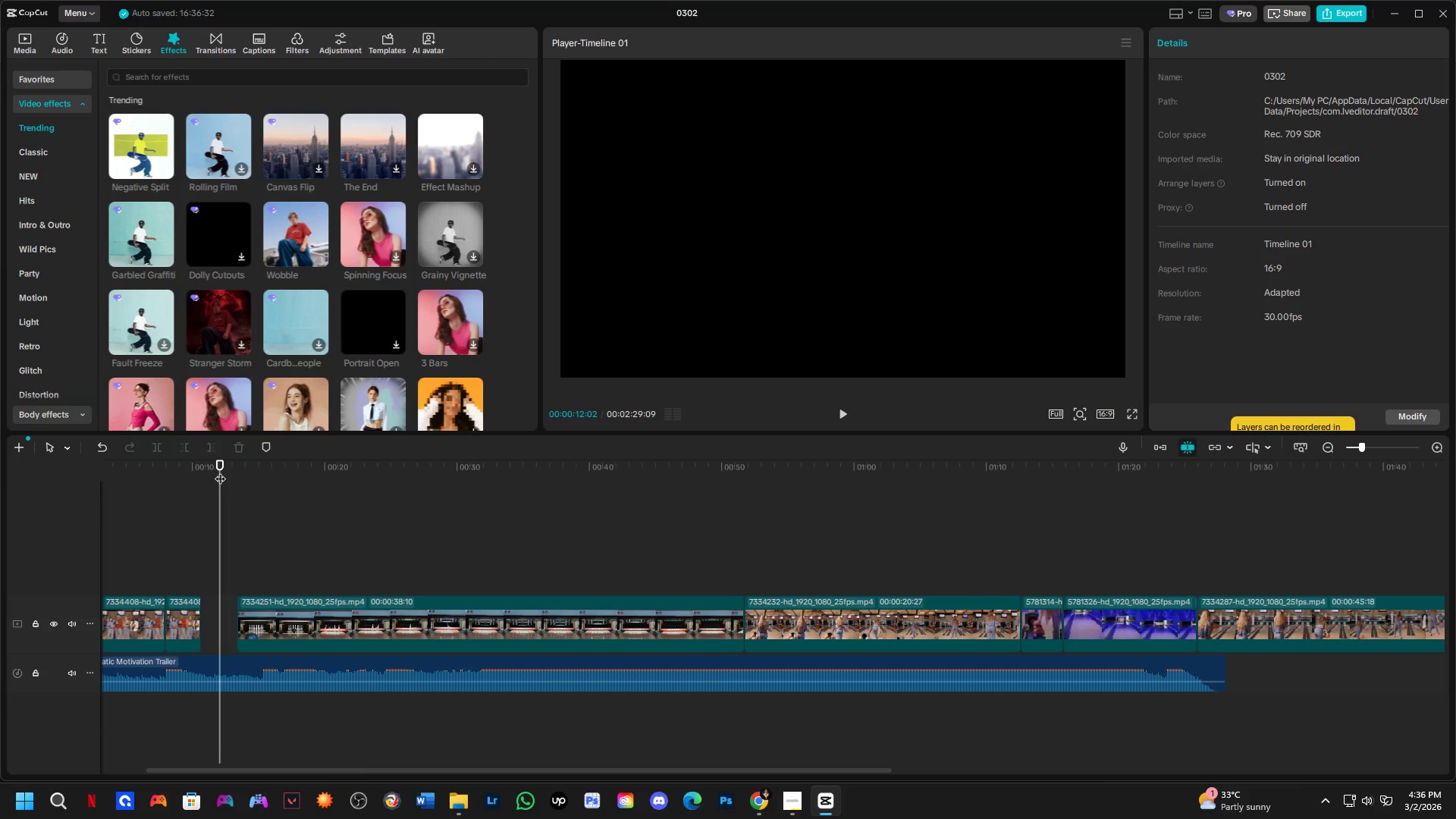 
key(Space)
 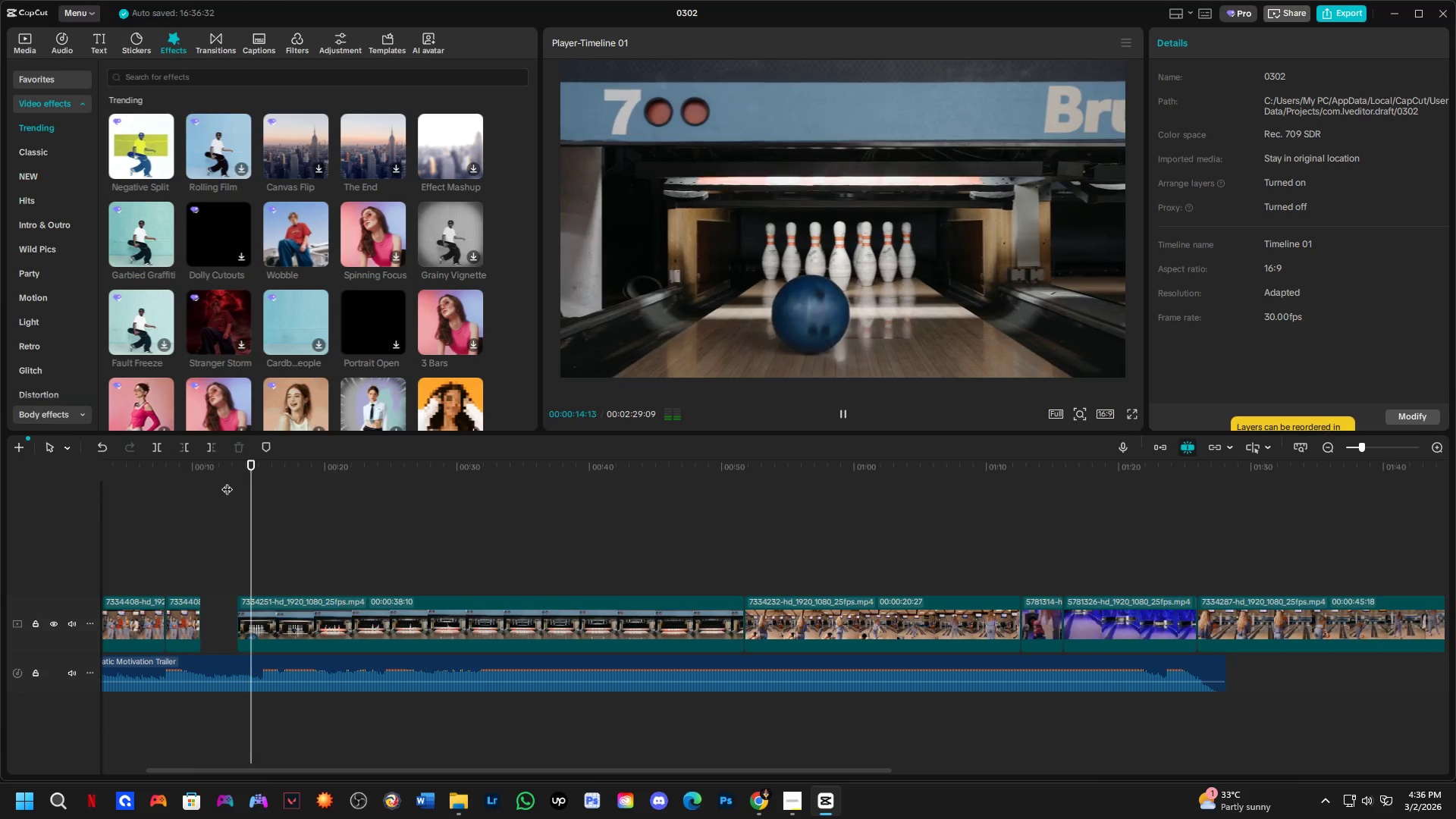 
key(Space)
 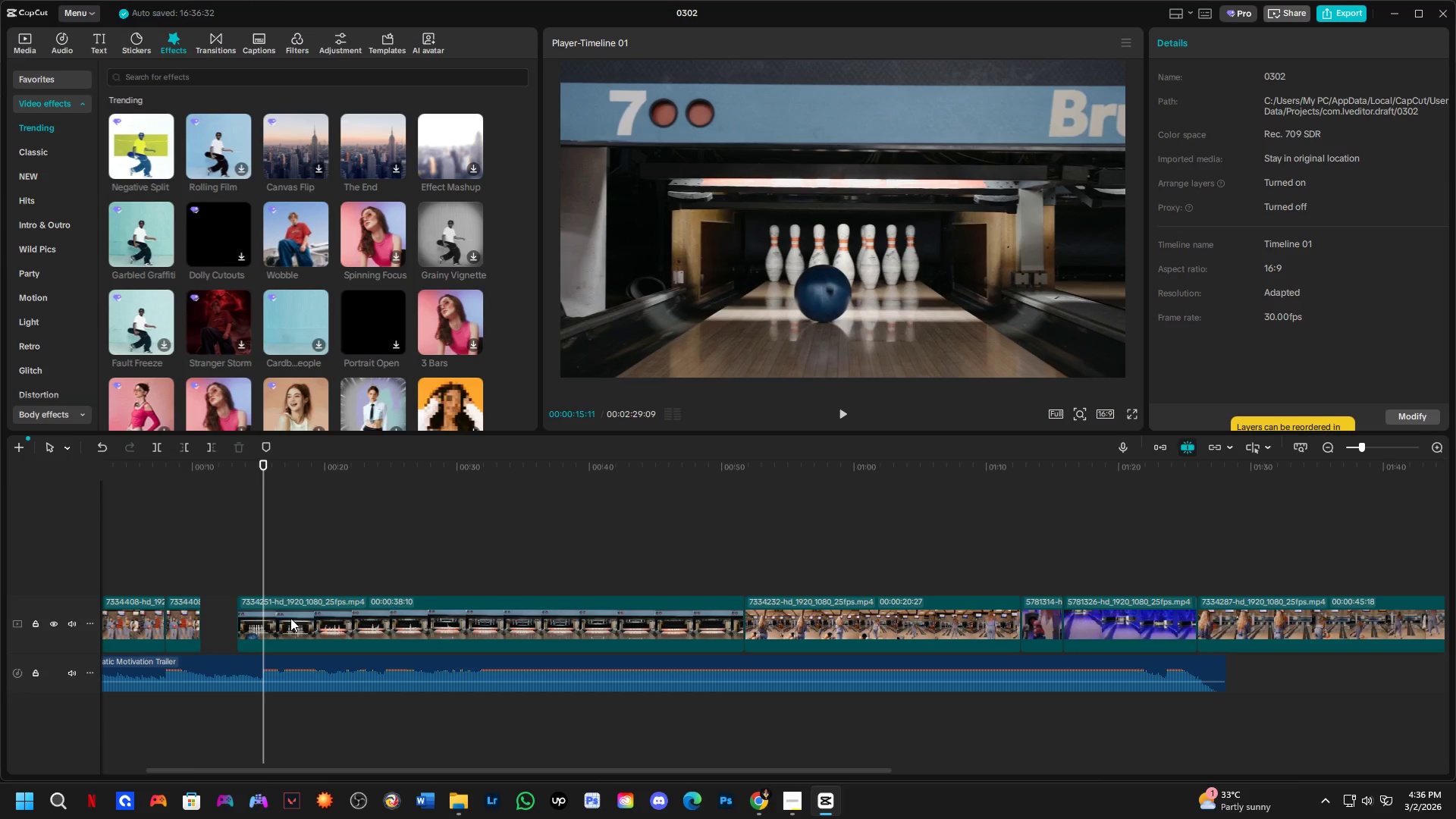 
key(Space)
 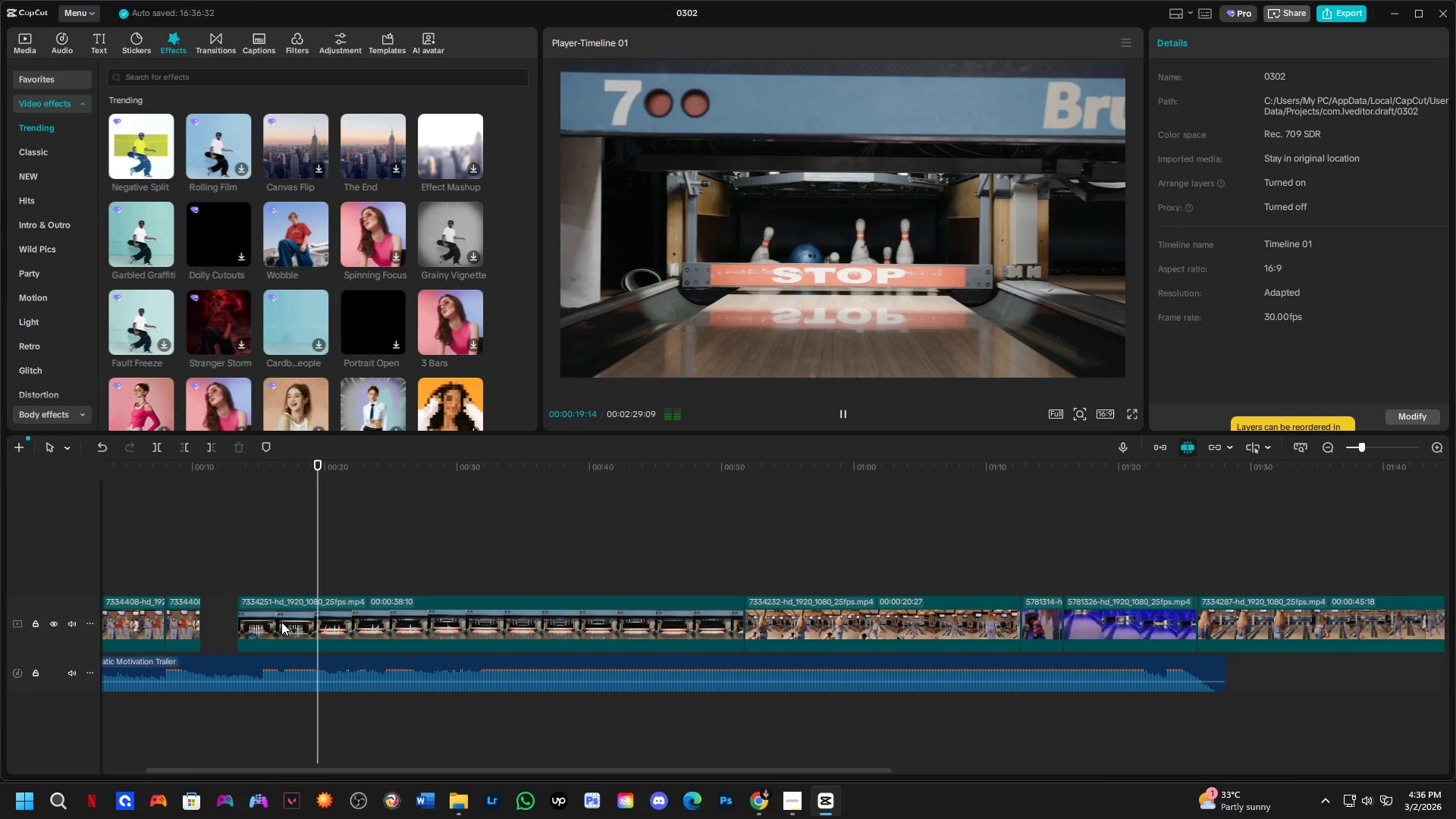 
wait(9.17)
 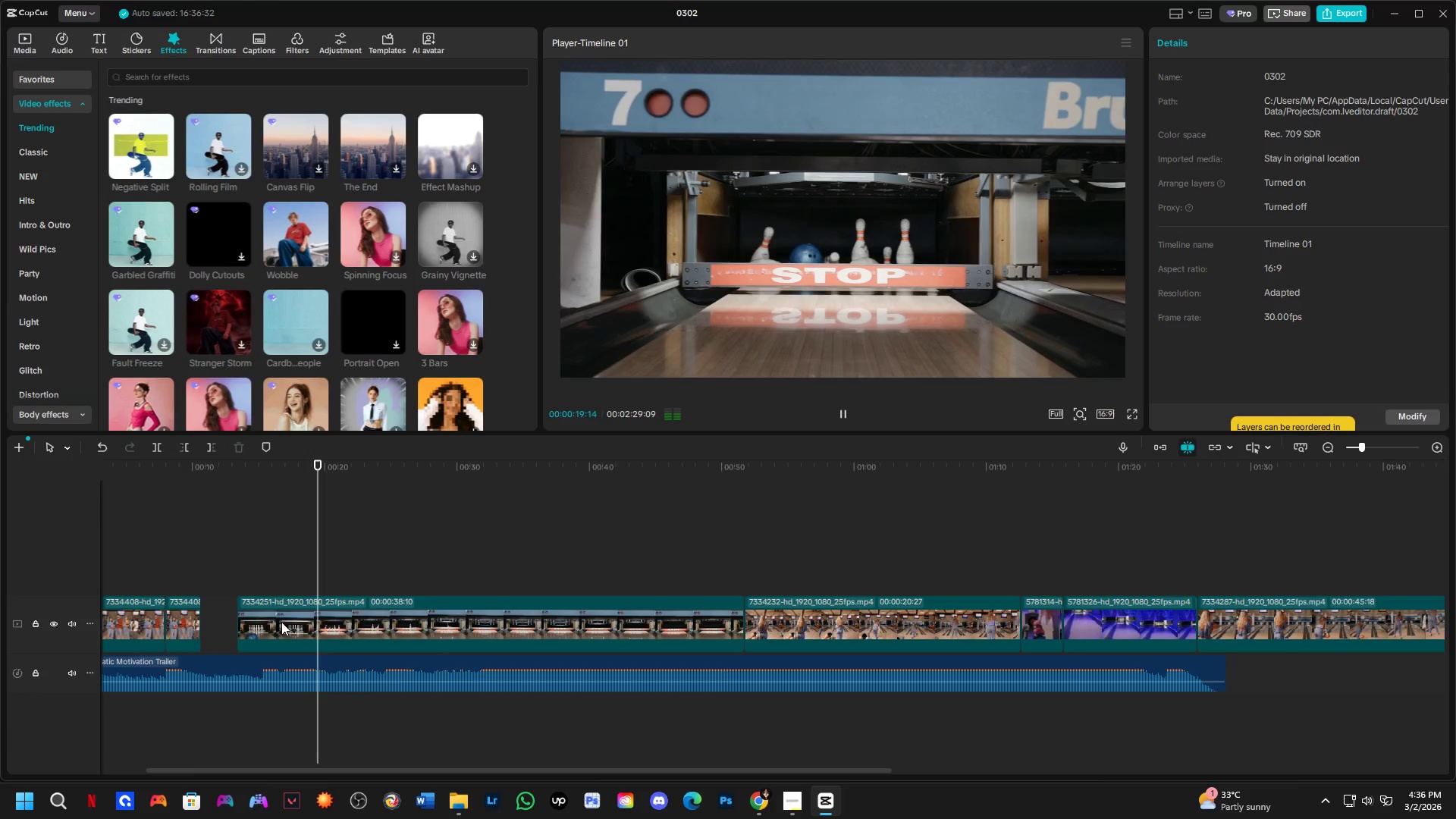 
key(Space)
 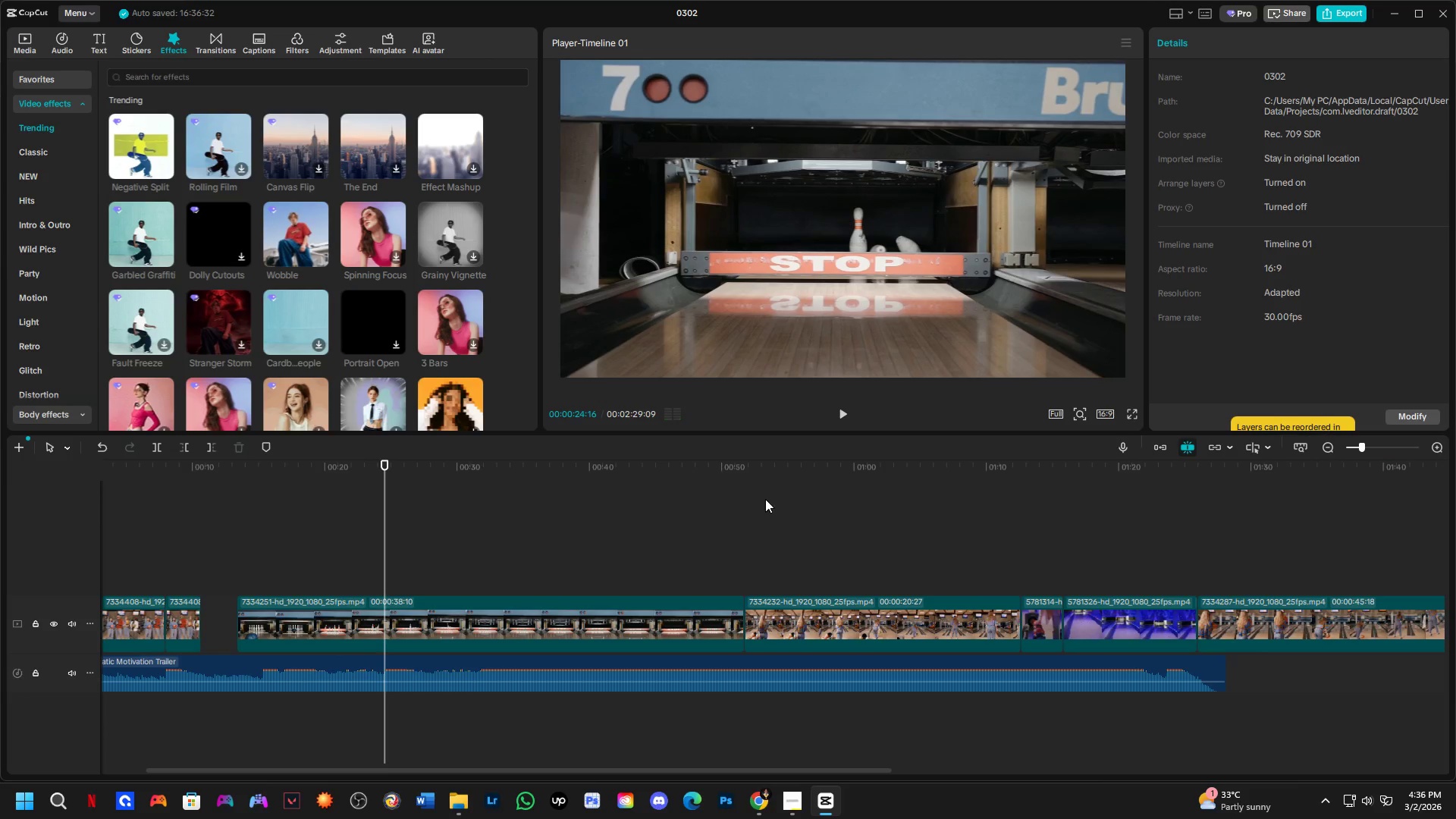 
left_click([762, 477])
 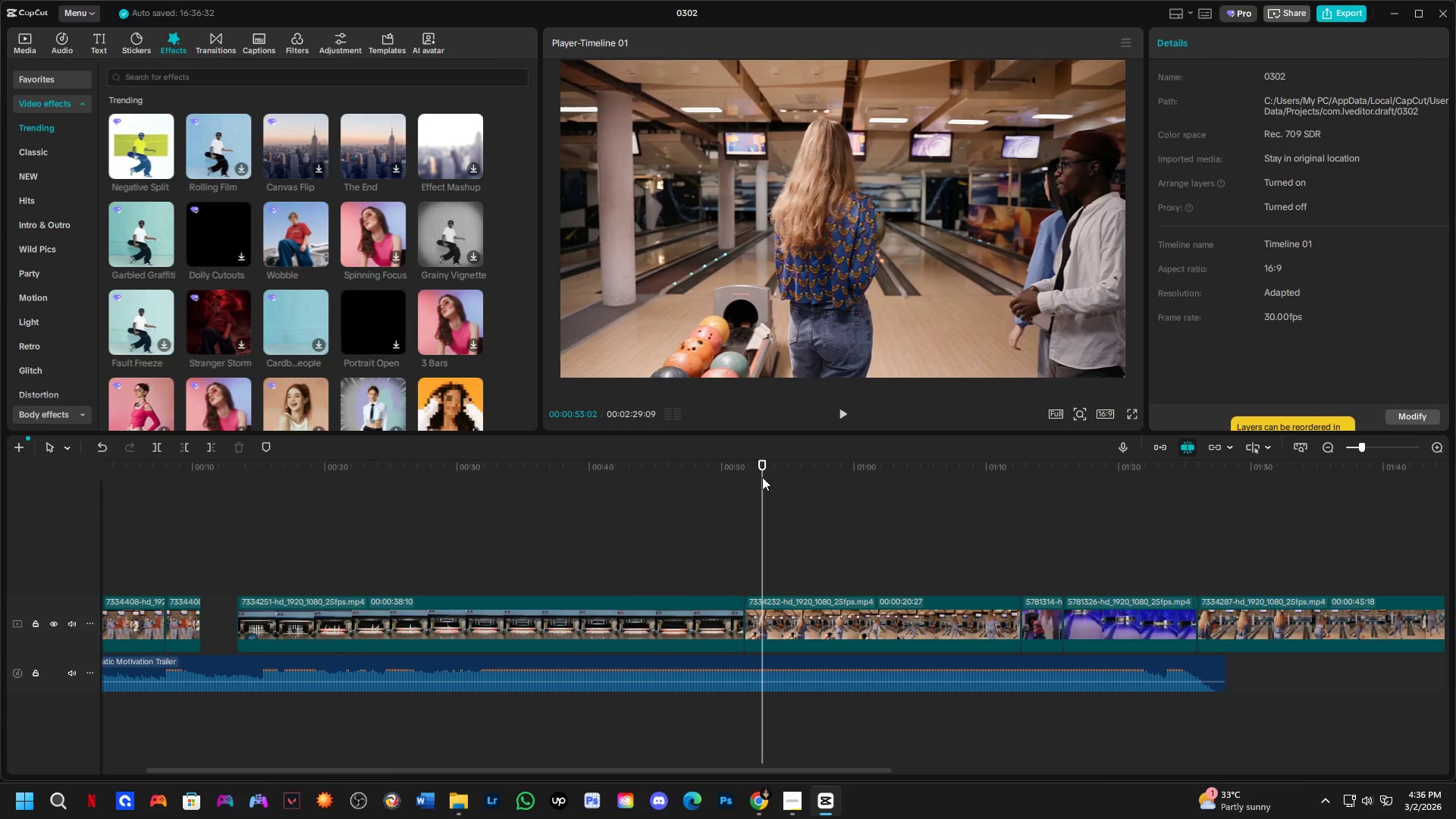 
left_click_drag(start_coordinate=[762, 477], to_coordinate=[1348, 568])
 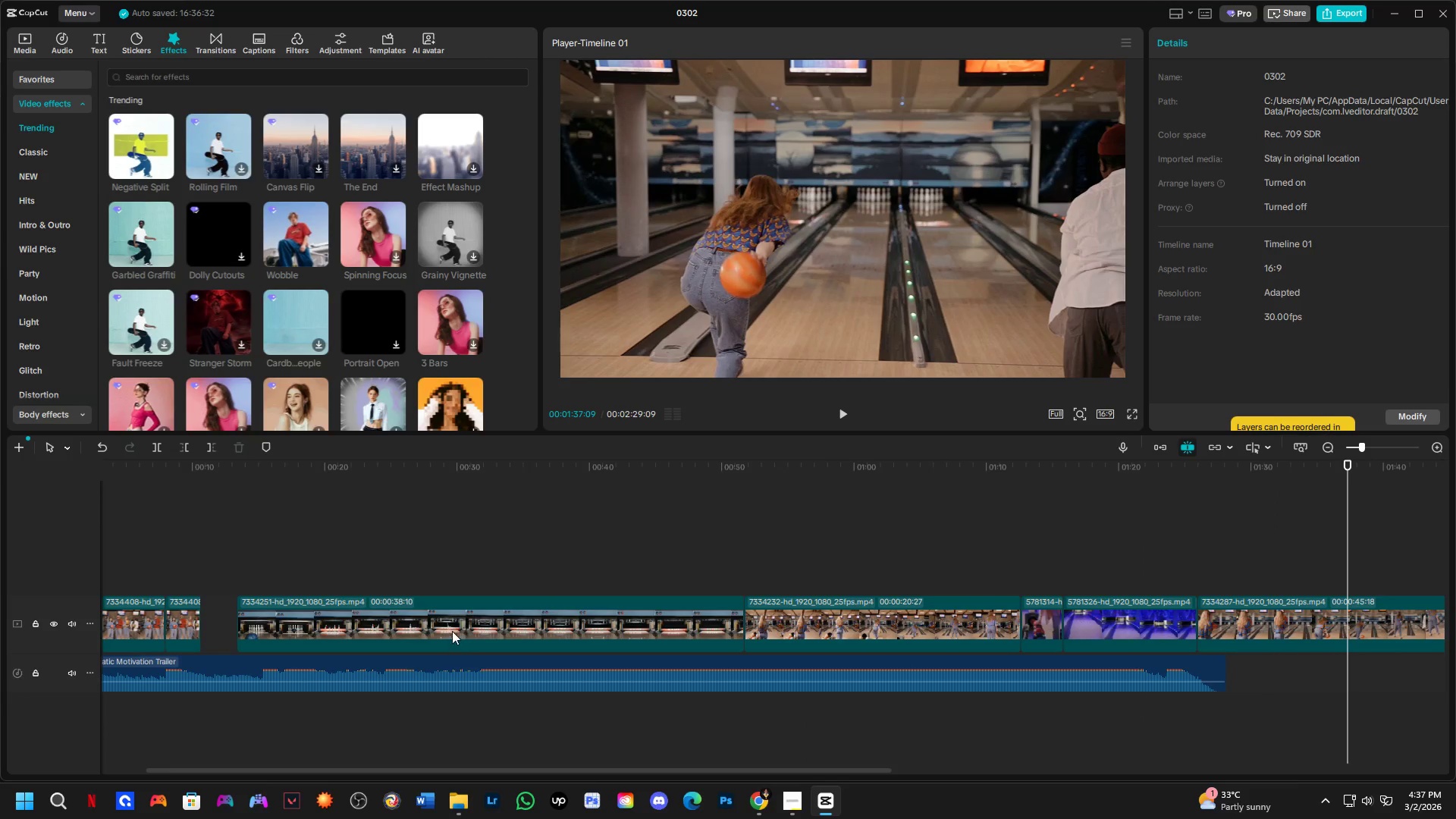 
left_click_drag(start_coordinate=[450, 625], to_coordinate=[768, 538])
 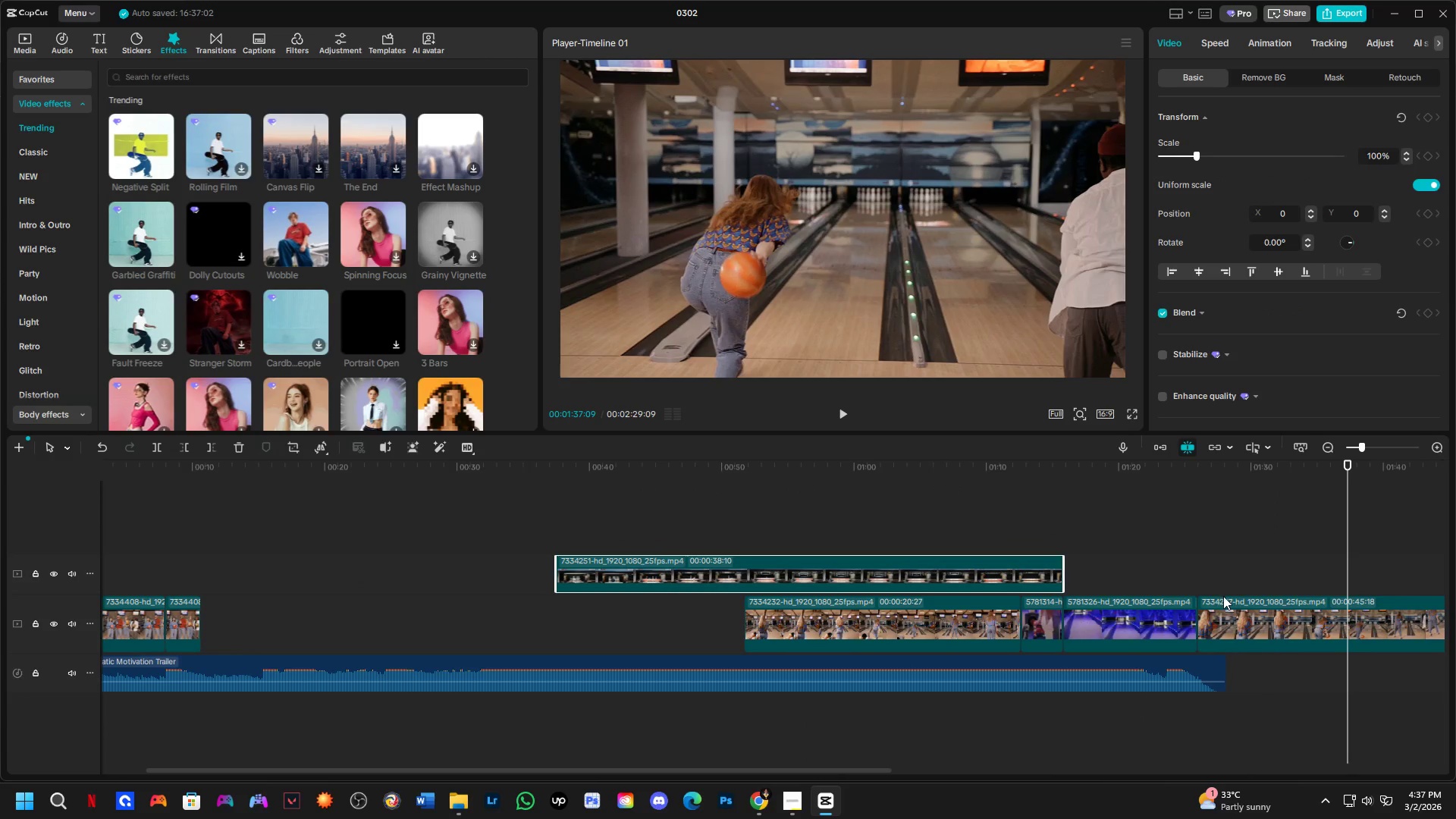 
left_click([1240, 612])
 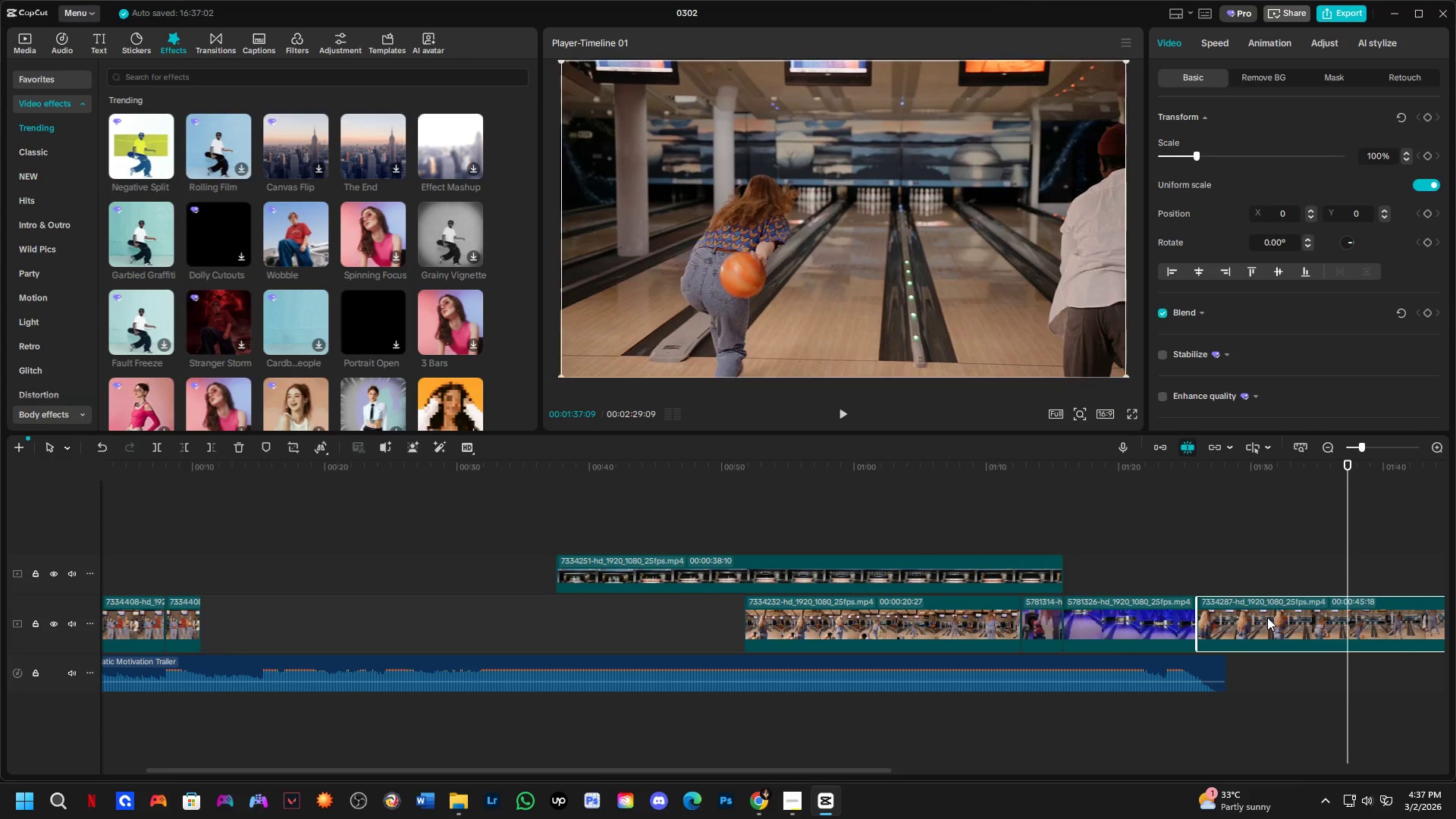 
left_click_drag(start_coordinate=[1267, 617], to_coordinate=[270, 620])
 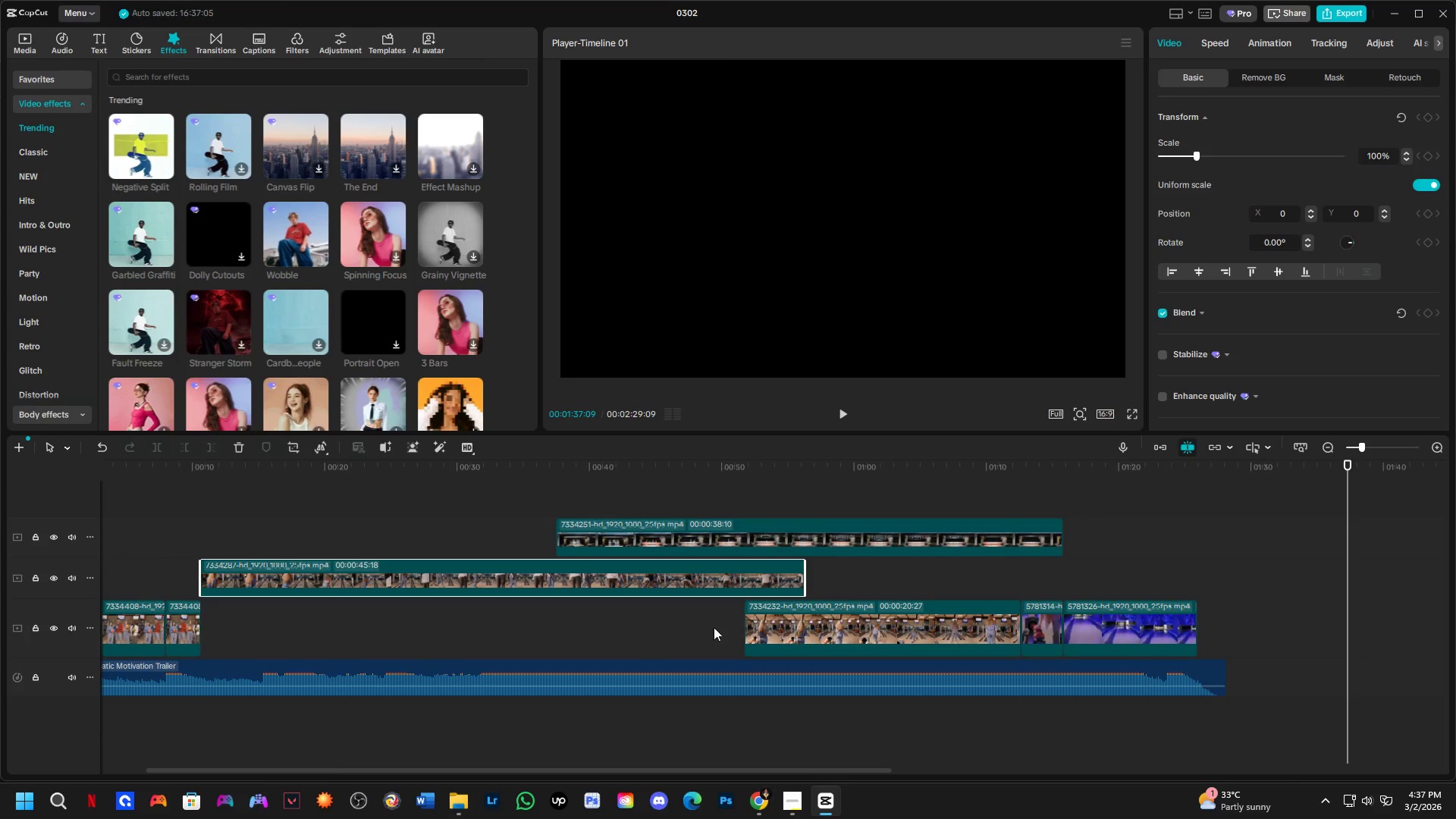 
left_click_drag(start_coordinate=[770, 629], to_coordinate=[780, 632])
 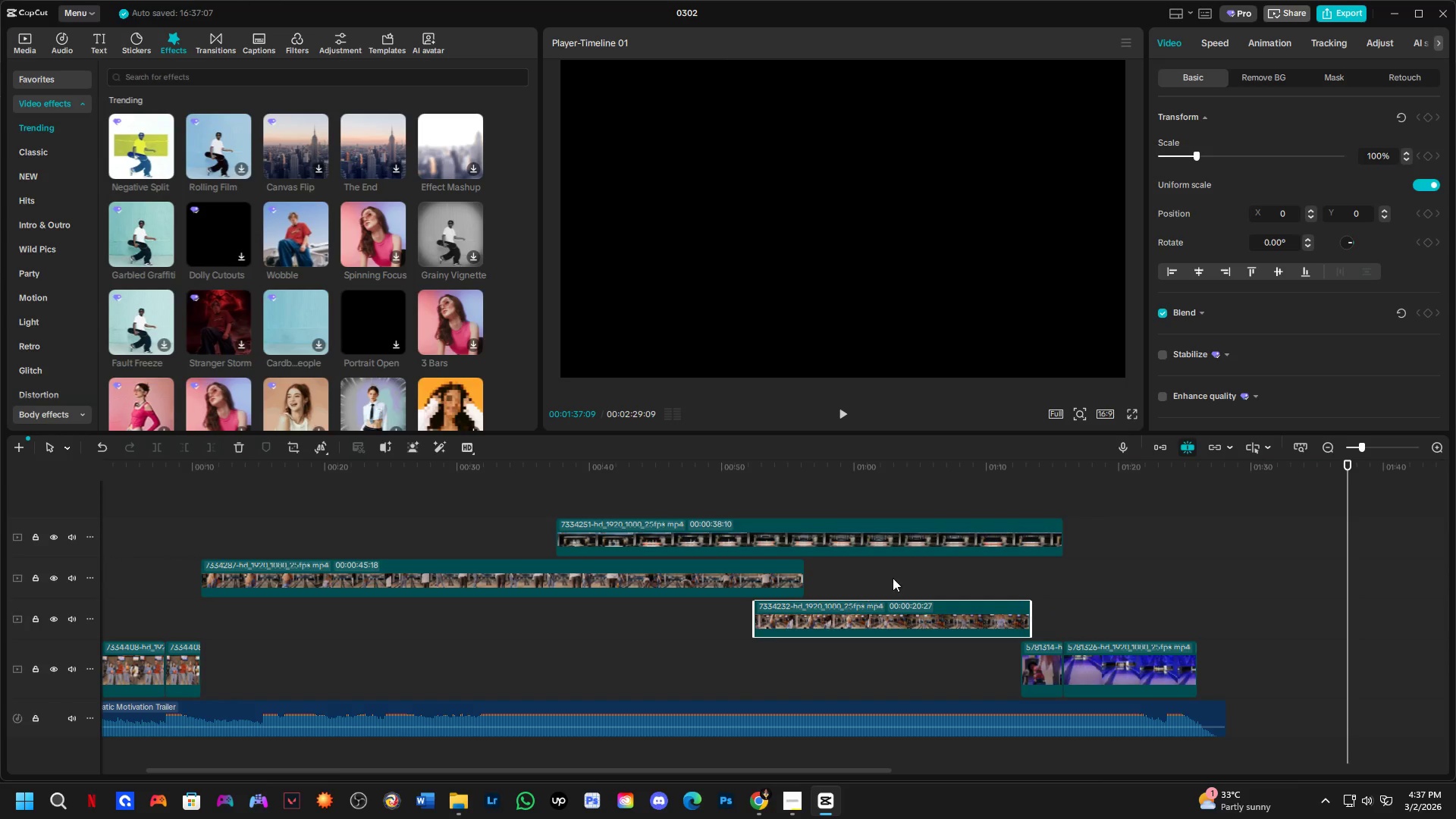 
left_click_drag(start_coordinate=[907, 575], to_coordinate=[1111, 656])
 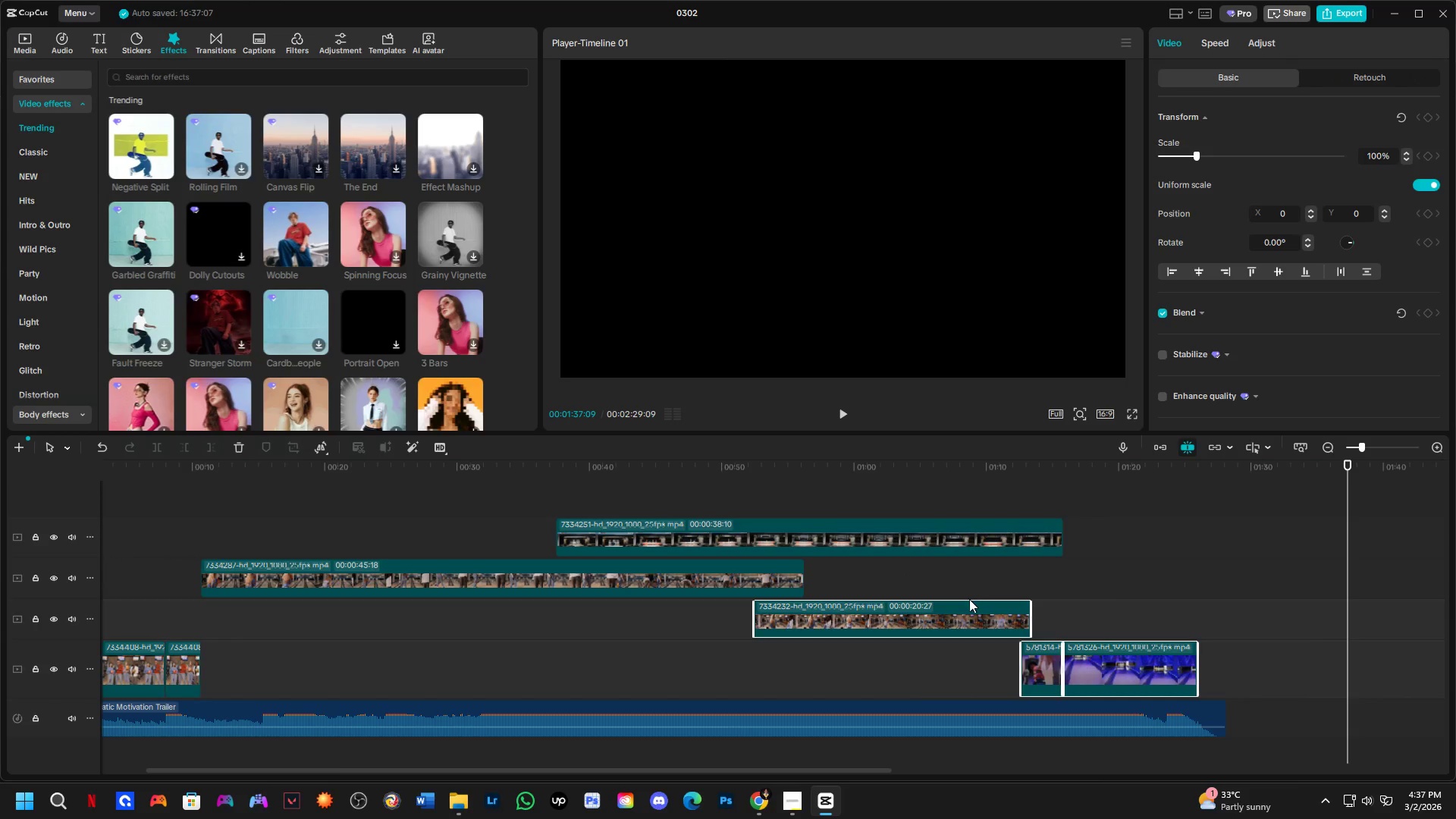 
left_click_drag(start_coordinate=[959, 617], to_coordinate=[1099, 627])
 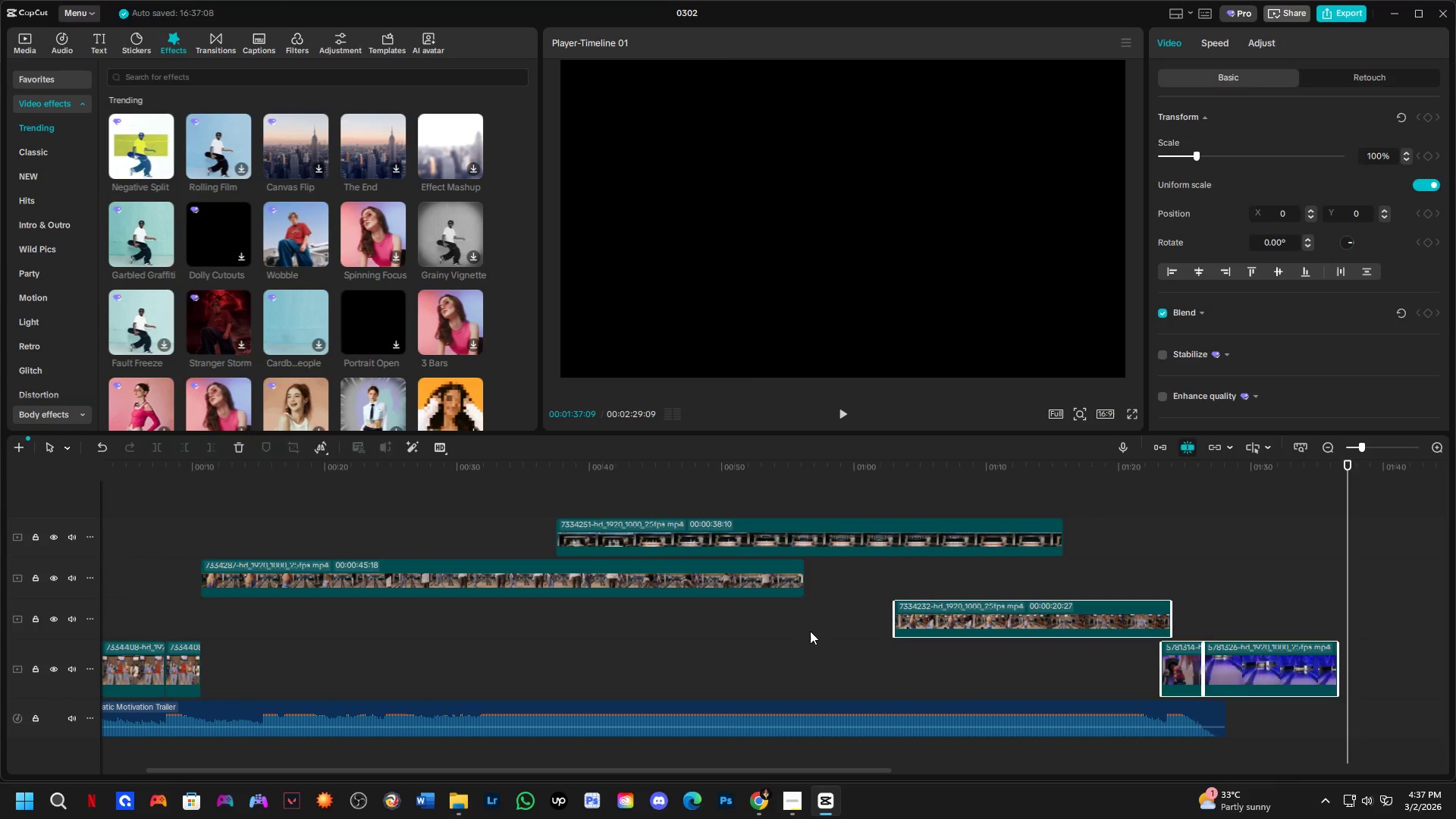 
double_click([807, 631])
 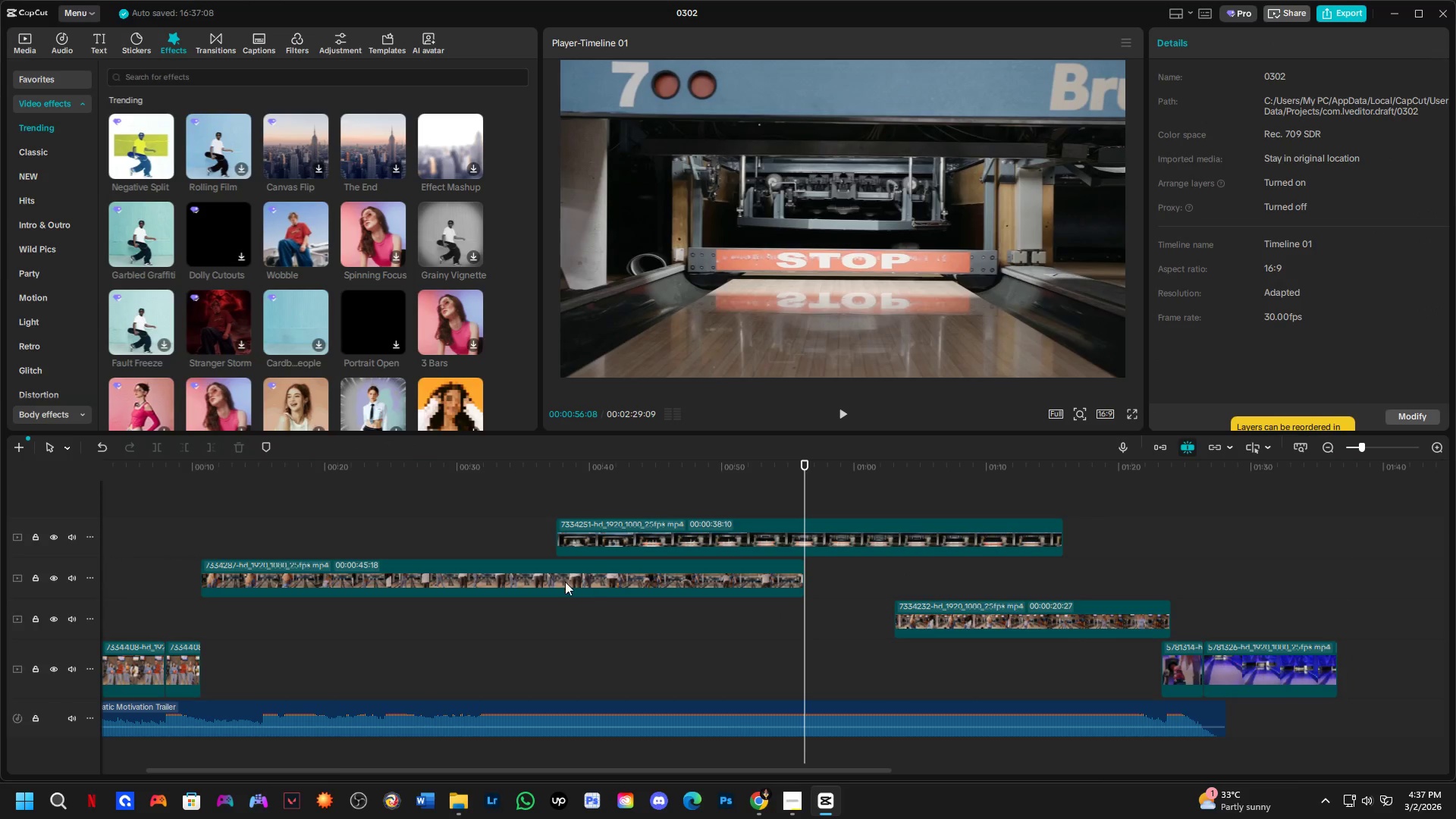 
left_click_drag(start_coordinate=[564, 581], to_coordinate=[568, 660])
 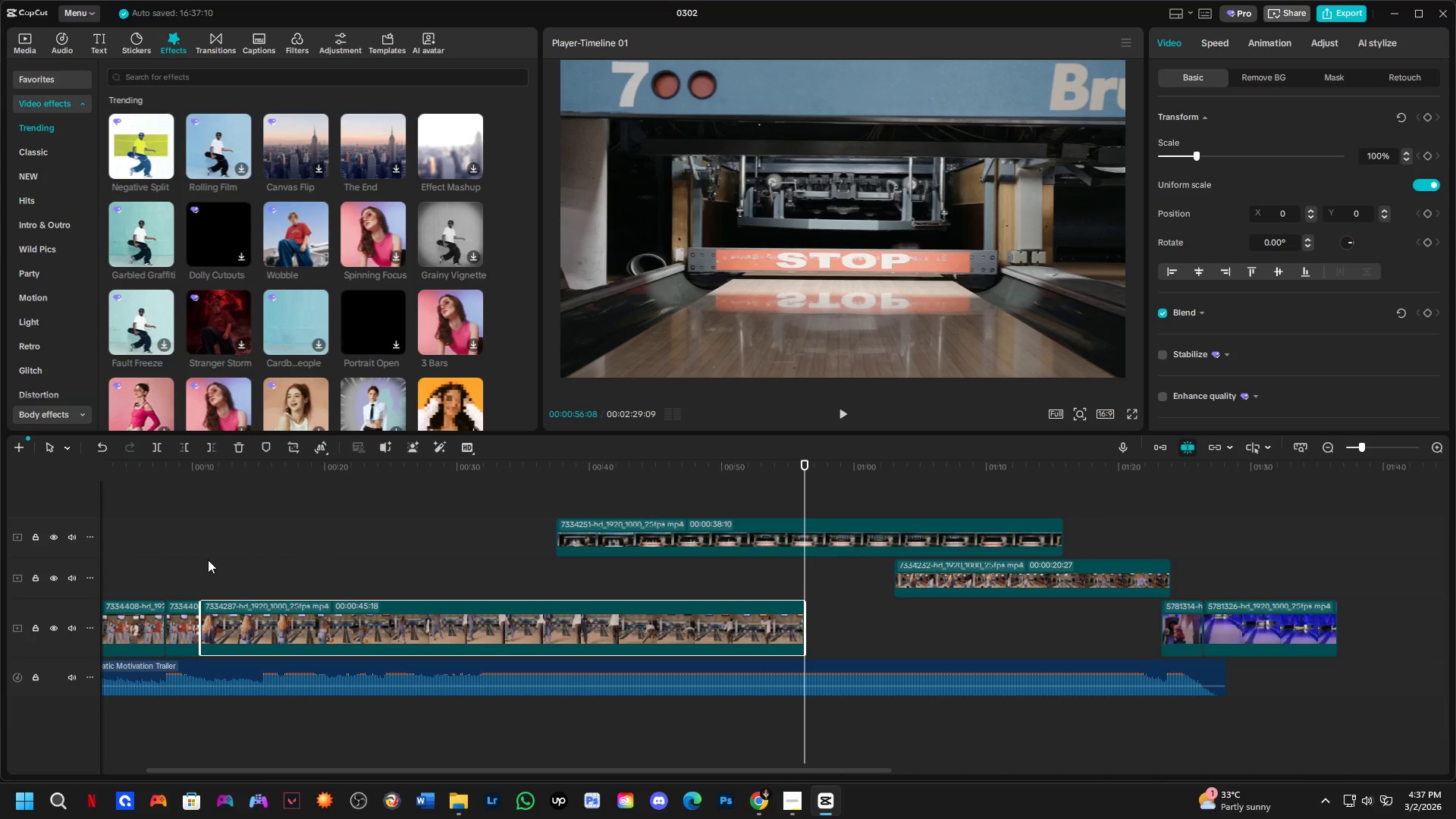 
key(Control+ControlLeft)
 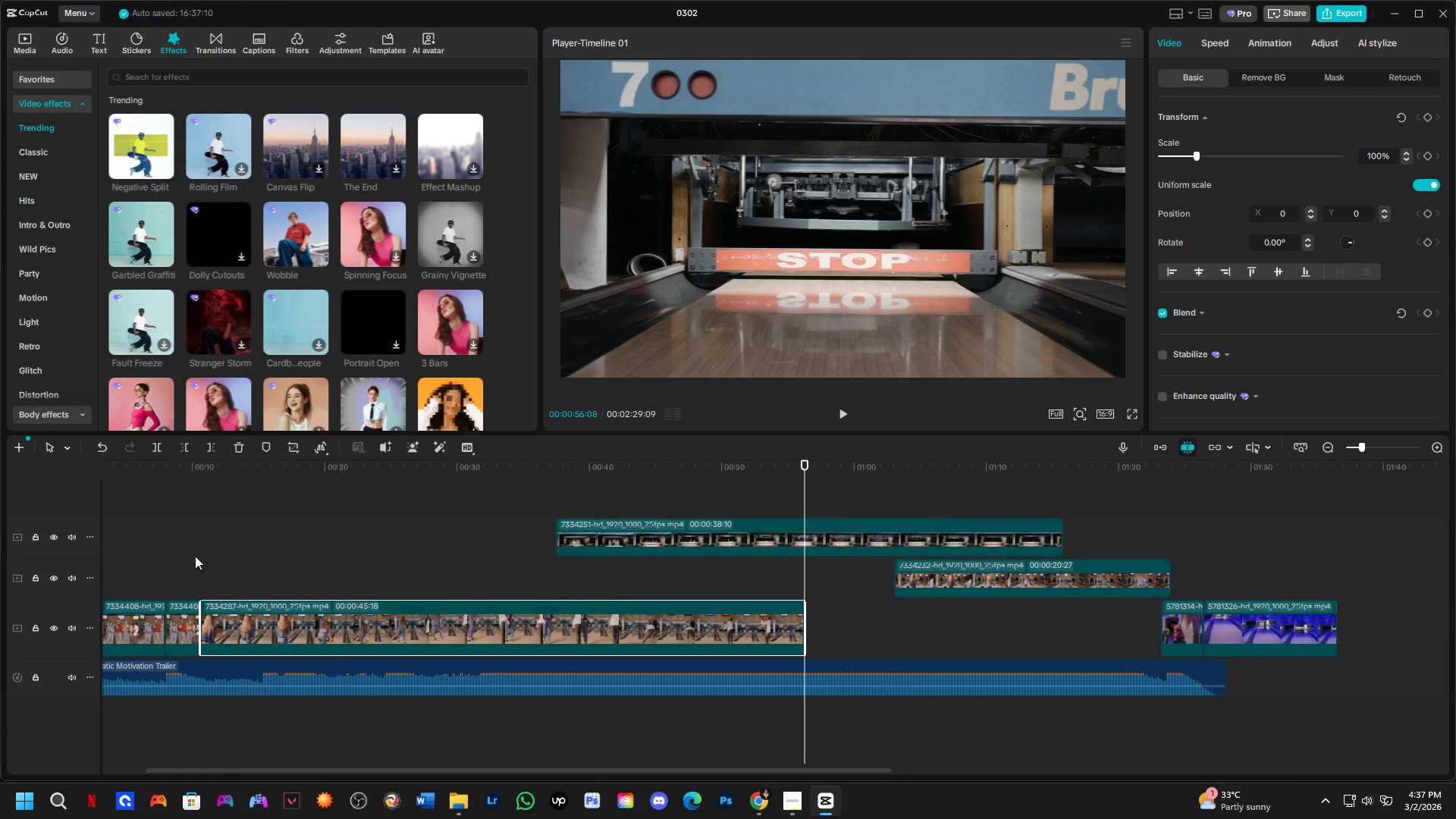 
key(Control+ControlLeft)
 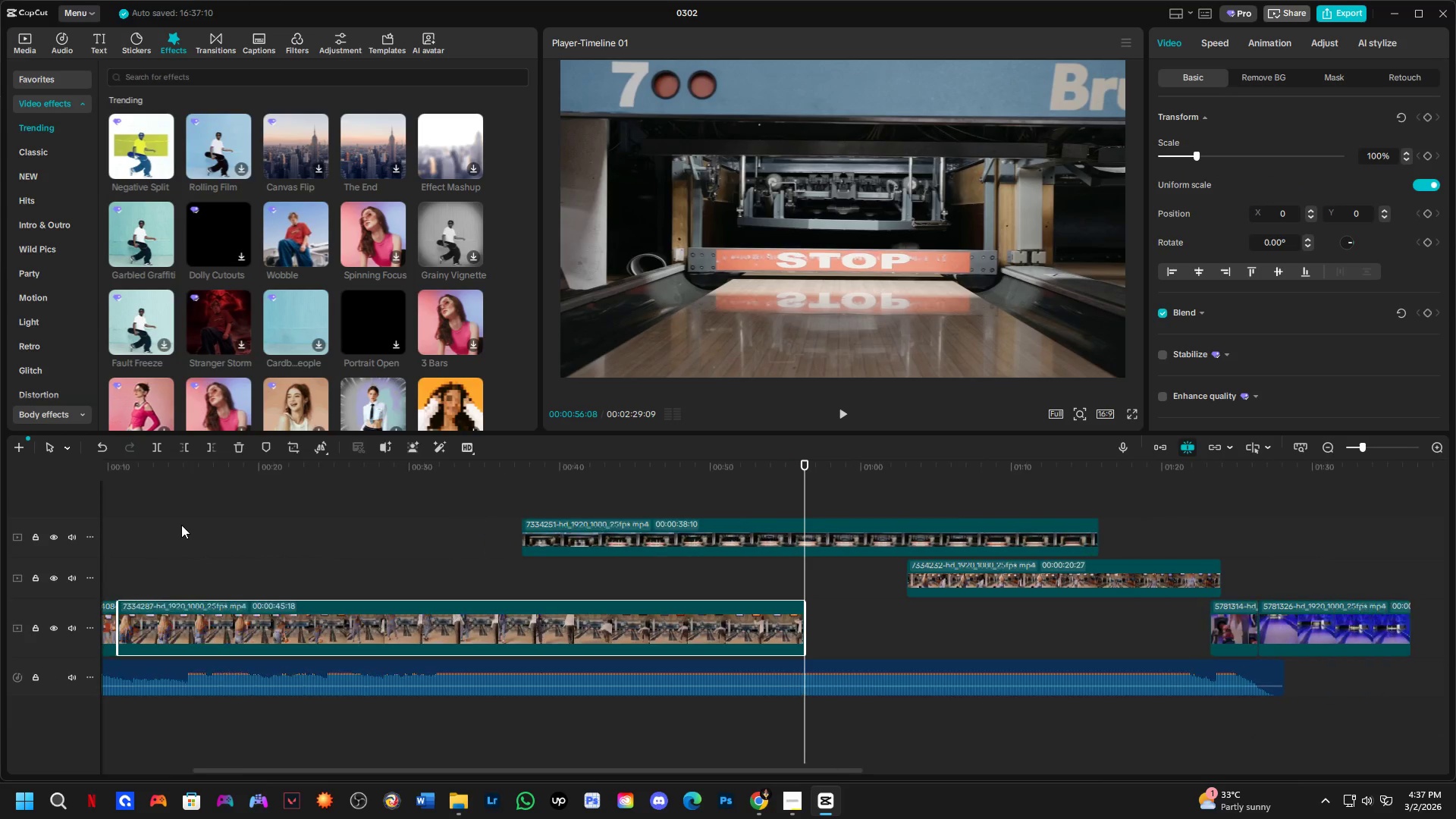 
left_click([181, 525])
 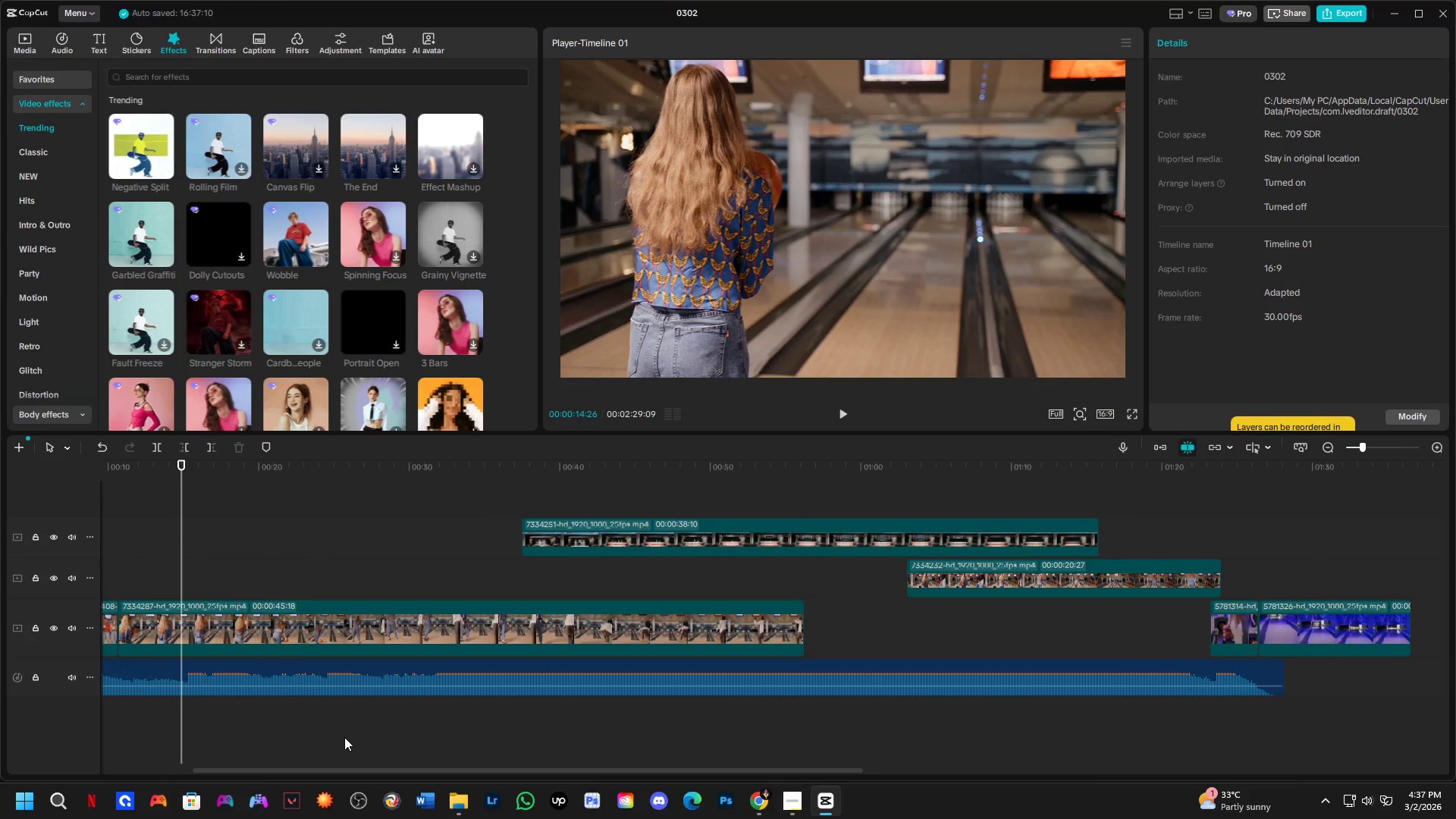 
scroll: coordinate [181, 525], scroll_direction: up, amount: 1.0
 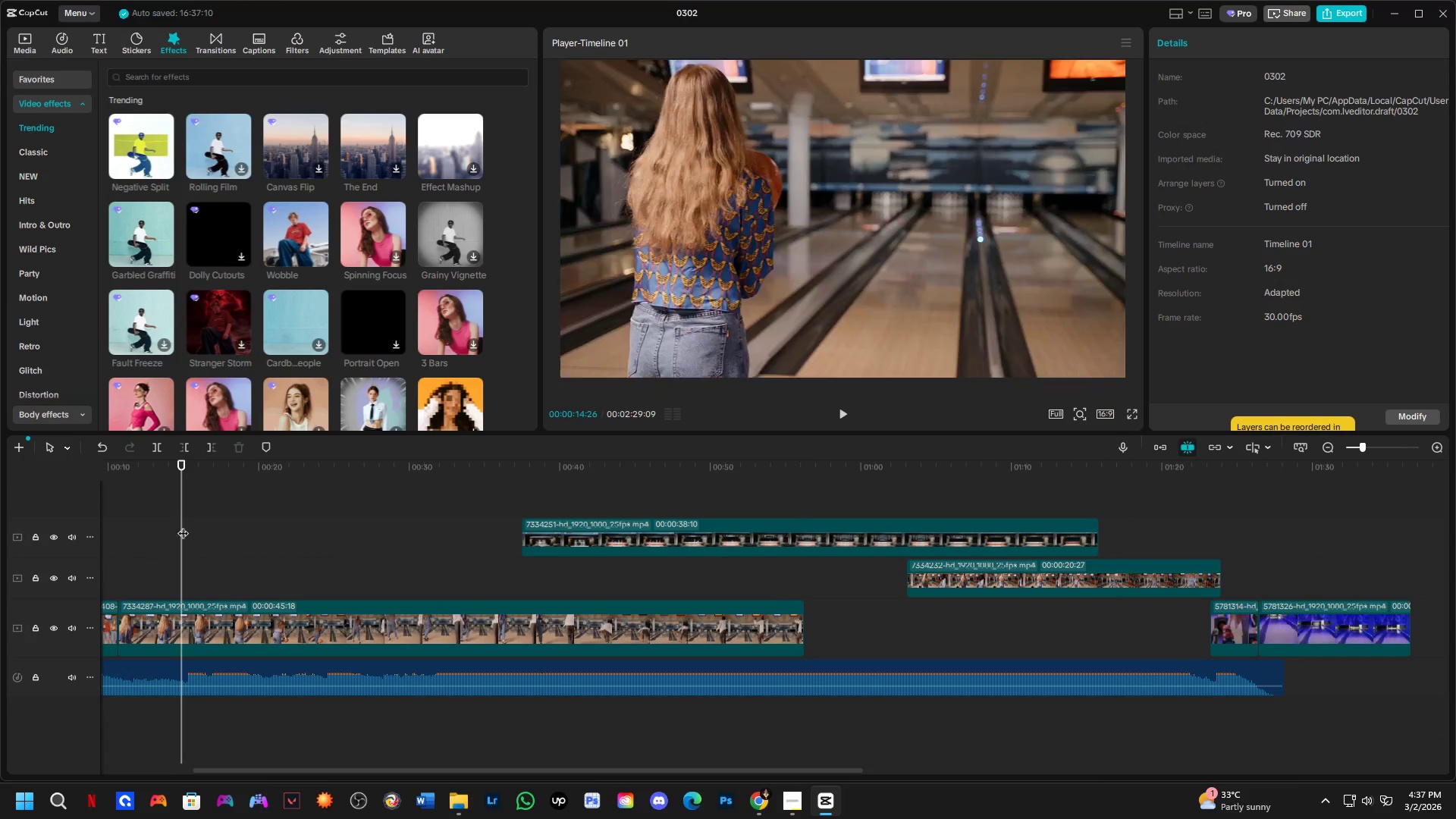 
hold_key(key=ControlLeft, duration=0.38)
scroll: coordinate [381, 704], scroll_direction: down, amount: 2.0
 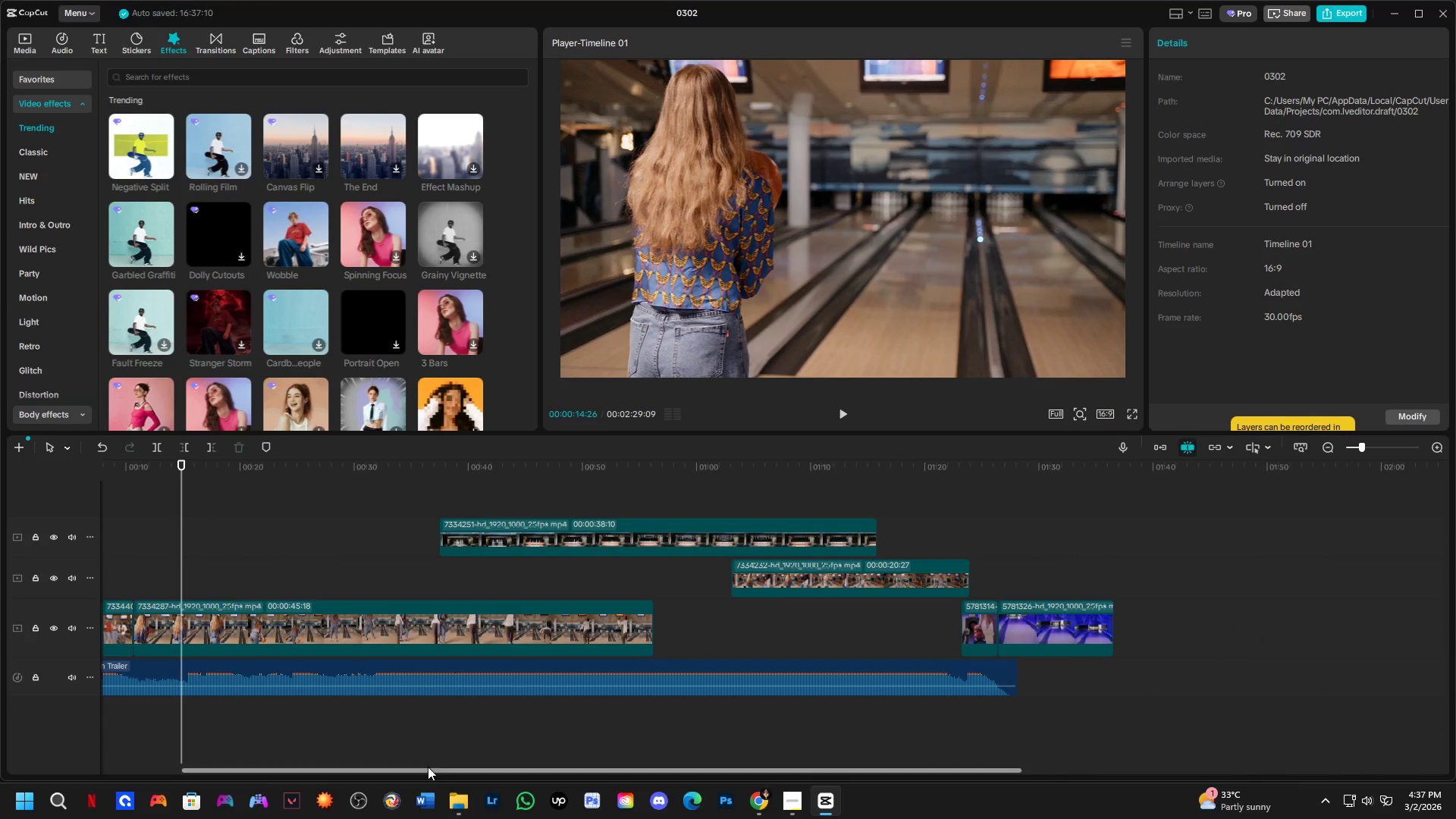 
left_click_drag(start_coordinate=[423, 767], to_coordinate=[252, 748])
 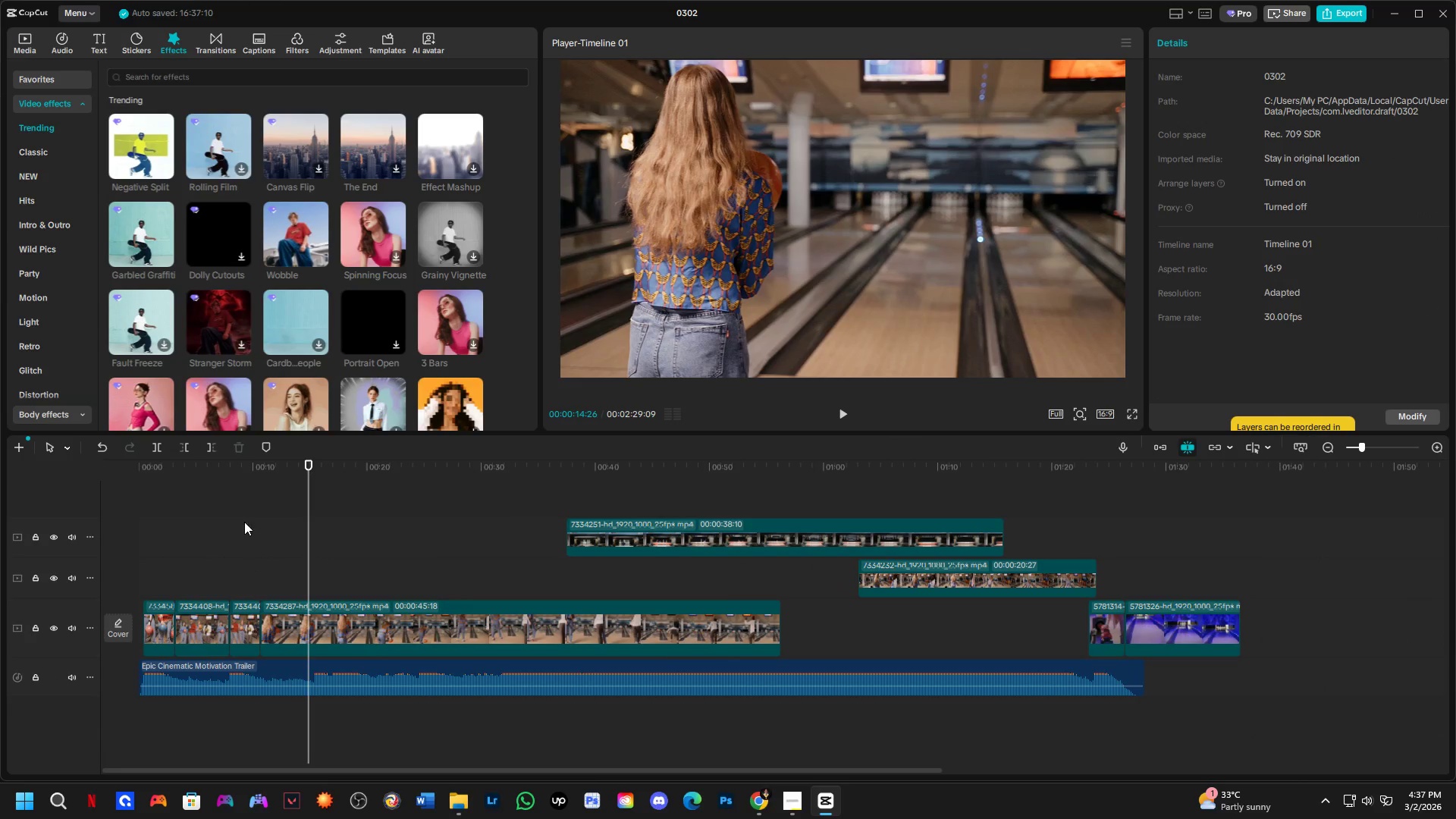 
left_click([244, 520])
 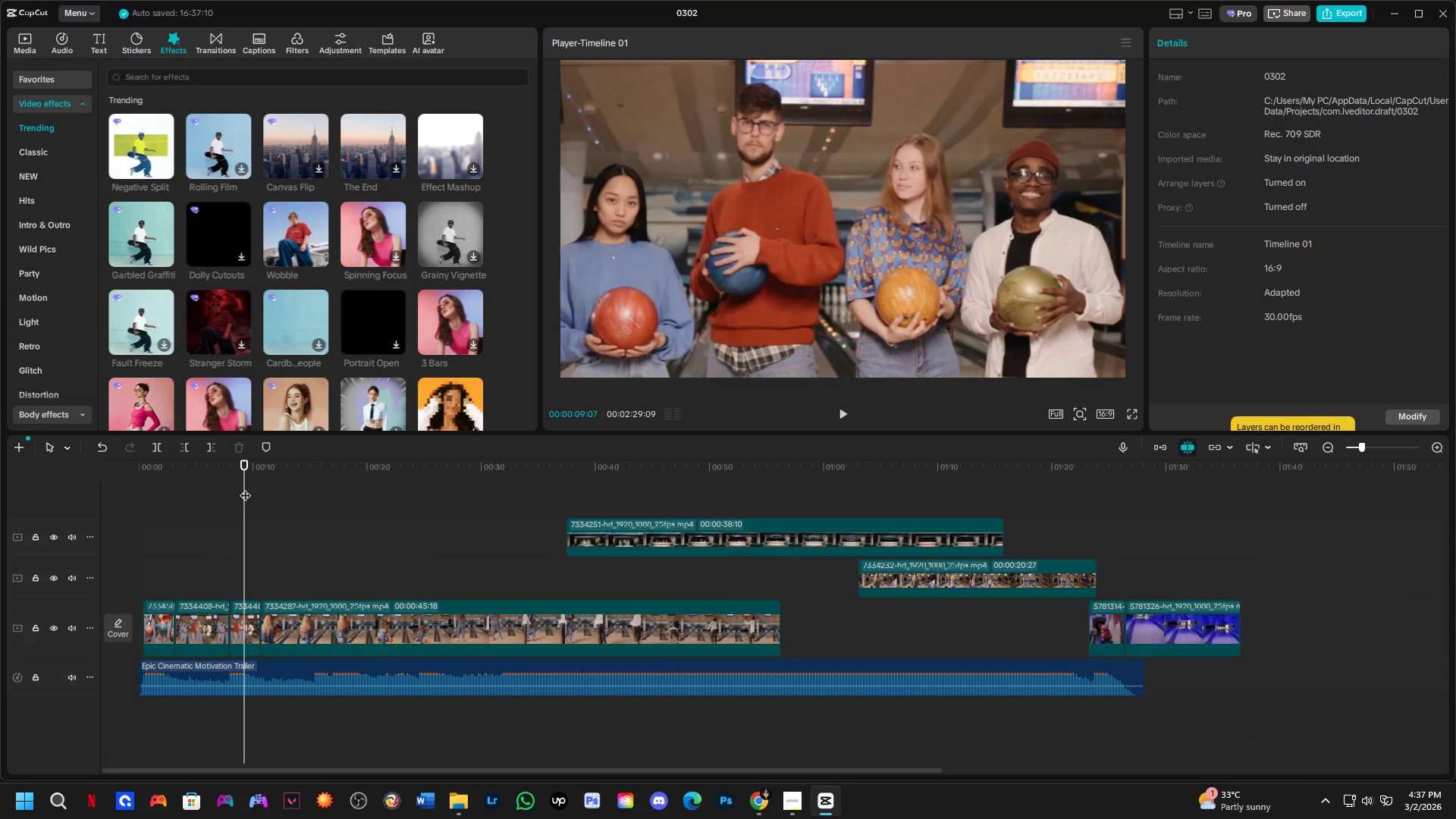 
hold_key(key=ControlLeft, duration=0.45)
 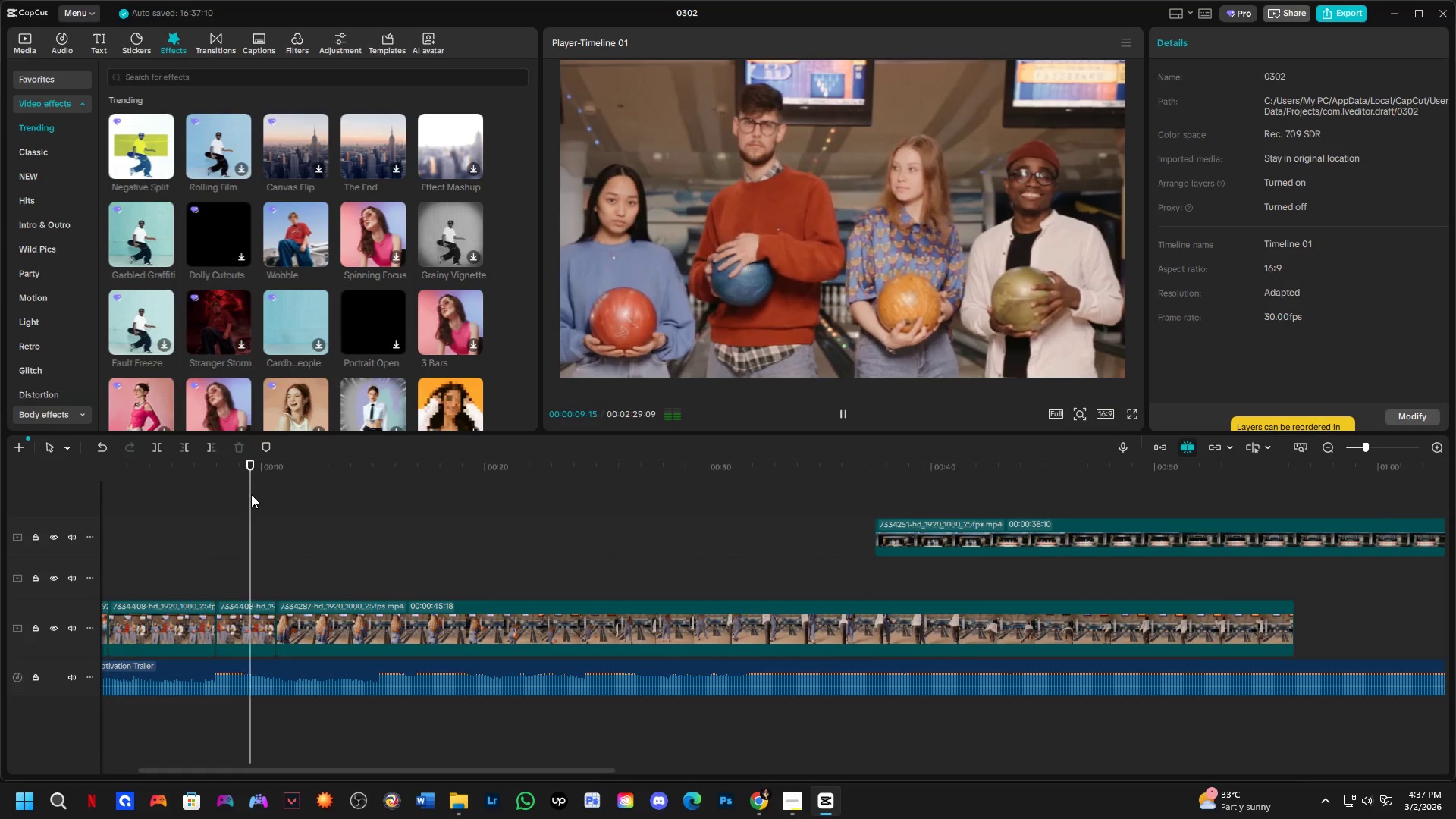 
key(Space)
 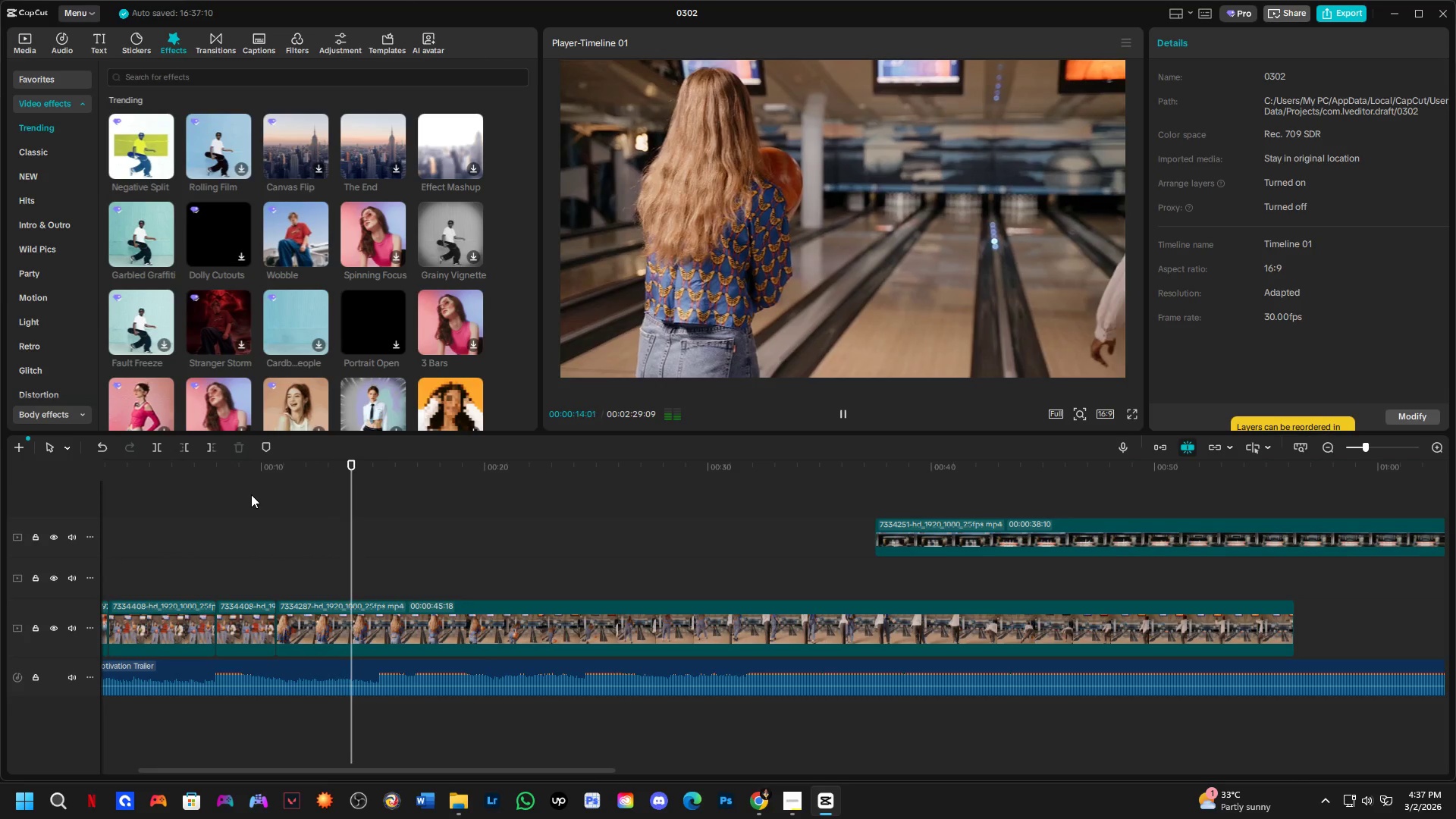 
scroll: coordinate [252, 498], scroll_direction: up, amount: 6.0
 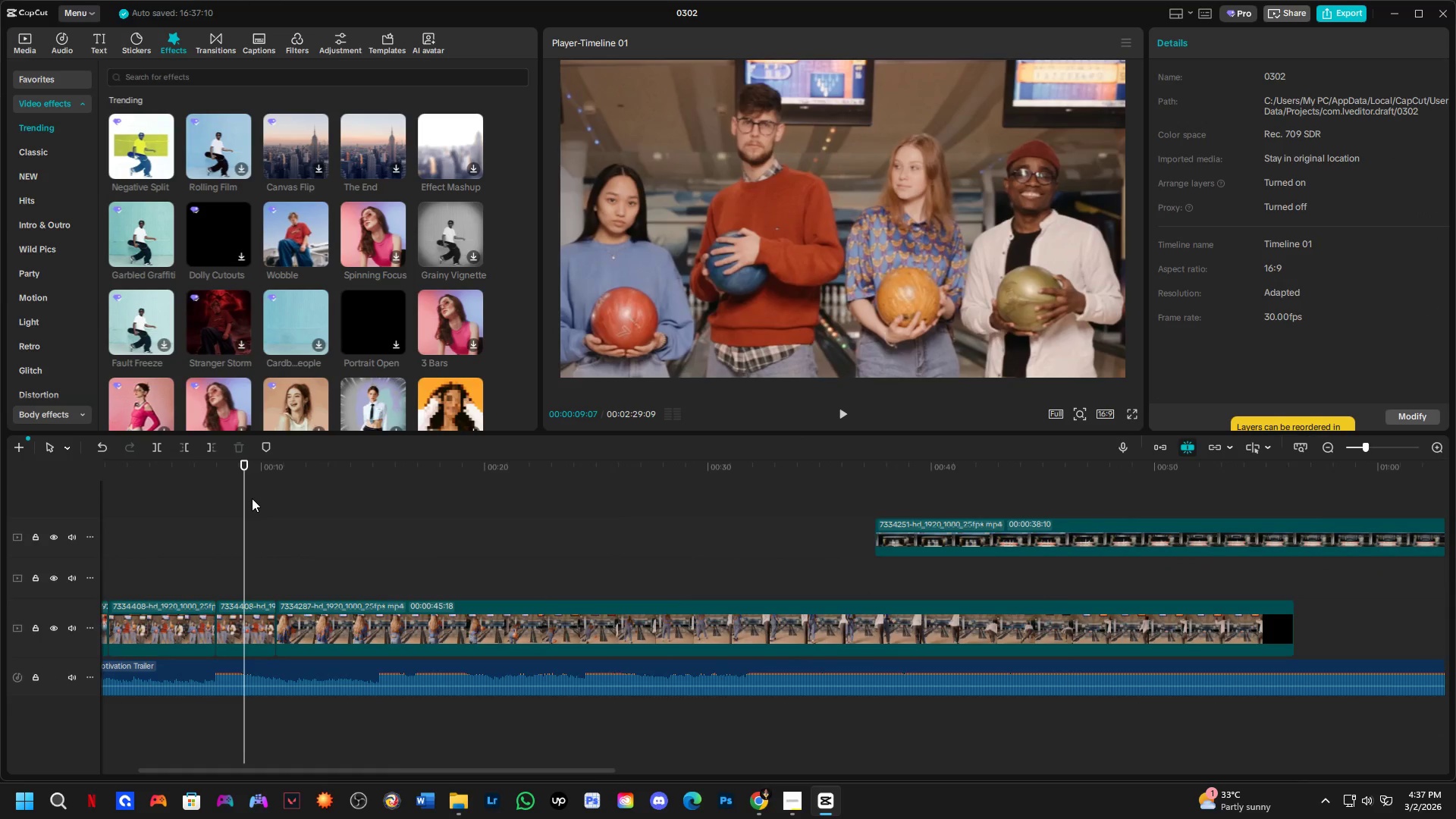 
wait(6.39)
 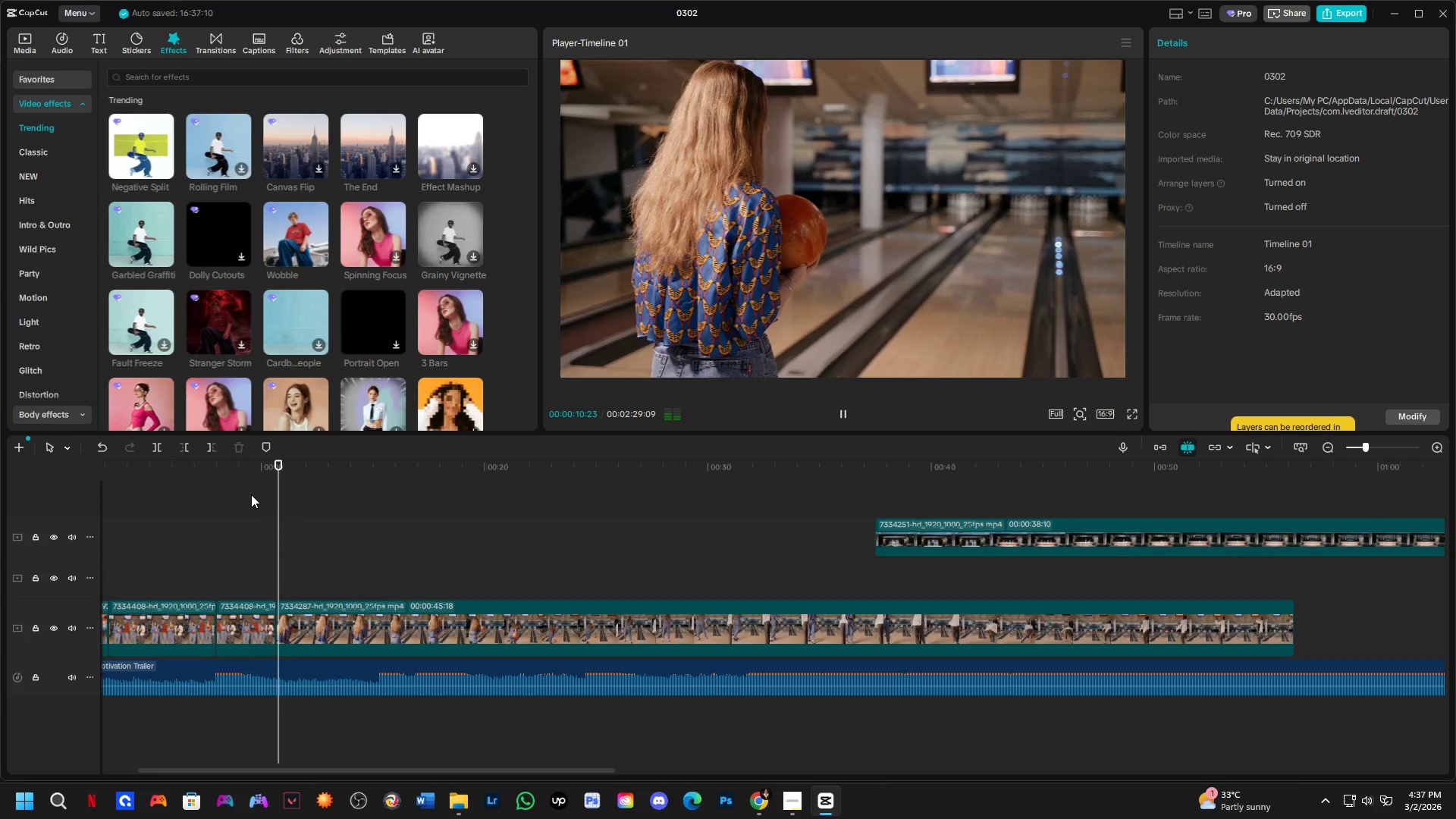 
key(Space)
 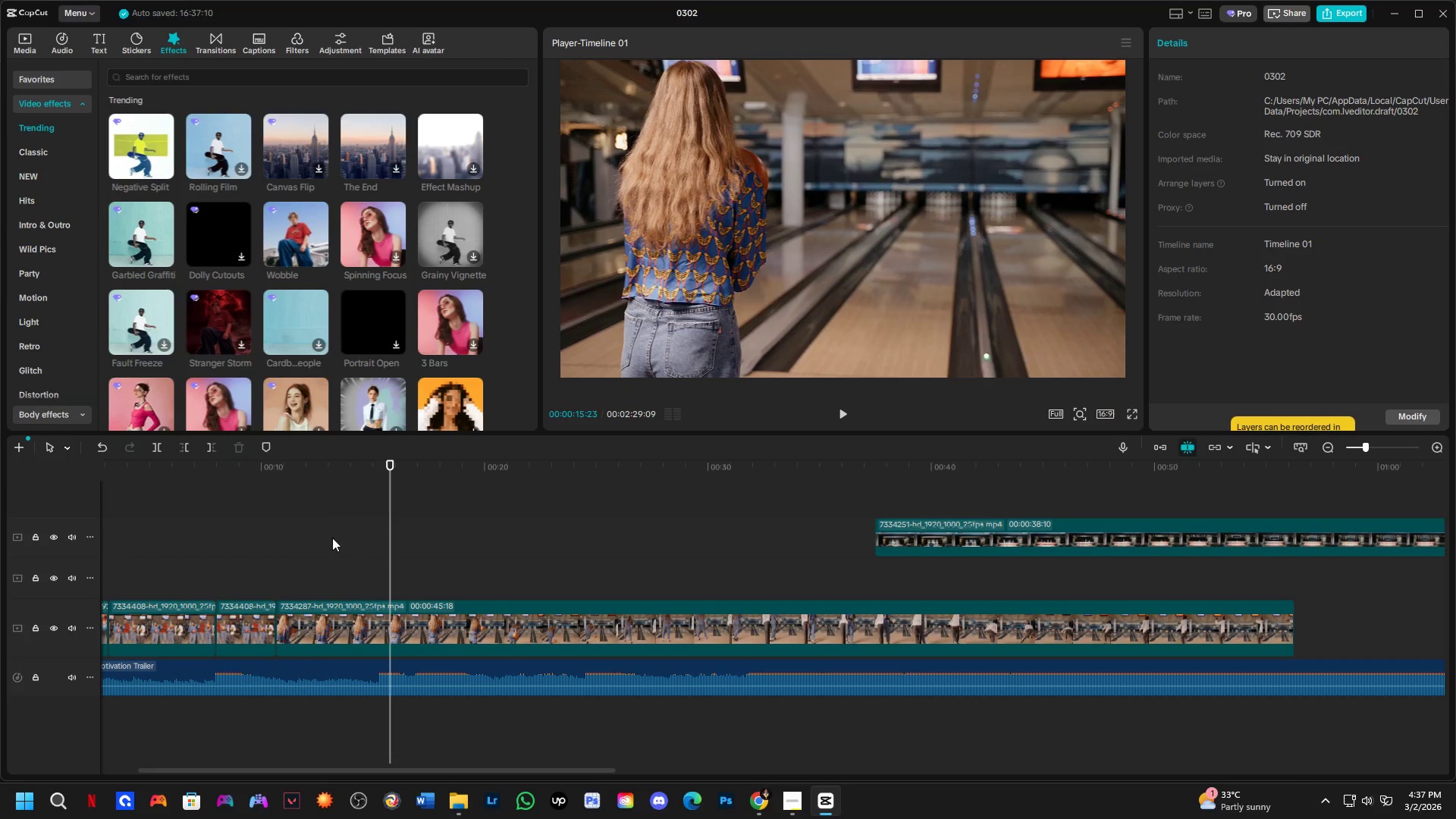 
key(Space)
 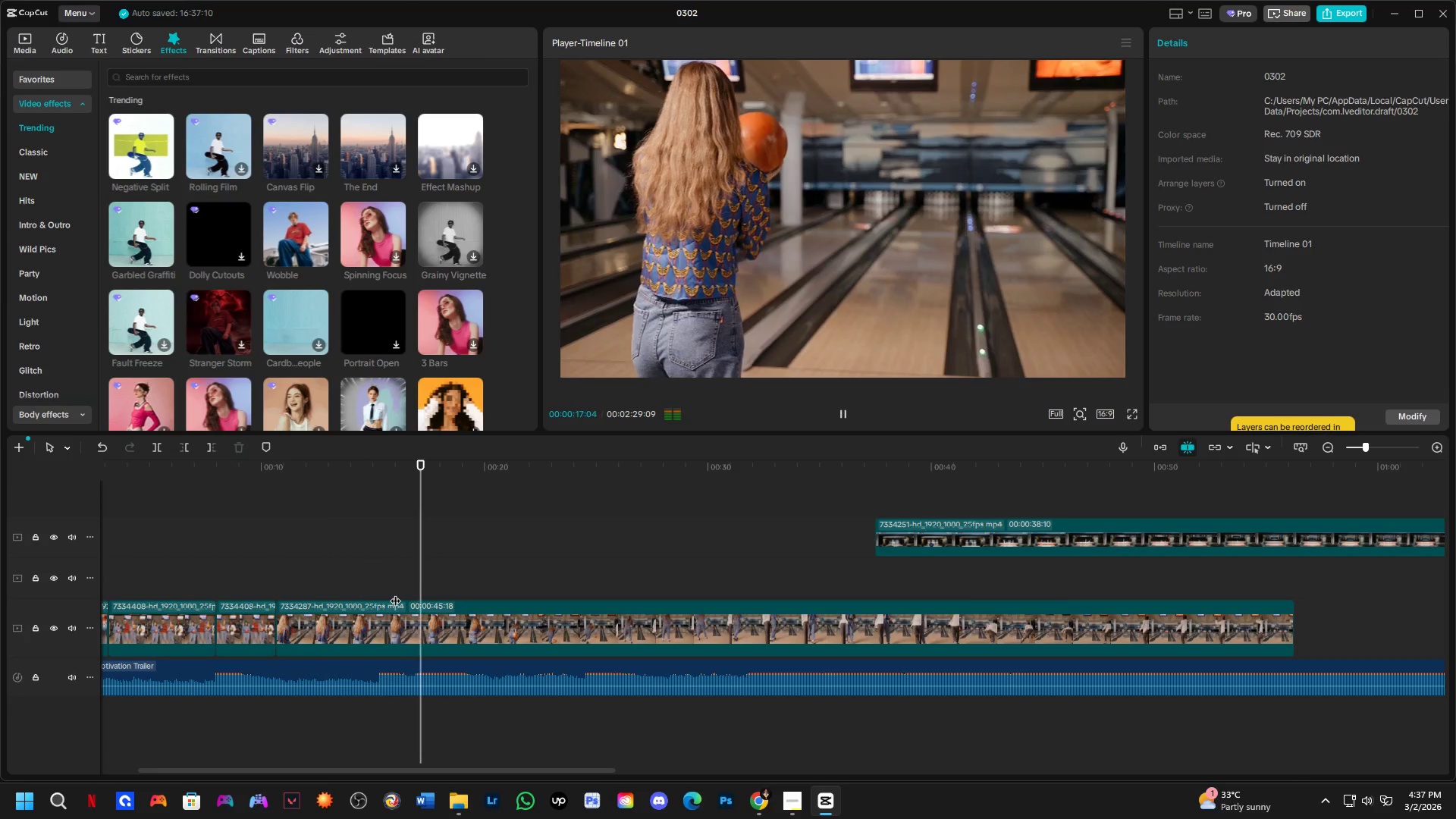 
key(Space)
 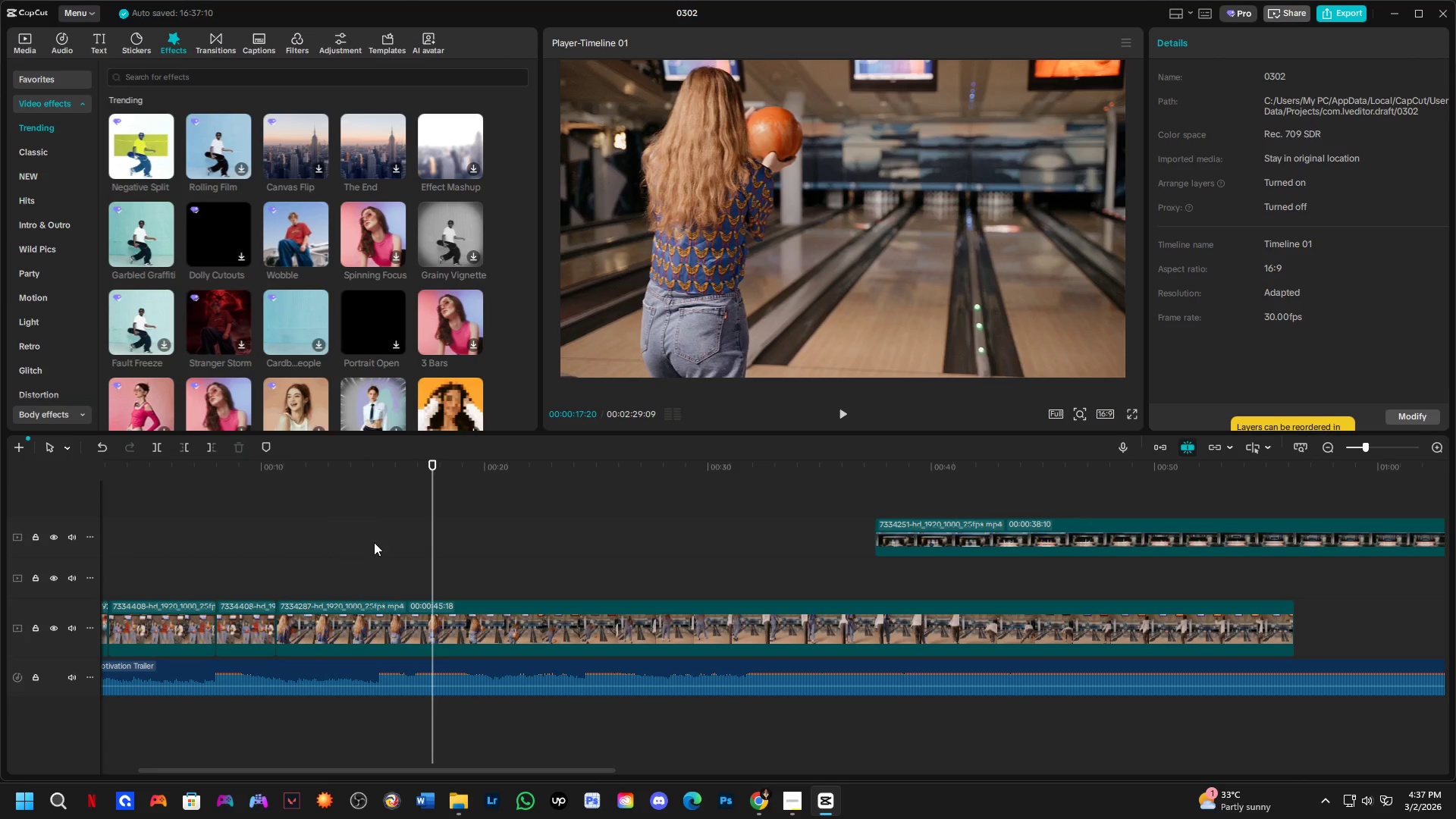 
left_click([360, 469])
 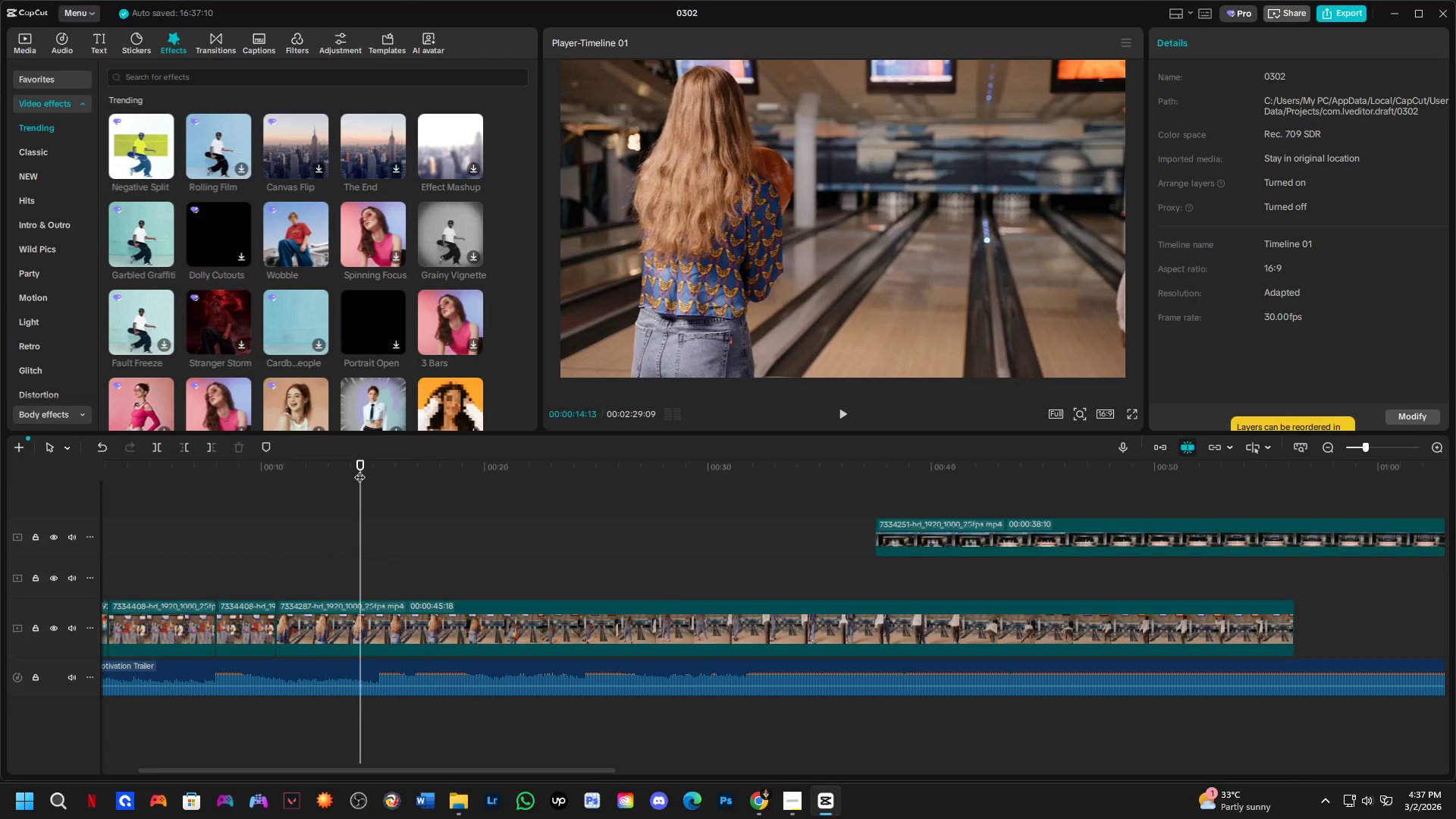 
left_click_drag(start_coordinate=[359, 469], to_coordinate=[268, 476])
 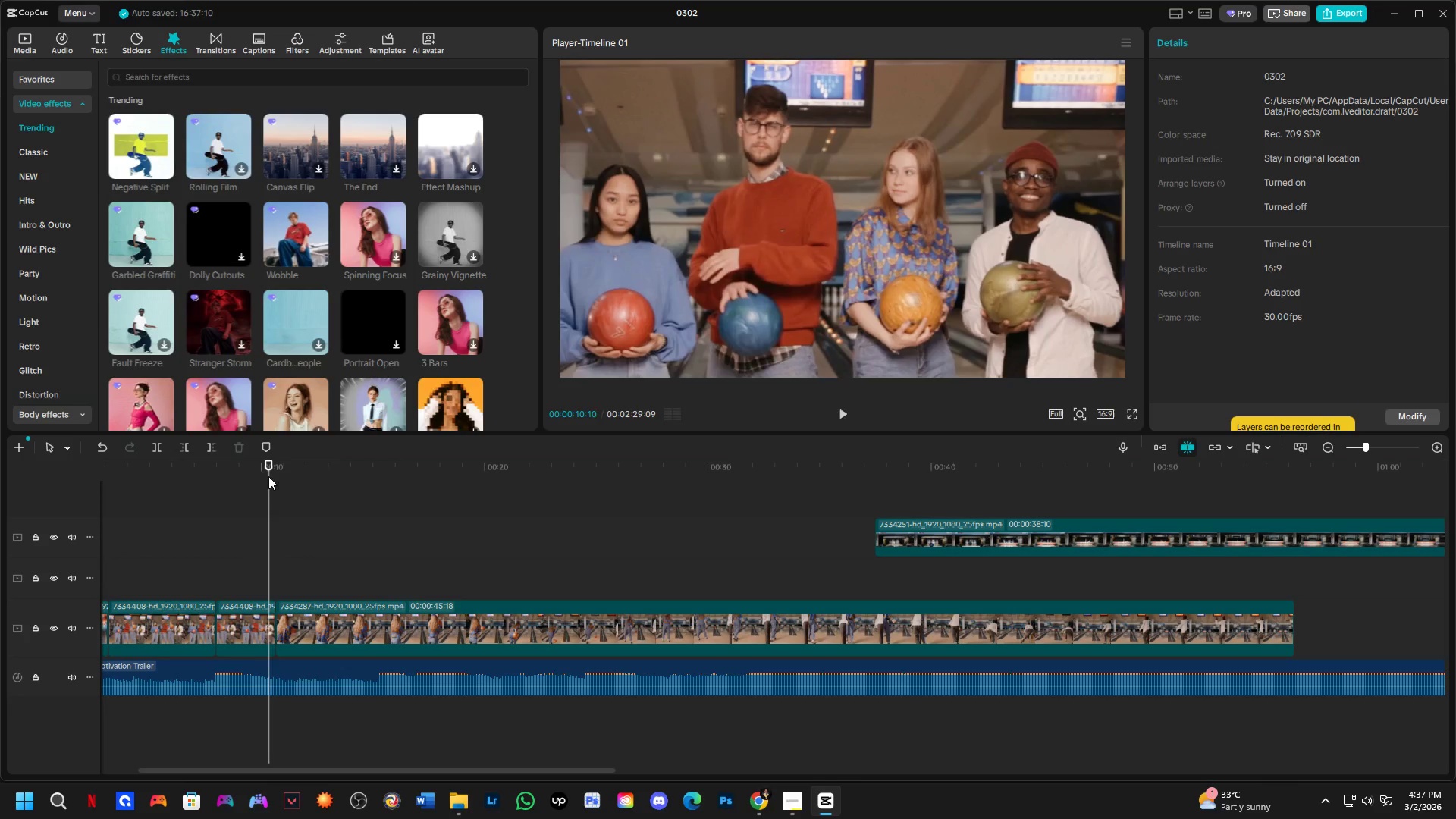 
key(Space)
 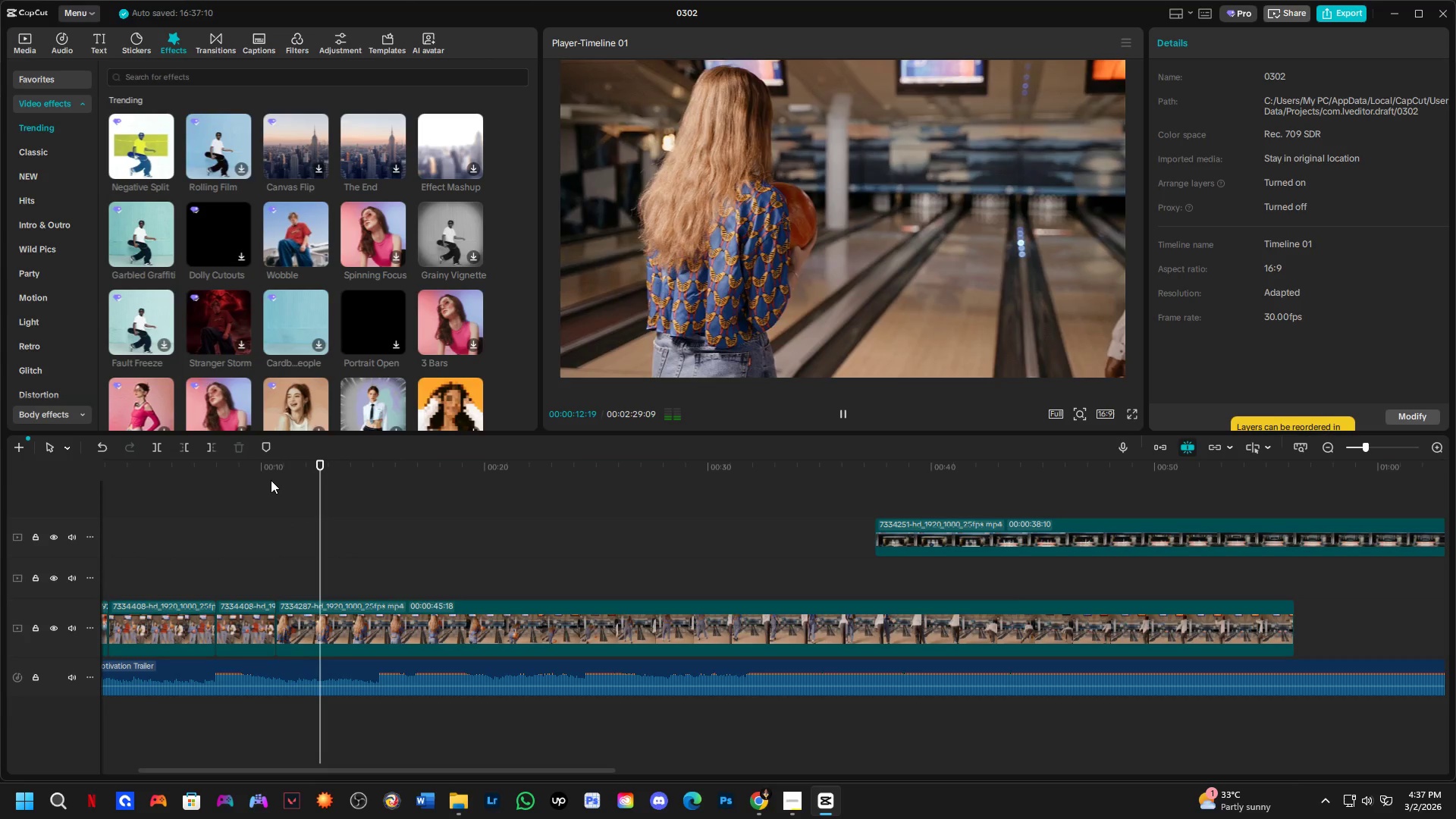 
key(Space)
 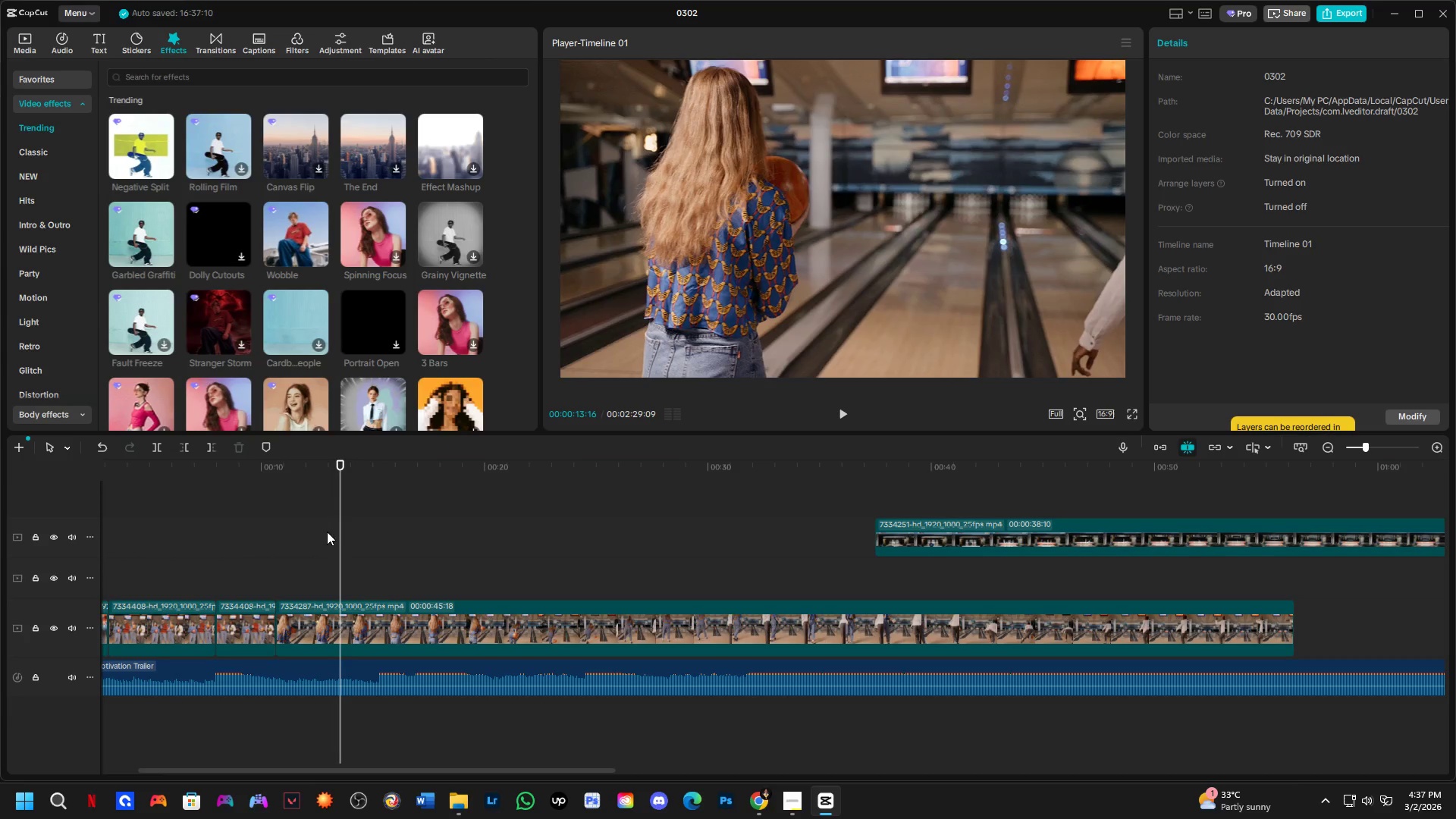 
key(Control+ControlLeft)
 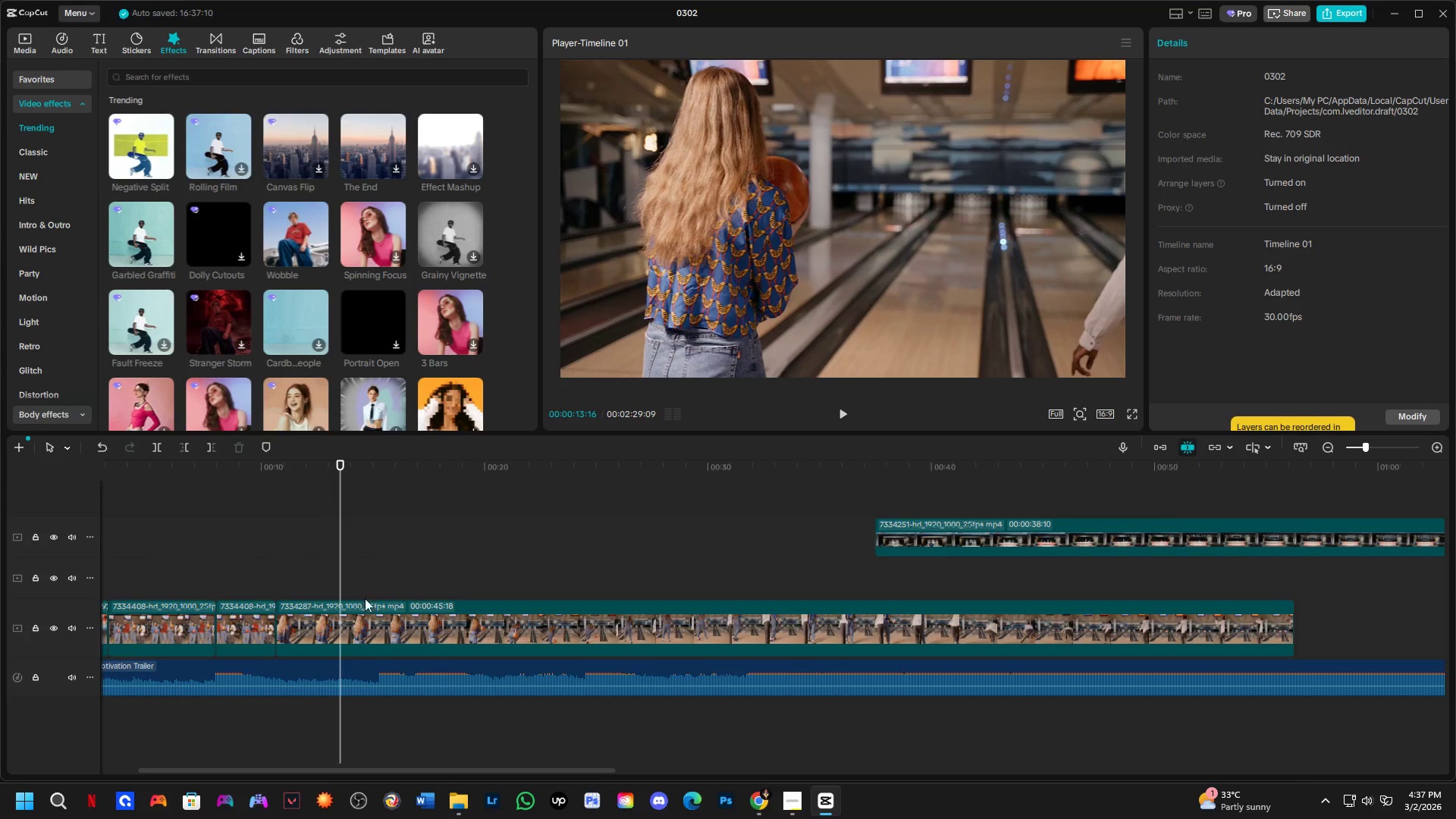 
scroll: coordinate [366, 602], scroll_direction: up, amount: 3.0
 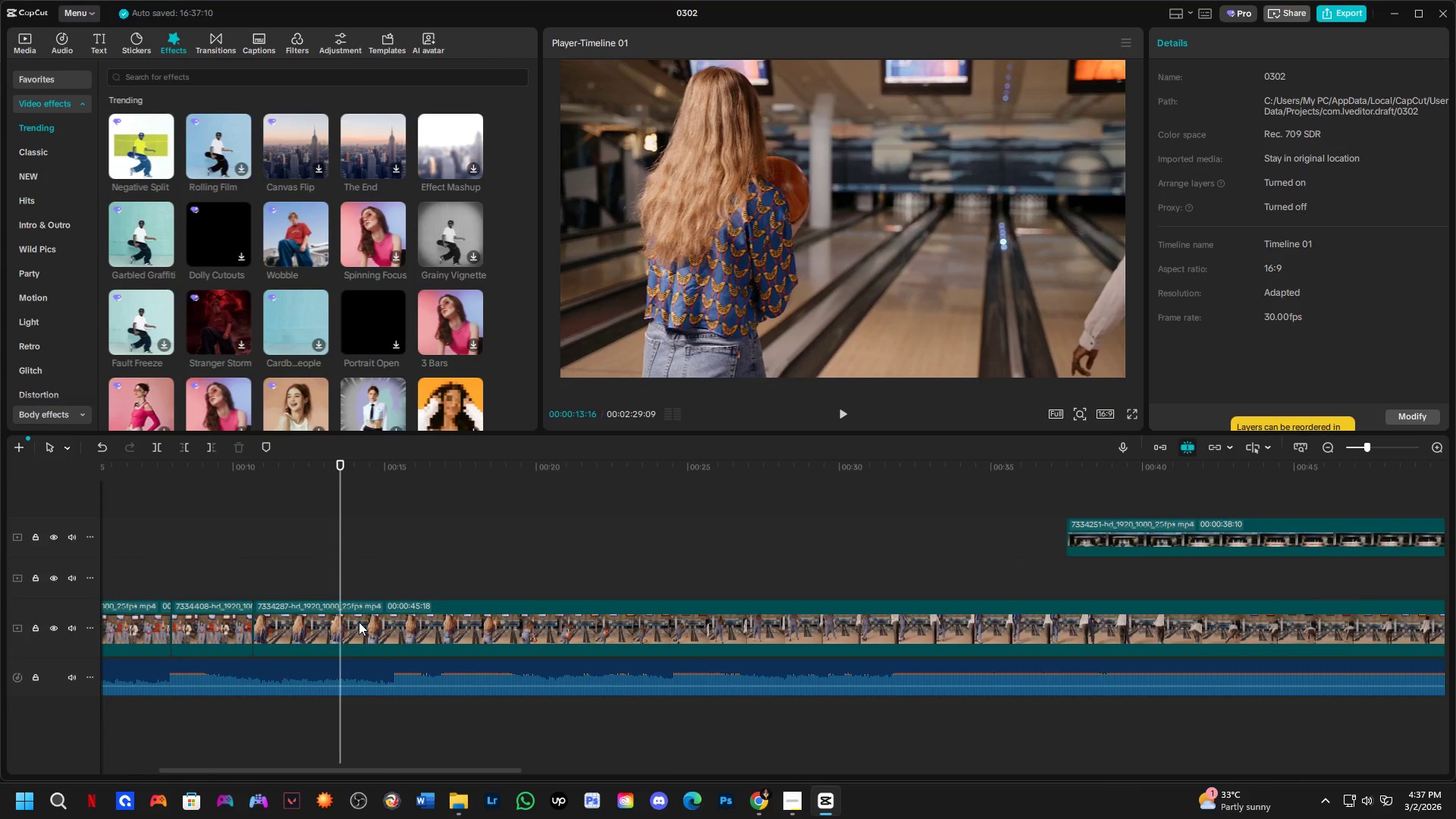 
left_click([359, 622])
 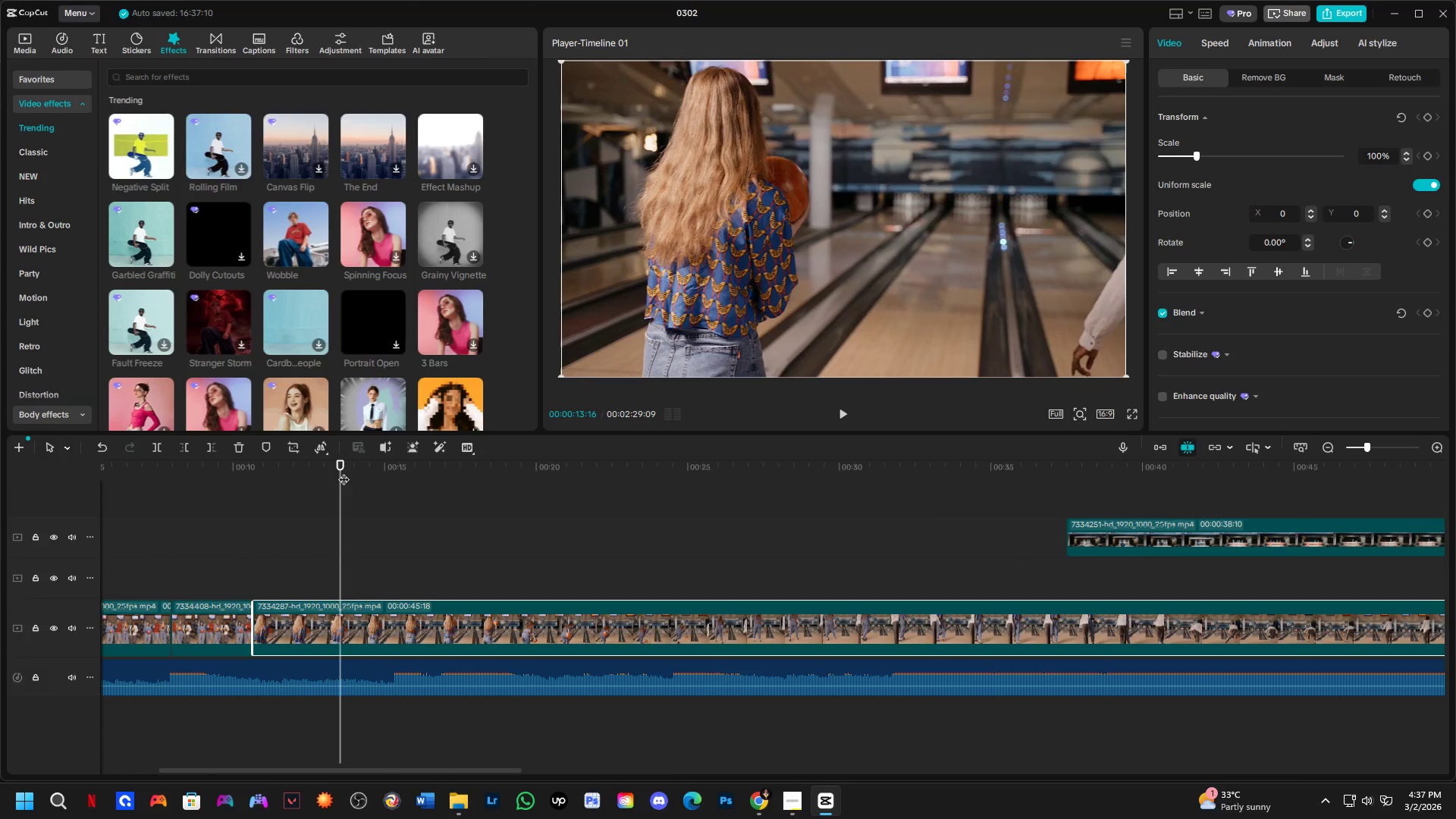 
left_click_drag(start_coordinate=[337, 460], to_coordinate=[426, 515])
 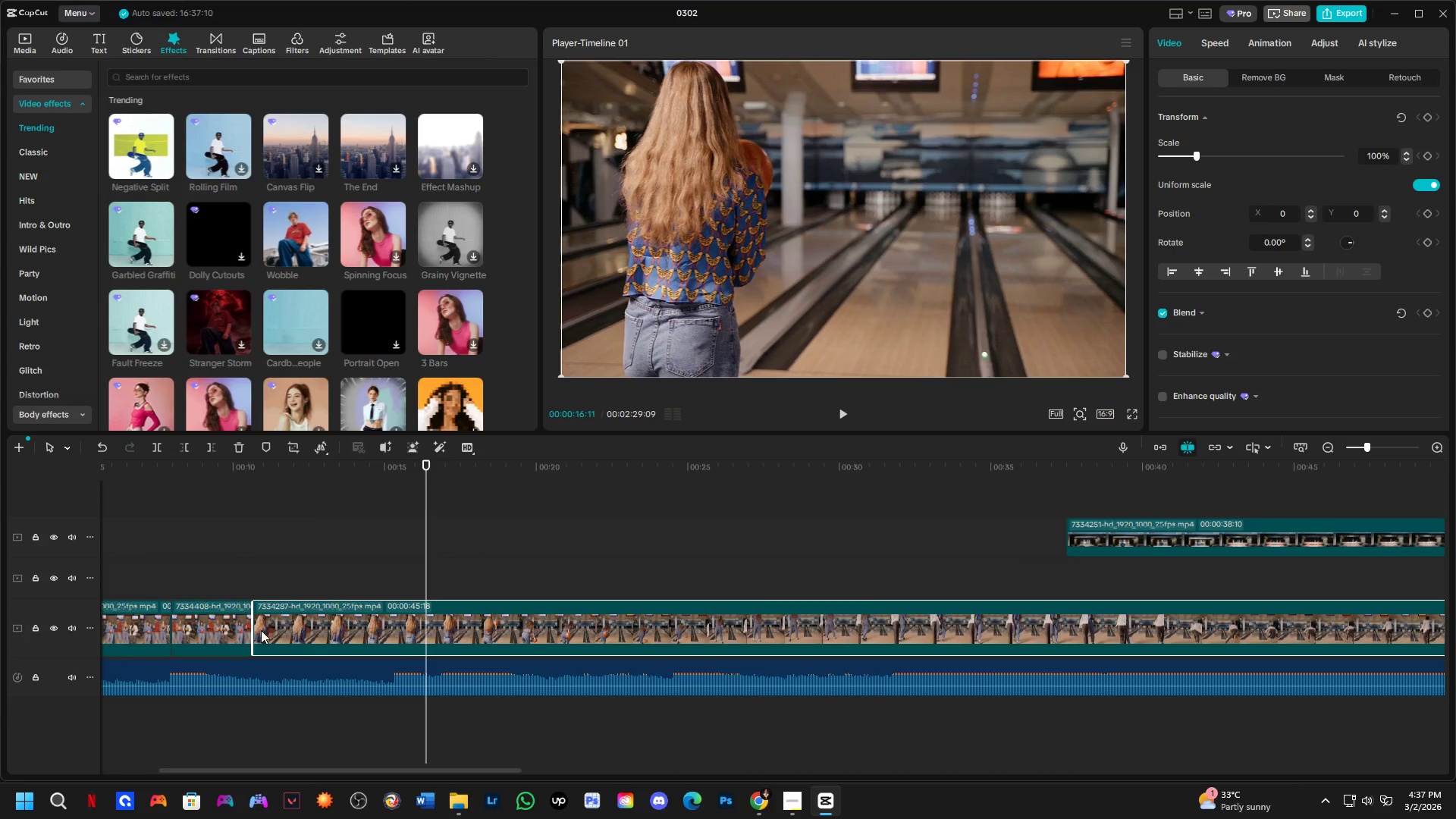 
left_click_drag(start_coordinate=[250, 632], to_coordinate=[357, 676])
 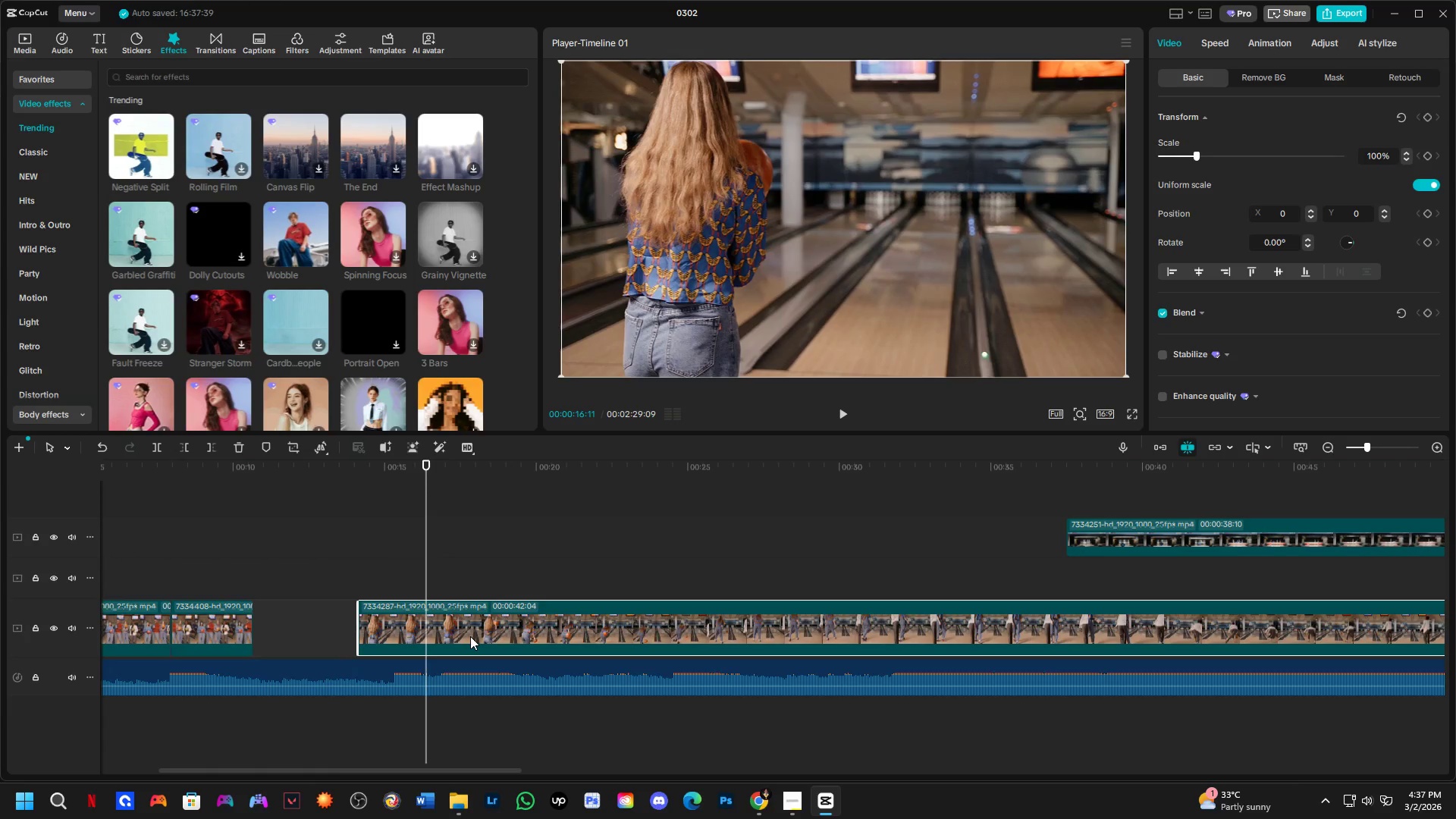 
left_click_drag(start_coordinate=[470, 636], to_coordinate=[367, 632])
 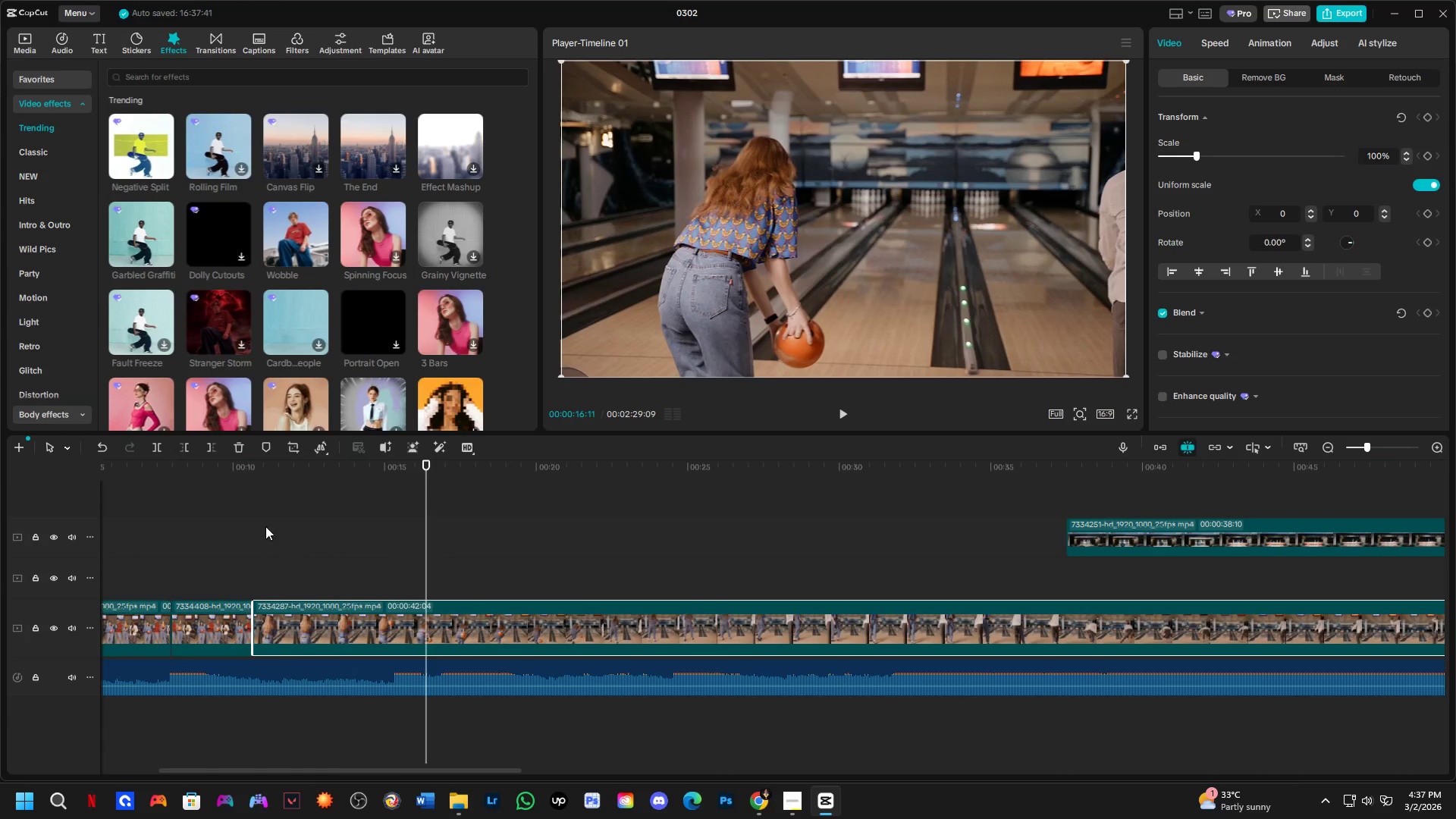 
left_click([240, 508])
 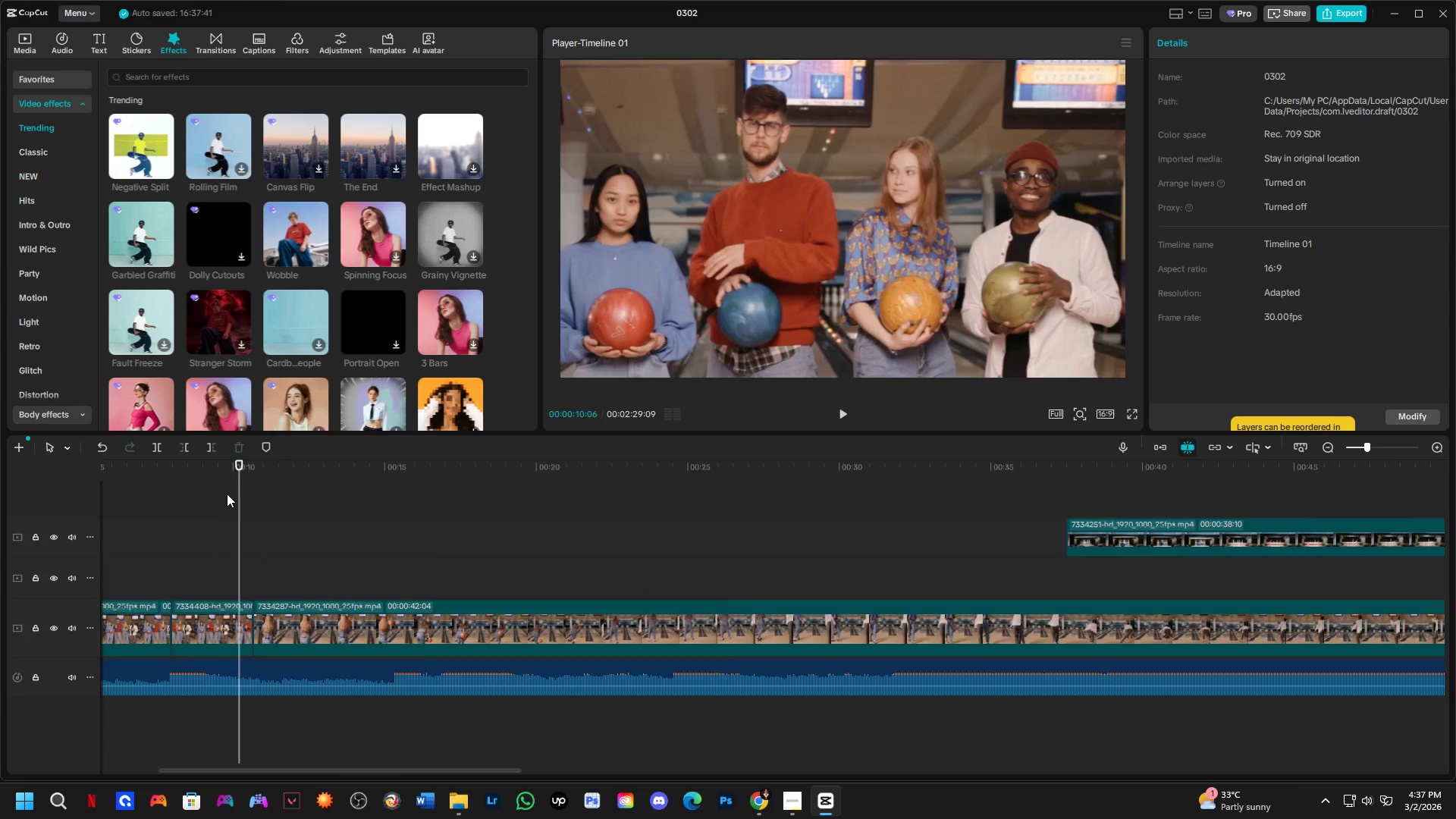 
key(Space)
 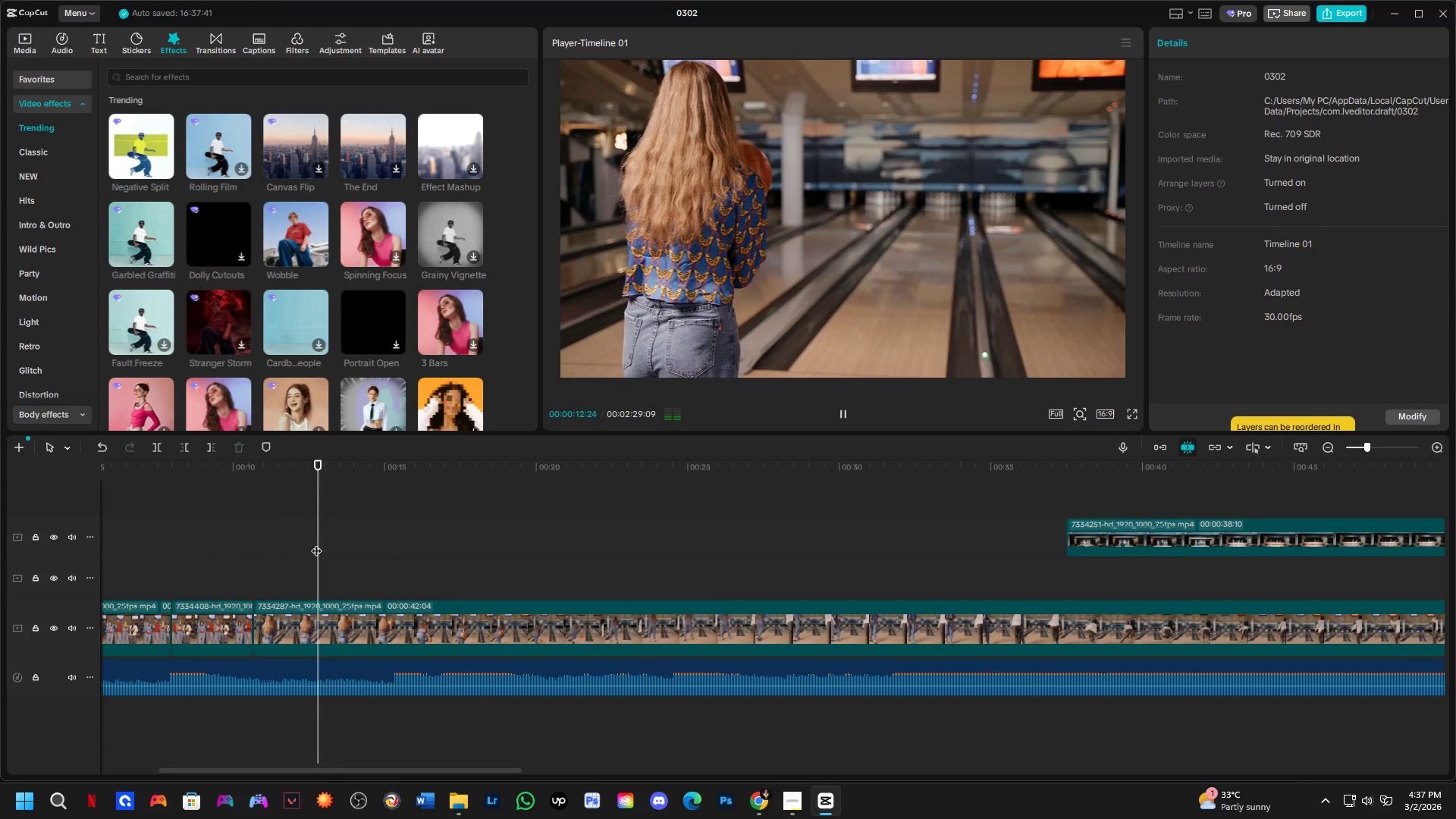 
hold_key(key=ControlLeft, duration=0.75)
 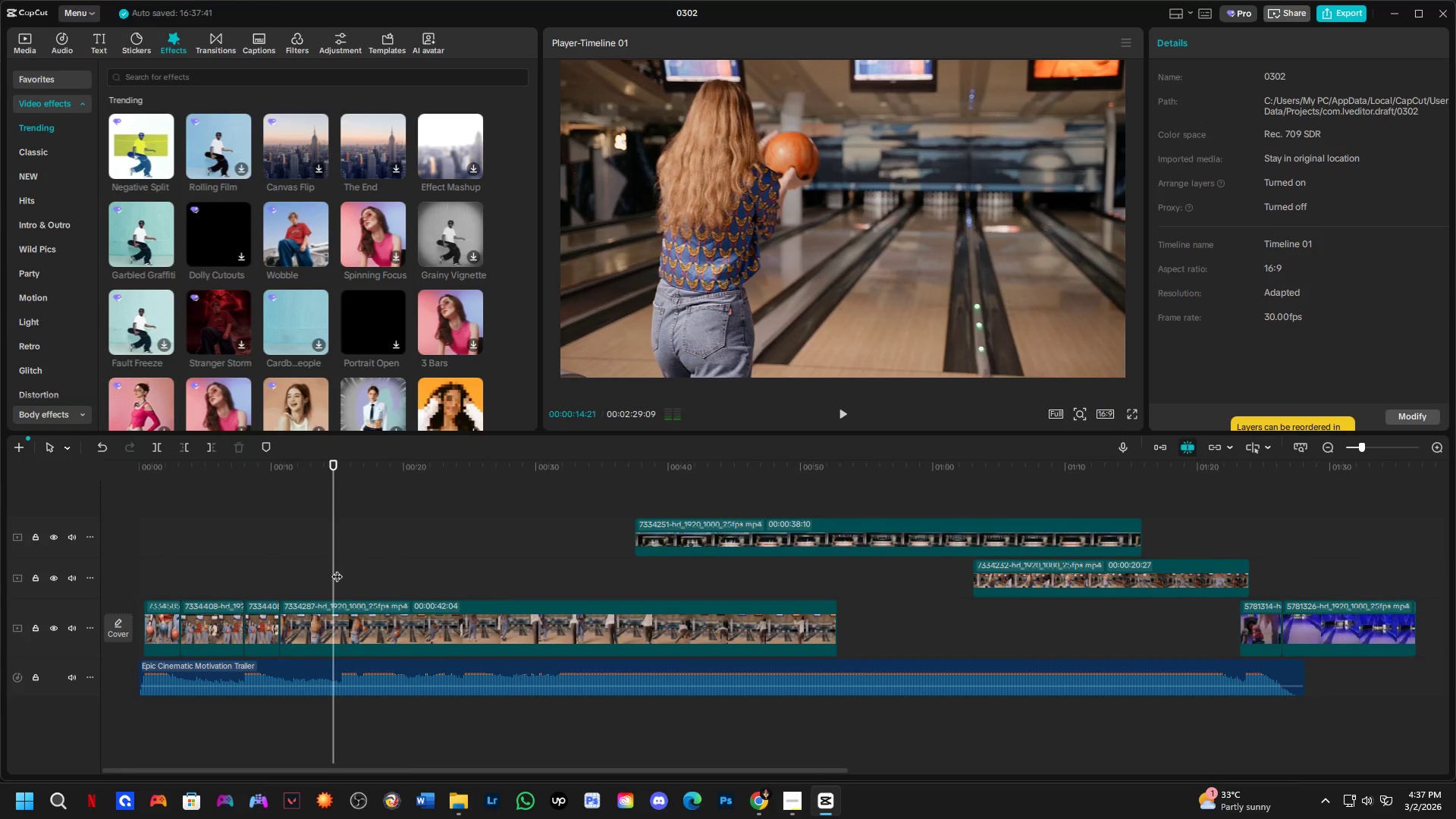 
key(Space)
 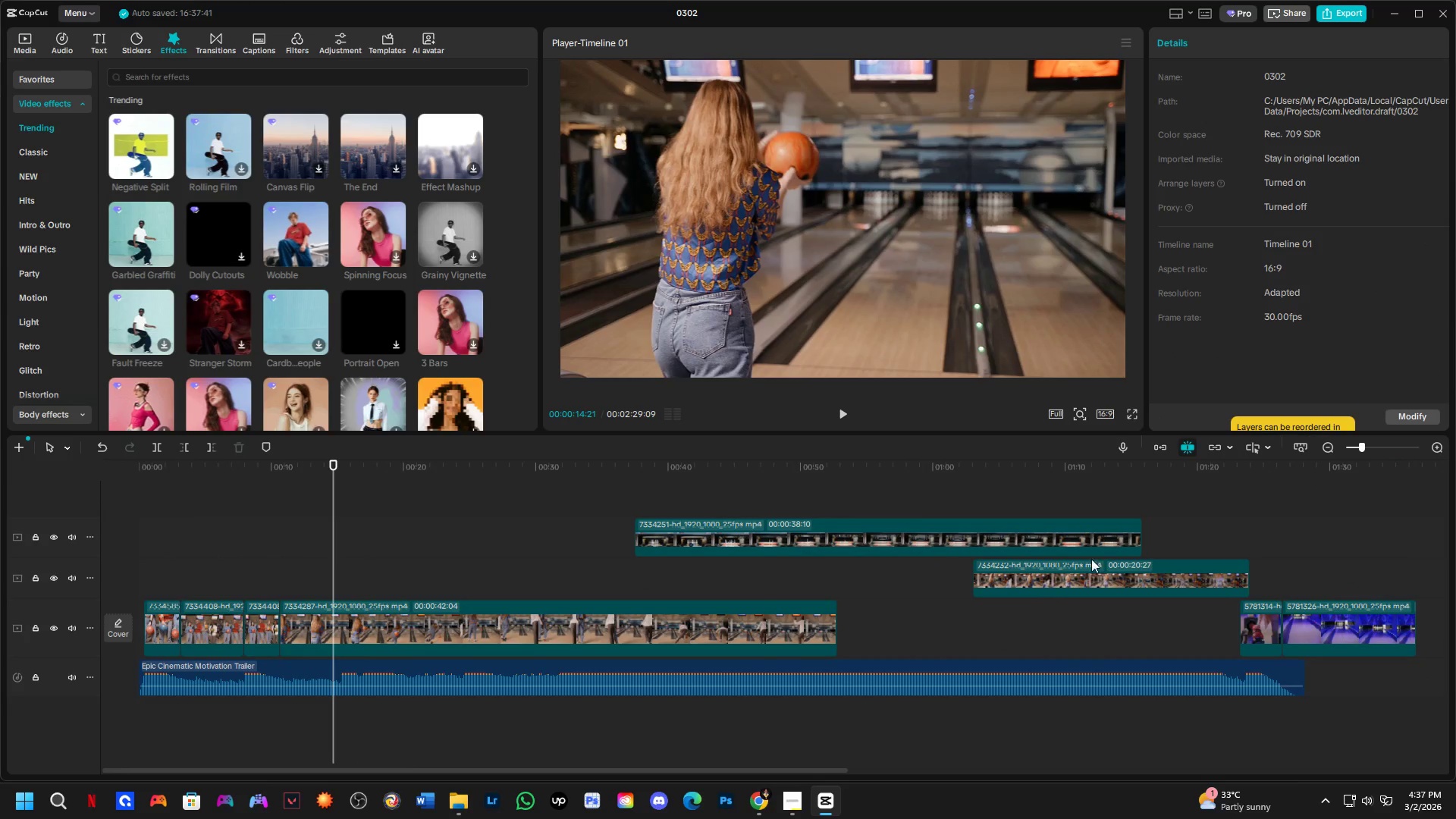 
scroll: coordinate [350, 562], scroll_direction: down, amount: 8.0
 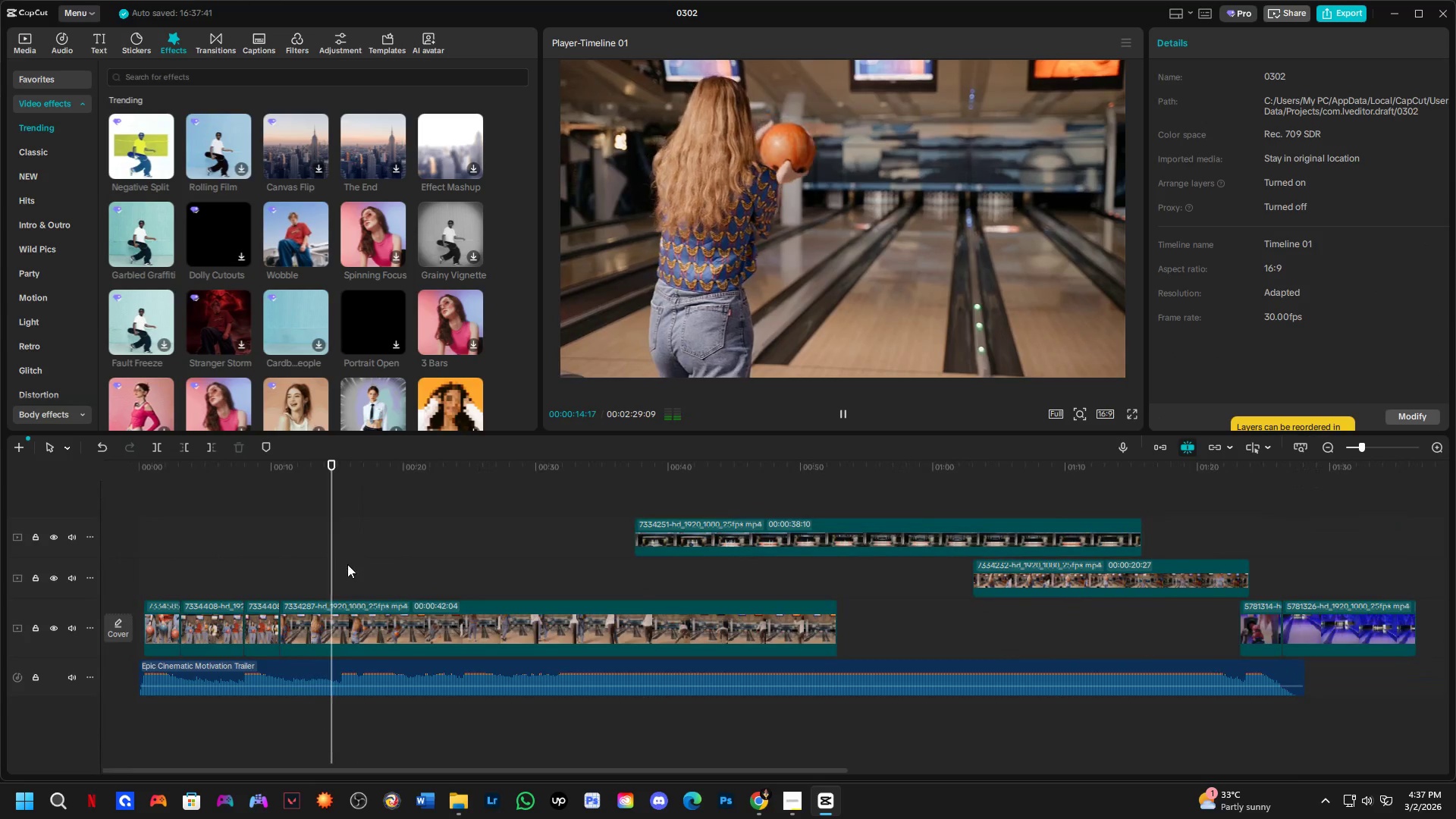 
key(Control+ControlLeft)
 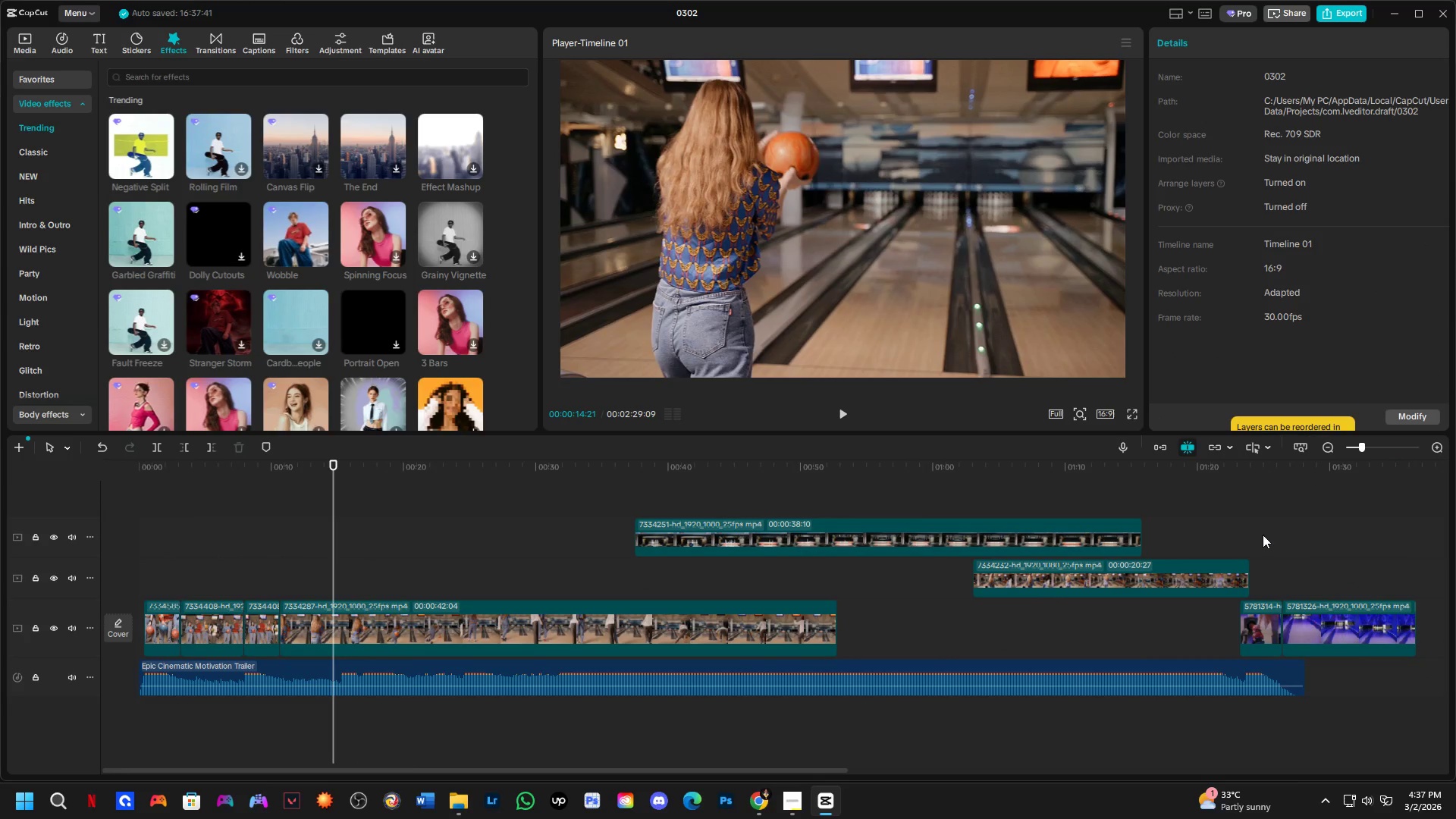 
left_click([1266, 513])
 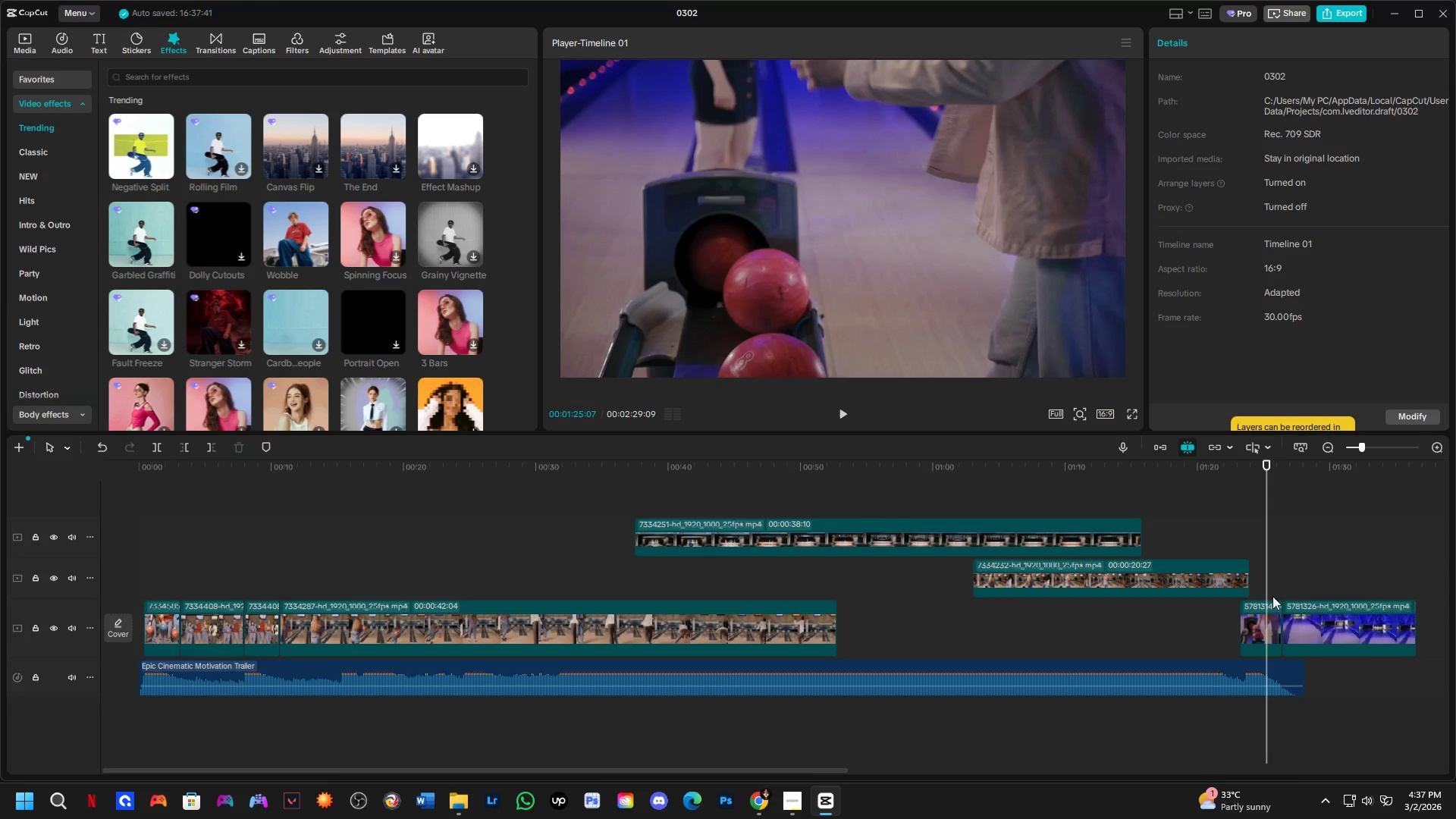 
left_click_drag(start_coordinate=[1263, 472], to_coordinate=[1340, 516])
 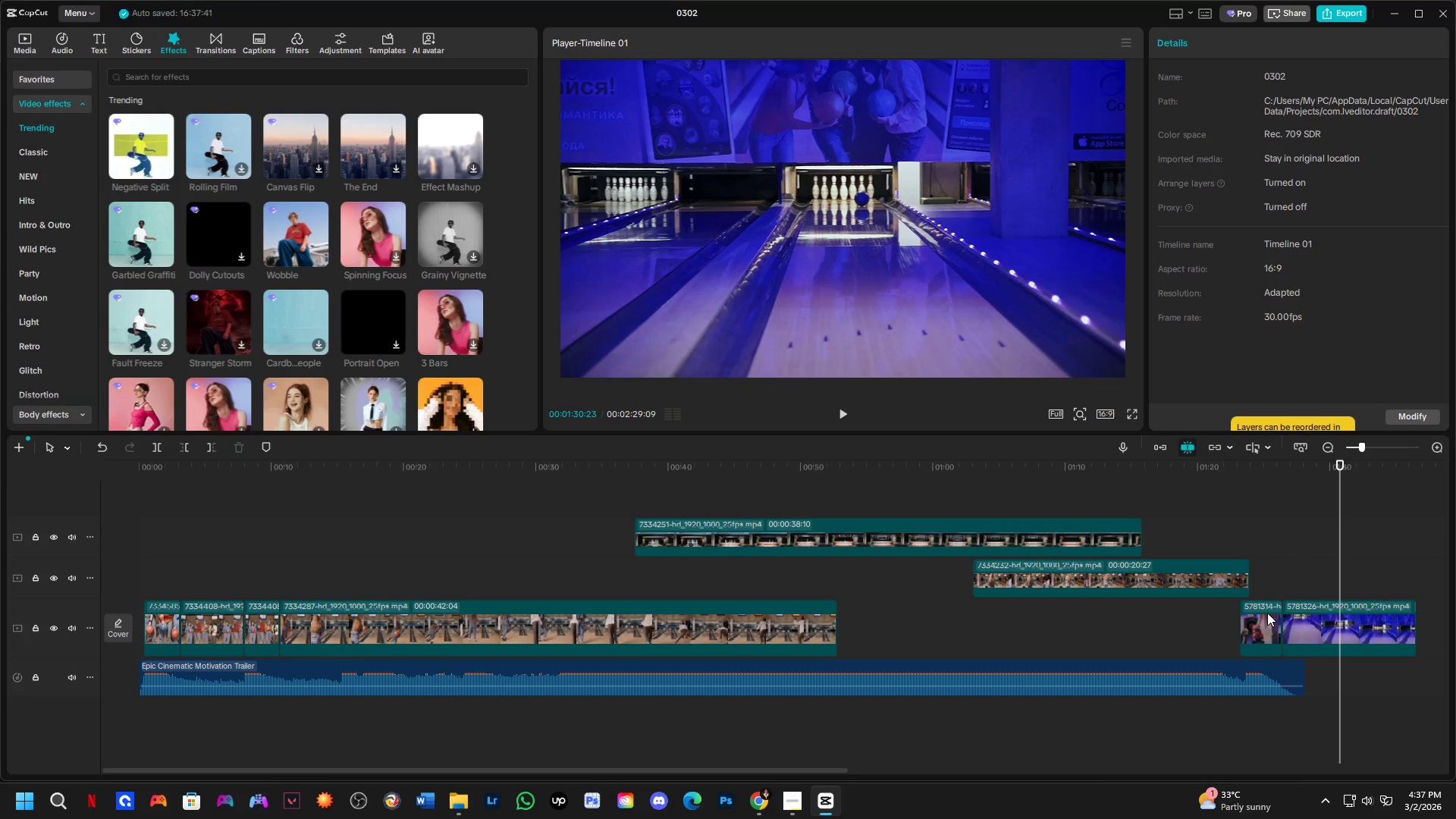 
left_click([1267, 613])
 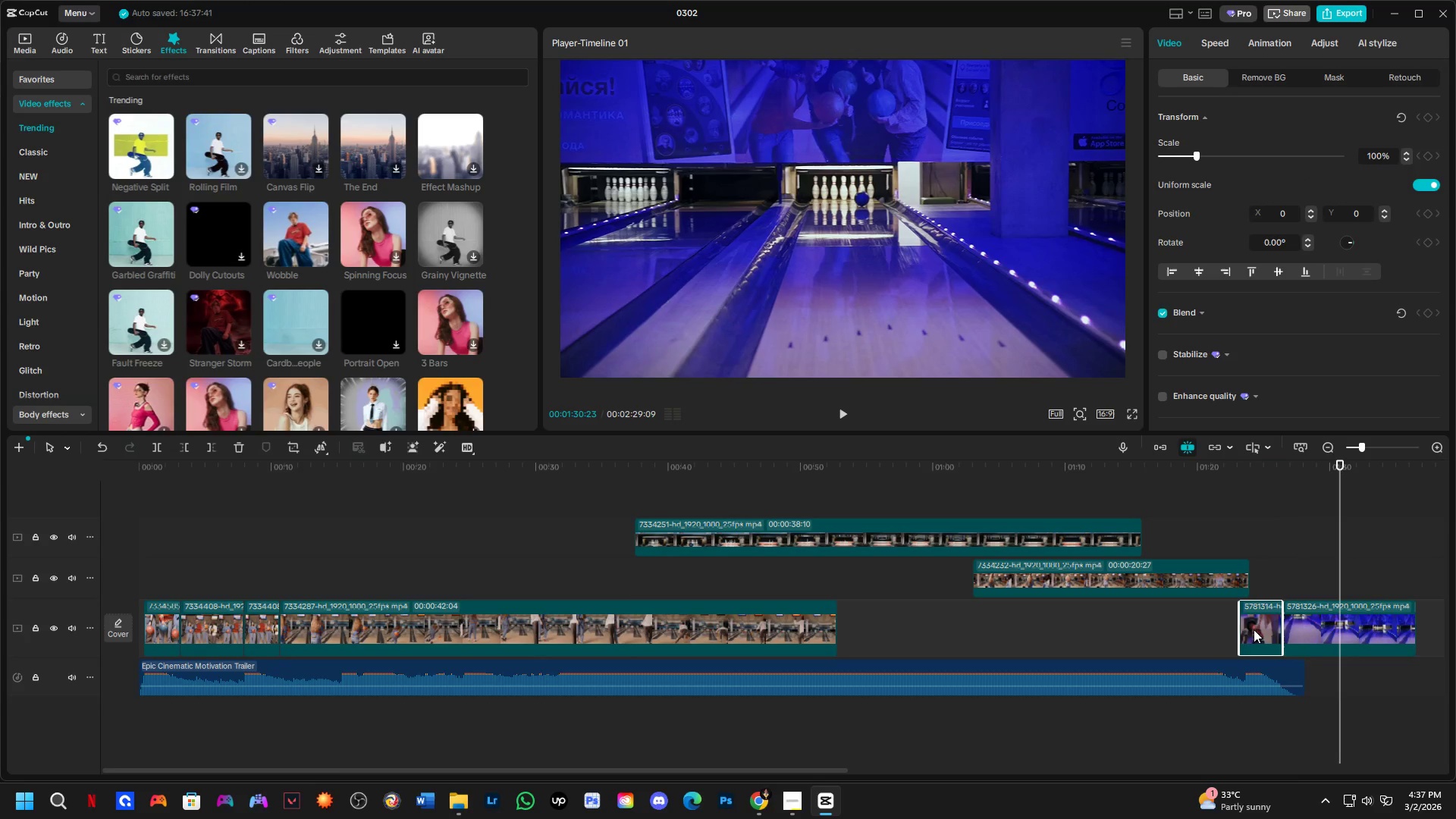 
left_click_drag(start_coordinate=[1253, 629], to_coordinate=[293, 575])
 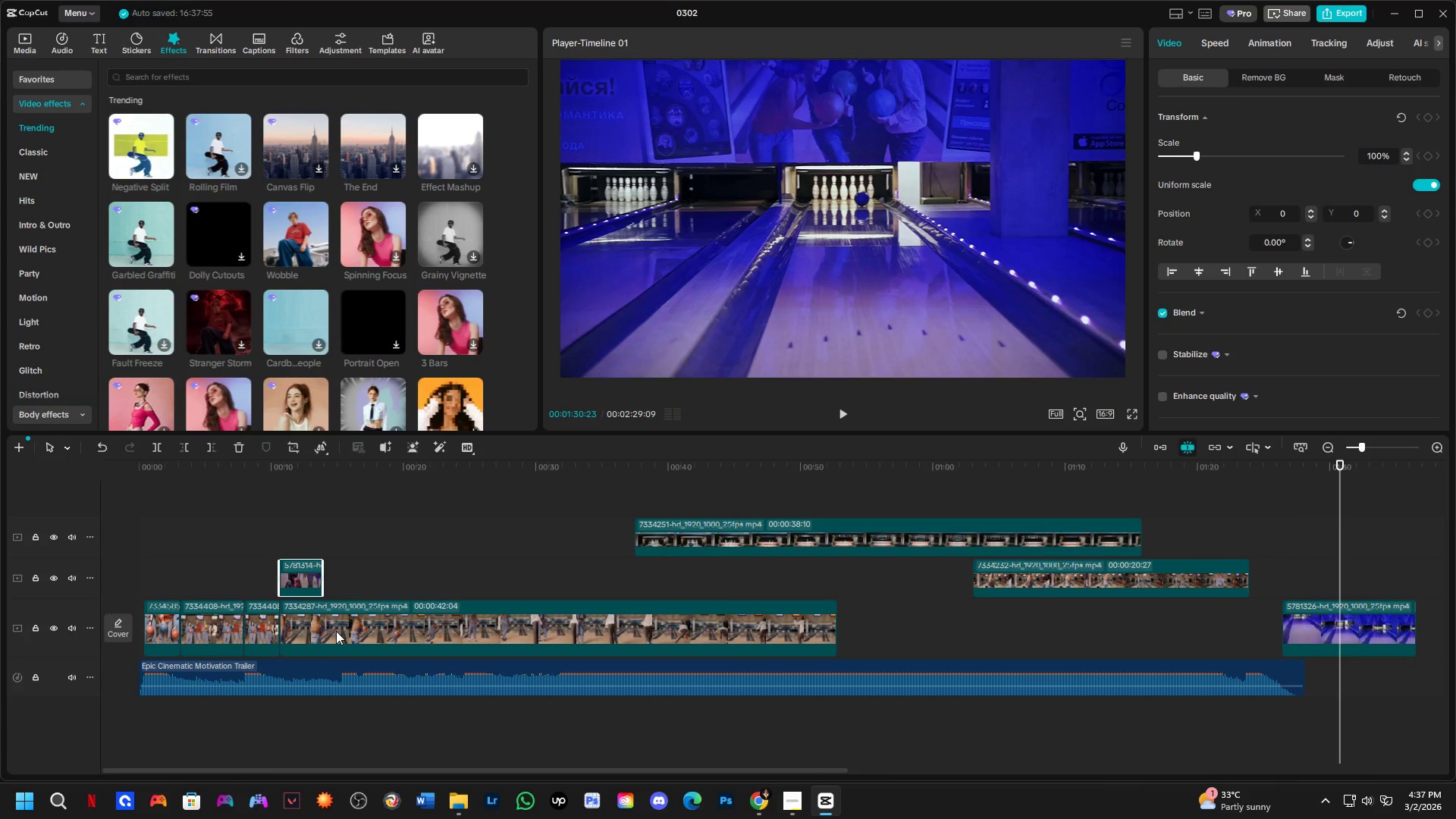 
left_click_drag(start_coordinate=[336, 631], to_coordinate=[382, 624])
 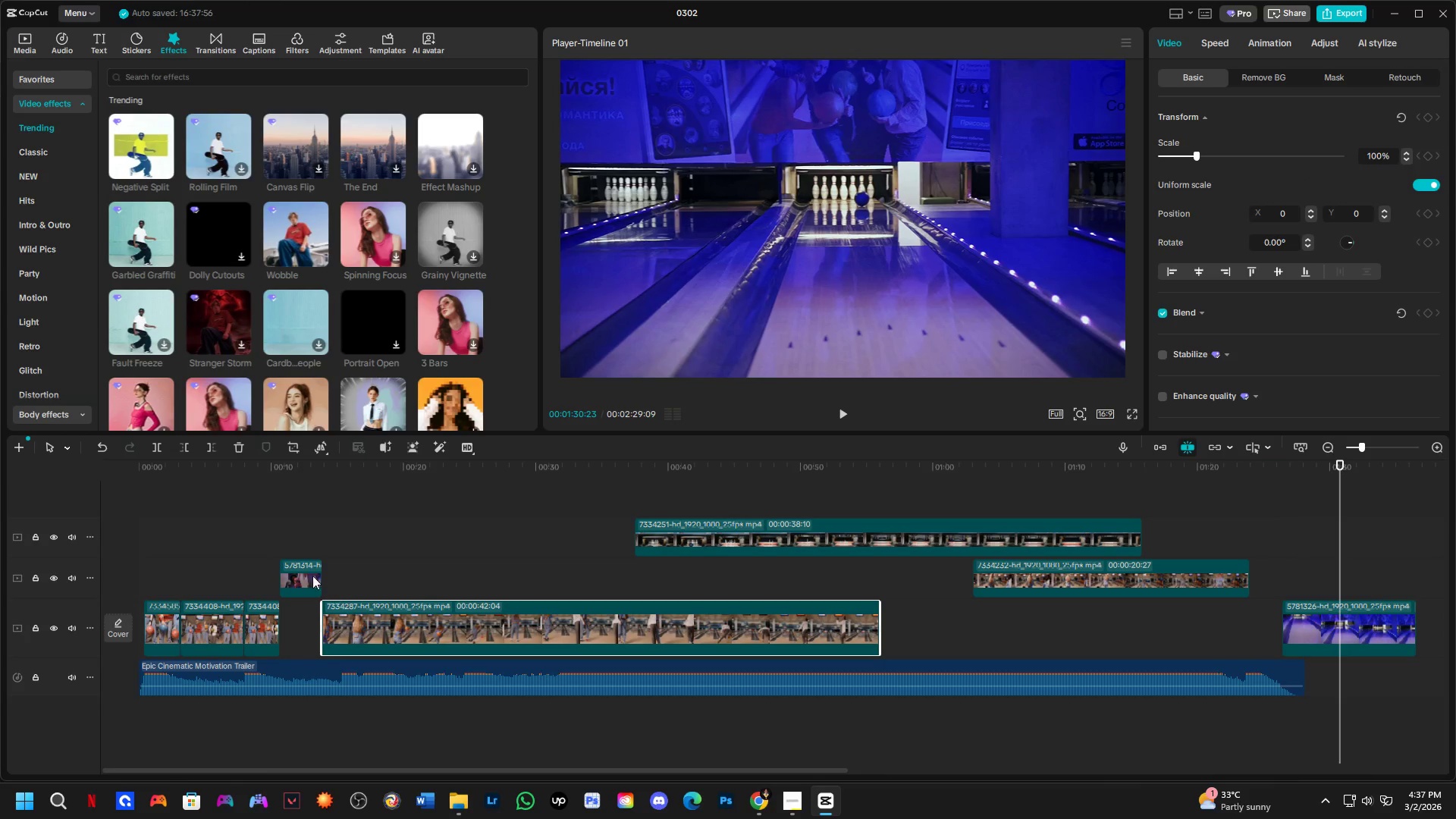 
left_click_drag(start_coordinate=[307, 571], to_coordinate=[306, 606])
 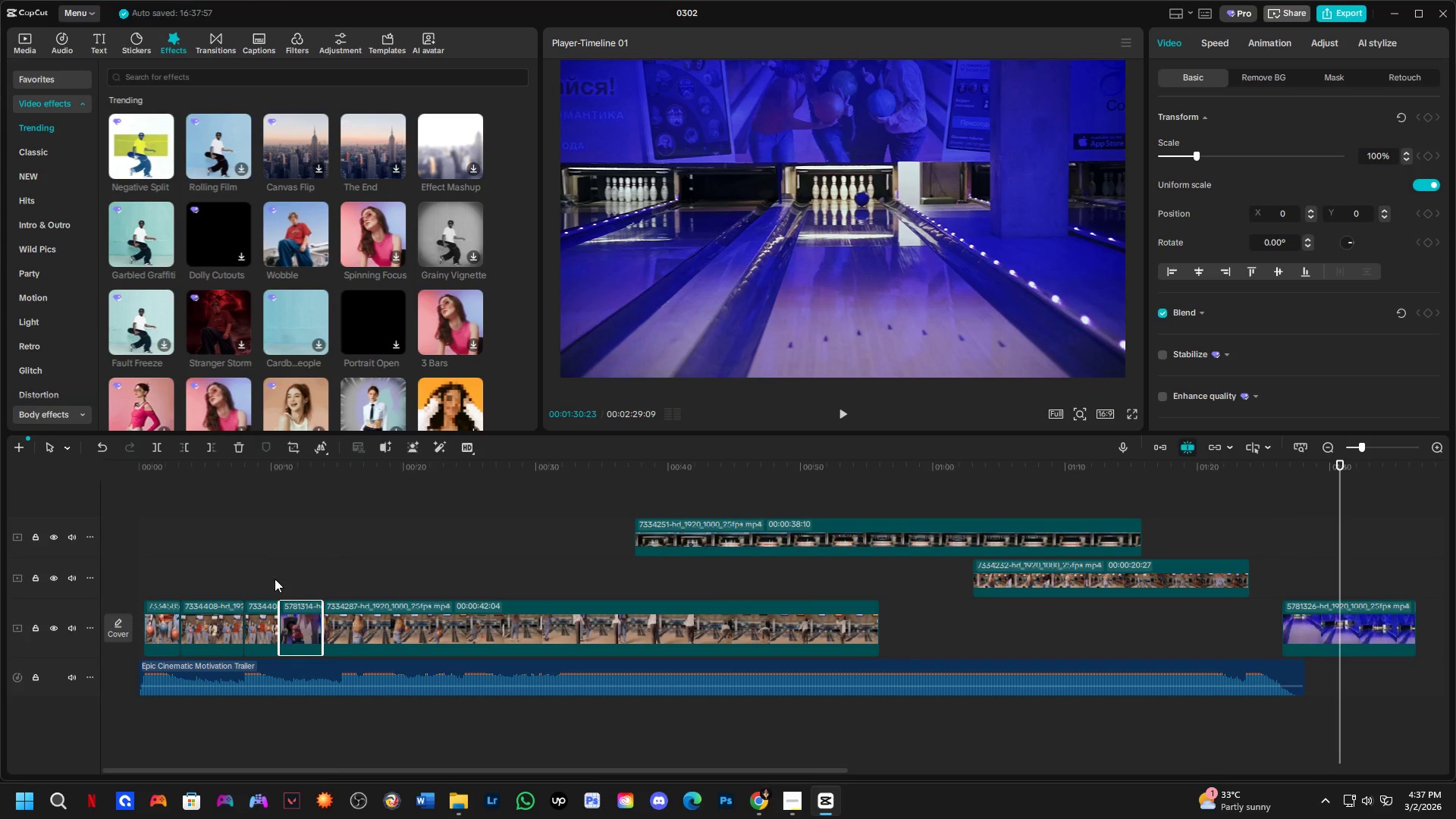 
key(Control+ControlLeft)
 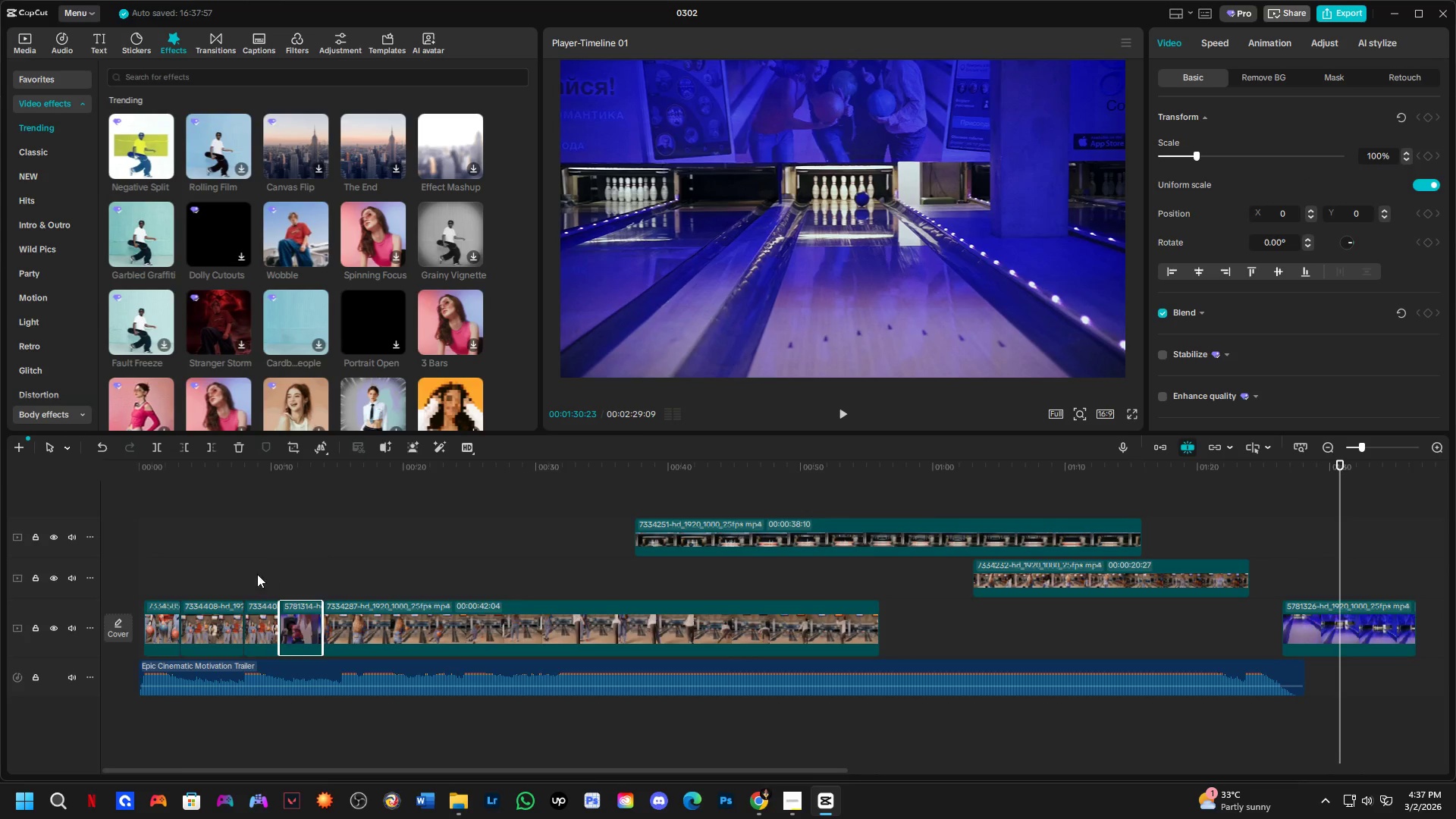 
key(Control+ControlLeft)
 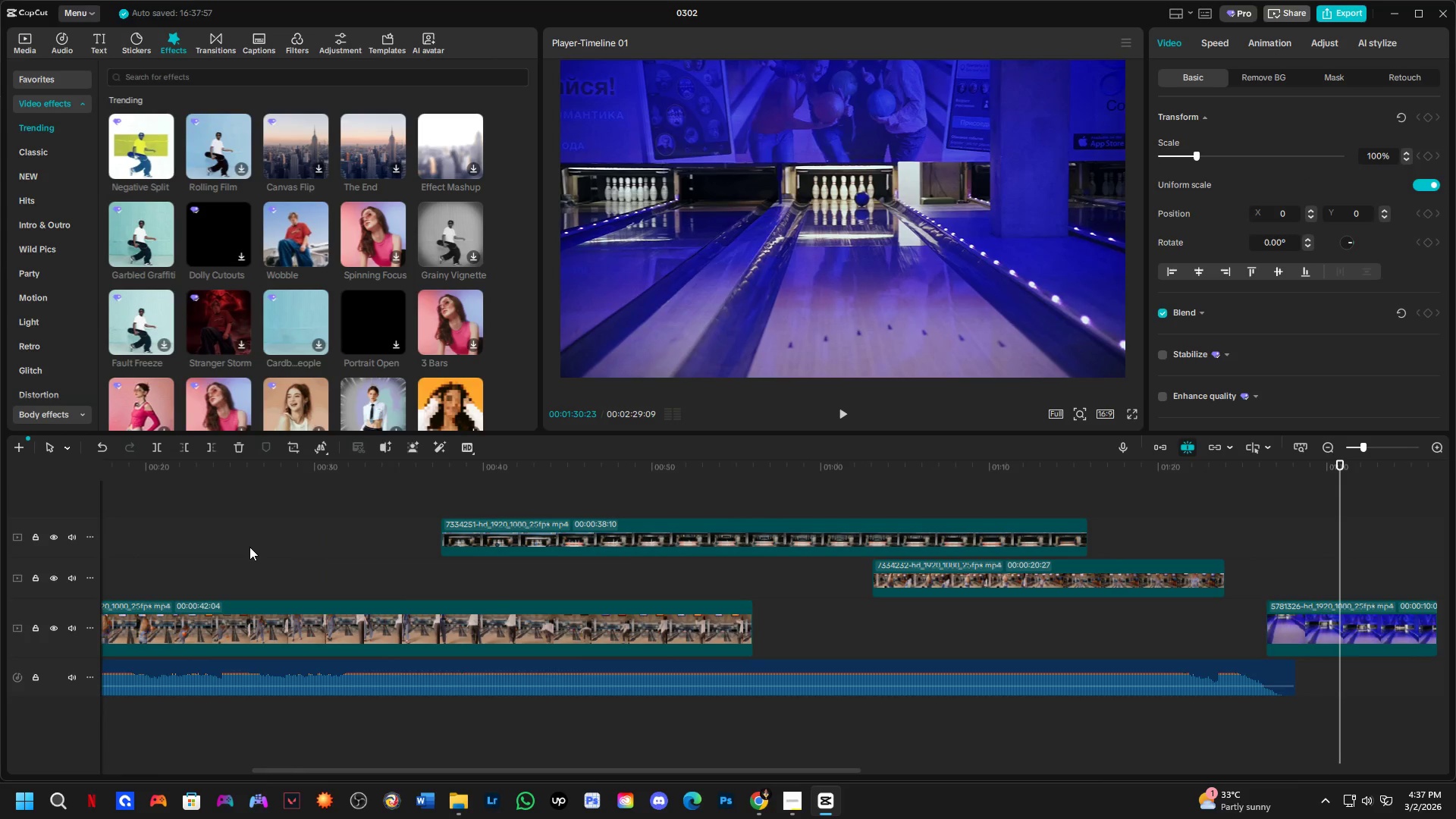 
scroll: coordinate [249, 569], scroll_direction: up, amount: 2.0
 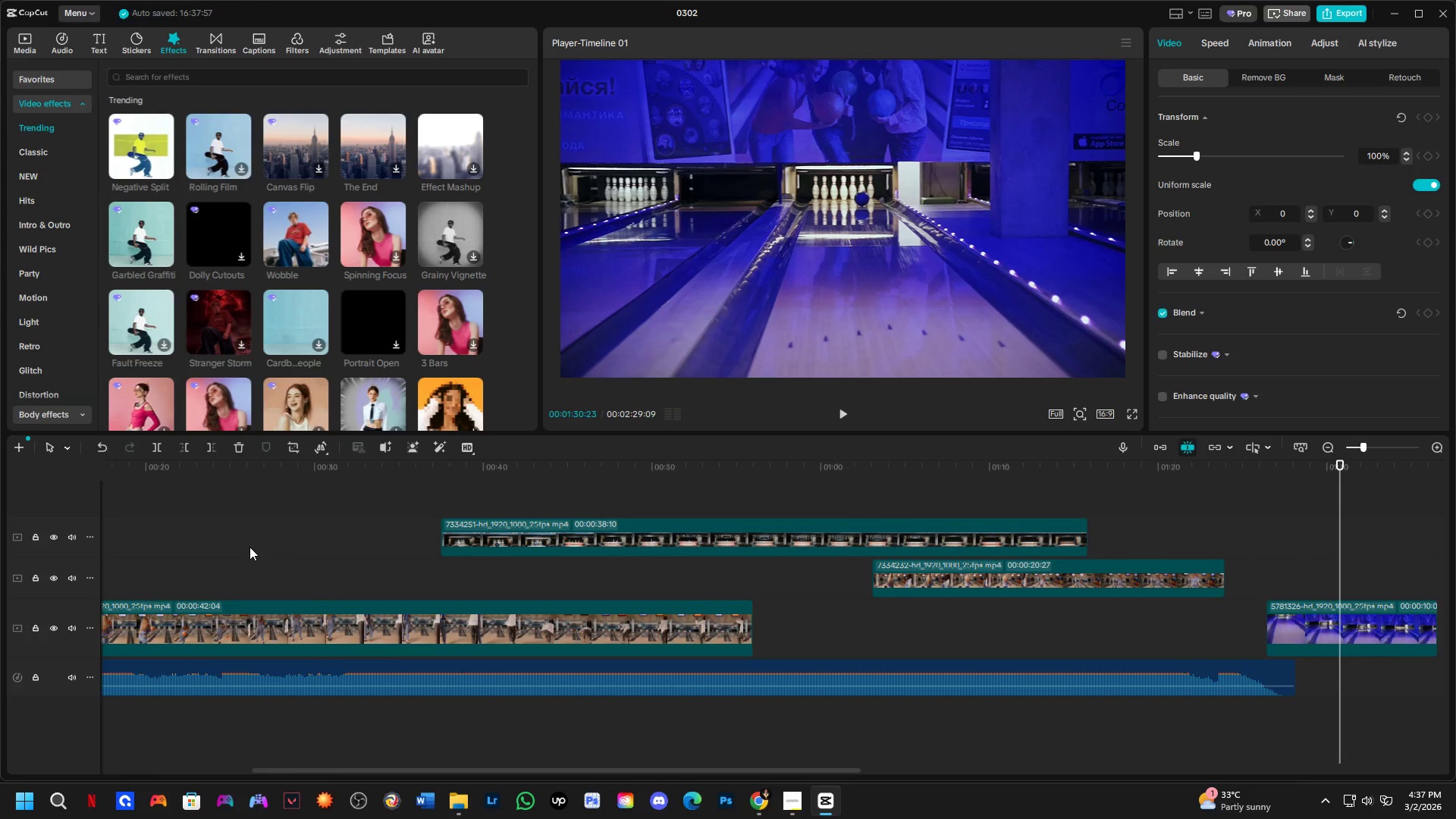 
hold_key(key=ShiftLeft, duration=0.41)
scroll: coordinate [252, 547], scroll_direction: up, amount: 1.0
 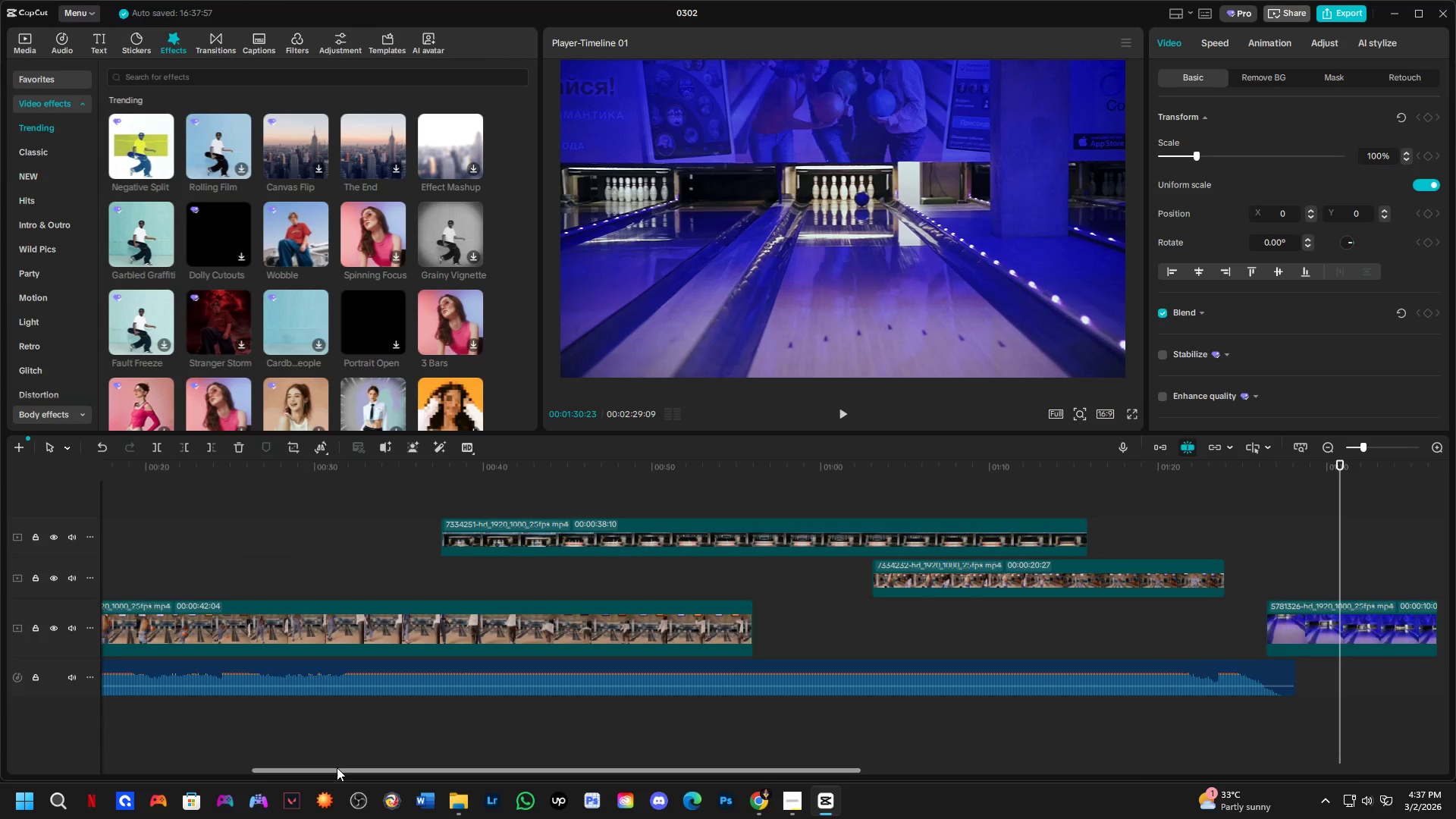 
left_click_drag(start_coordinate=[337, 768], to_coordinate=[193, 749])
 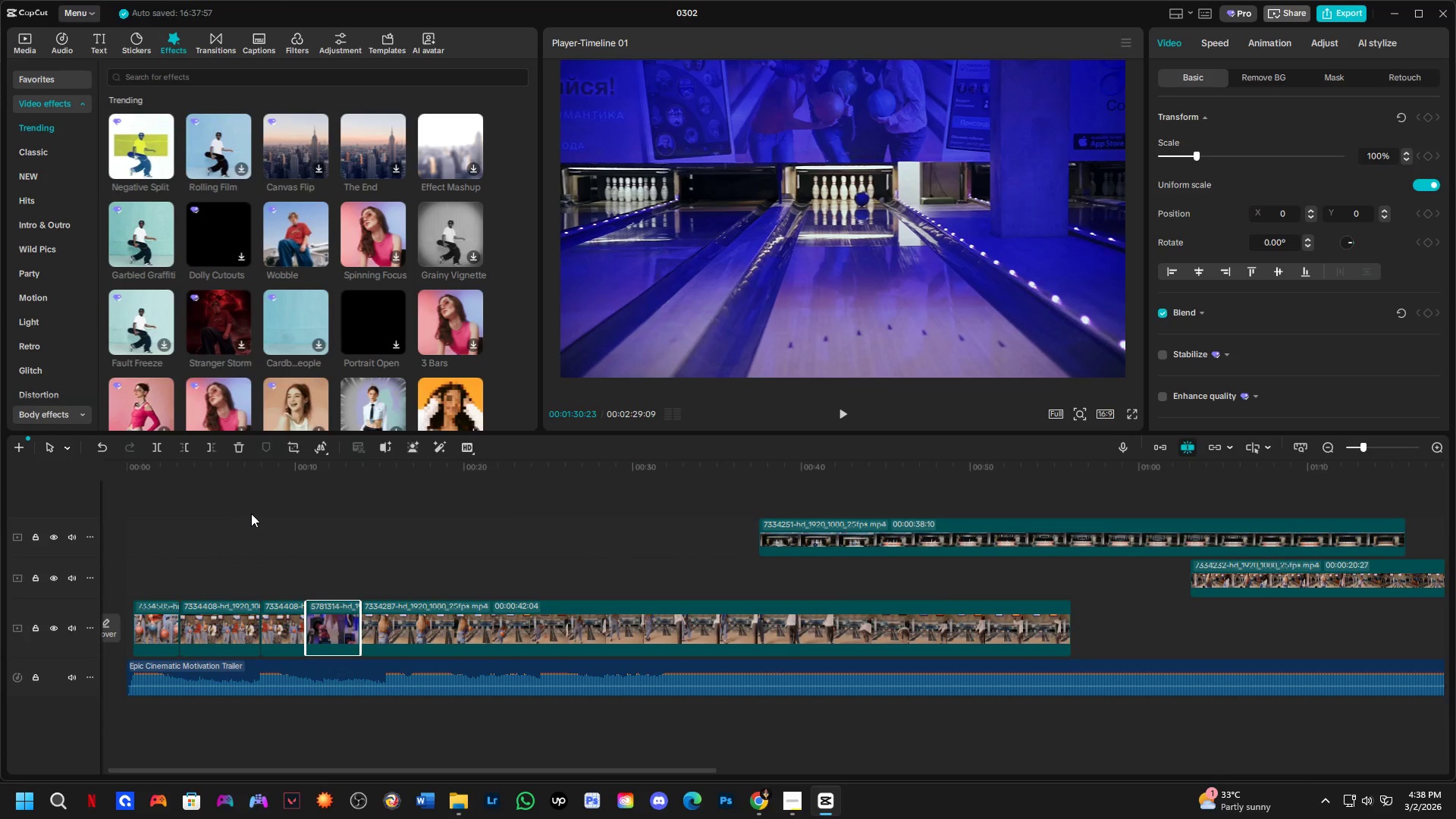 
left_click([273, 498])
 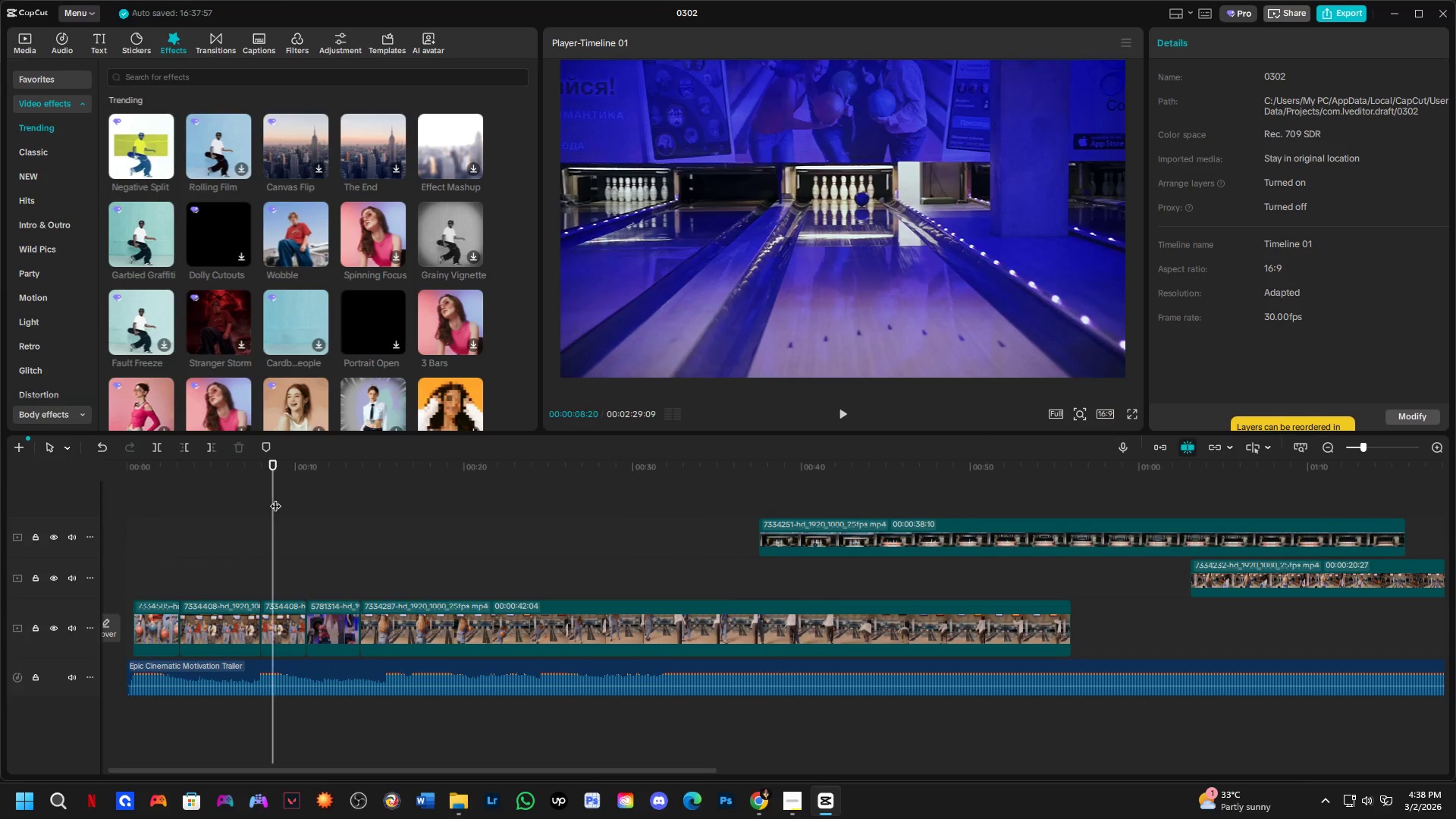 
key(Space)
 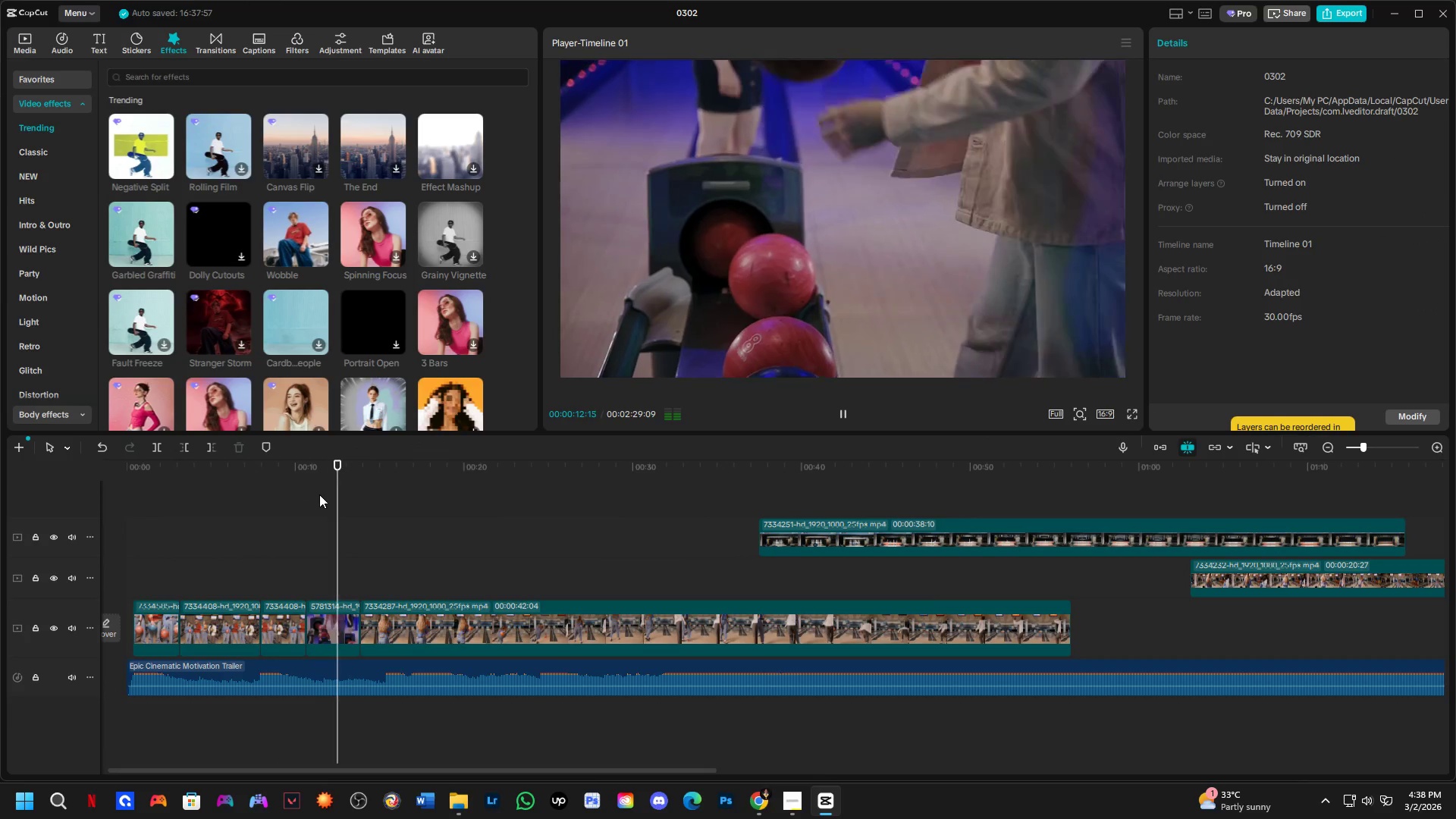 
wait(8.97)
 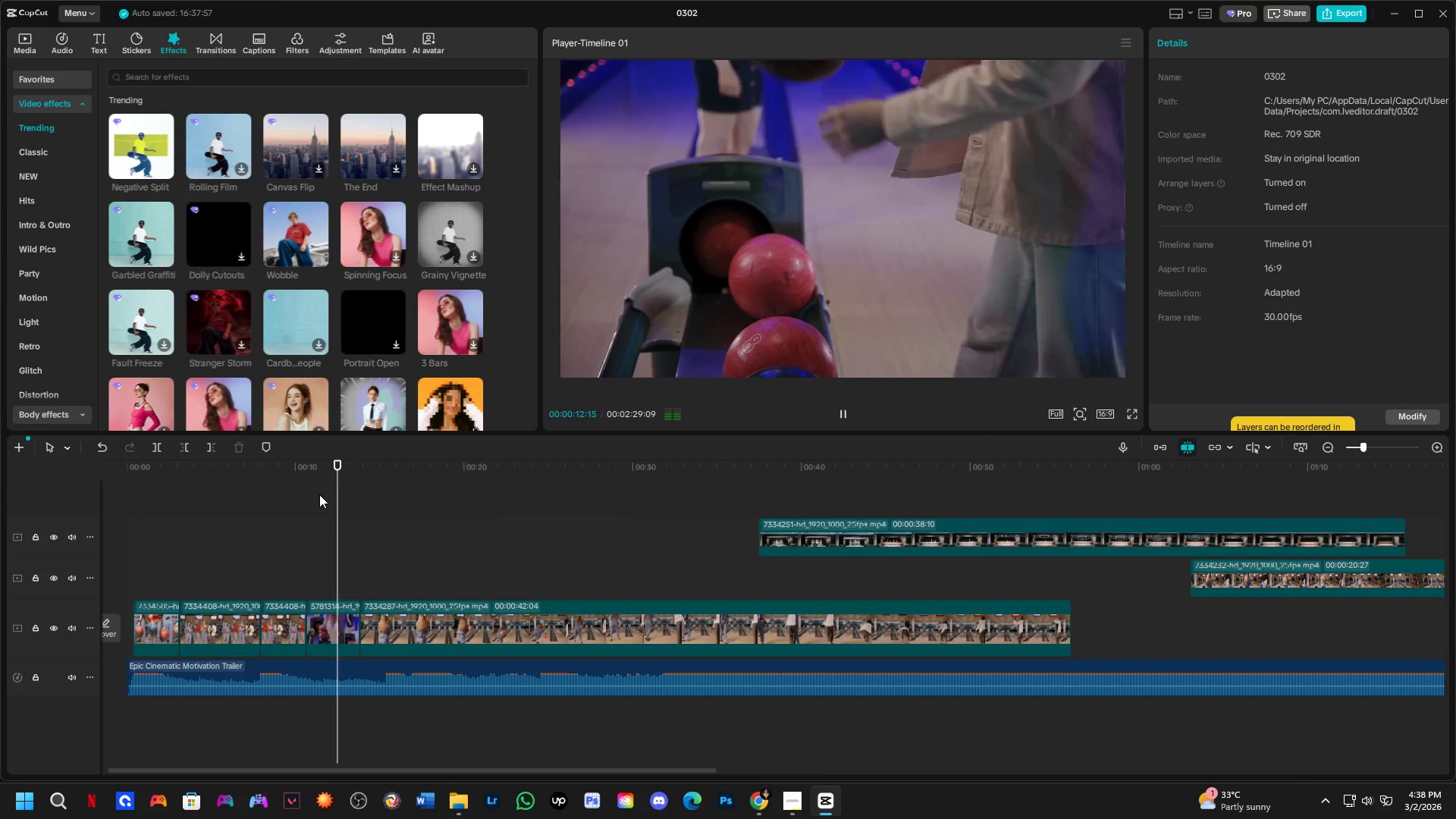 
key(Space)
 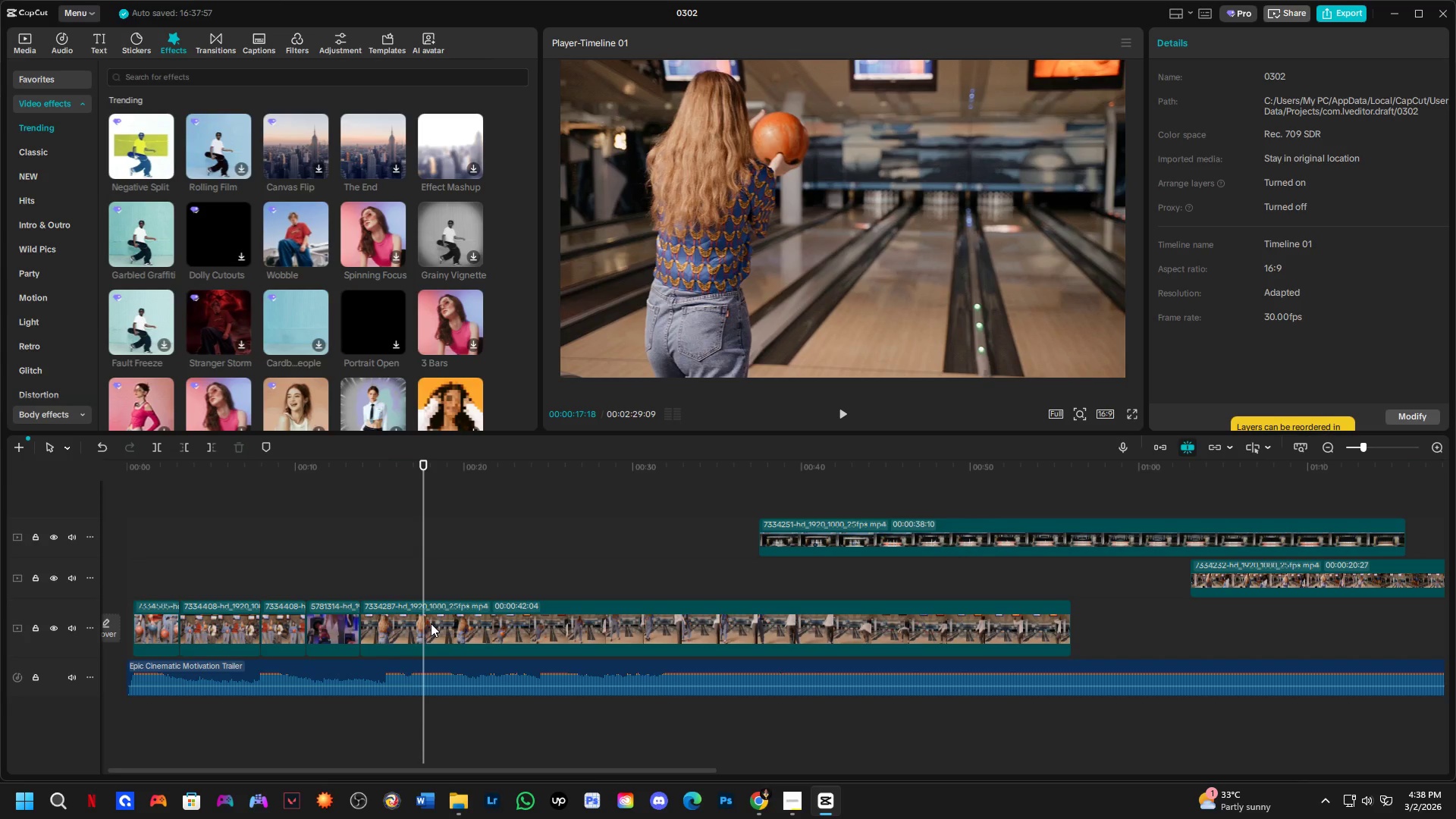 
key(Space)
 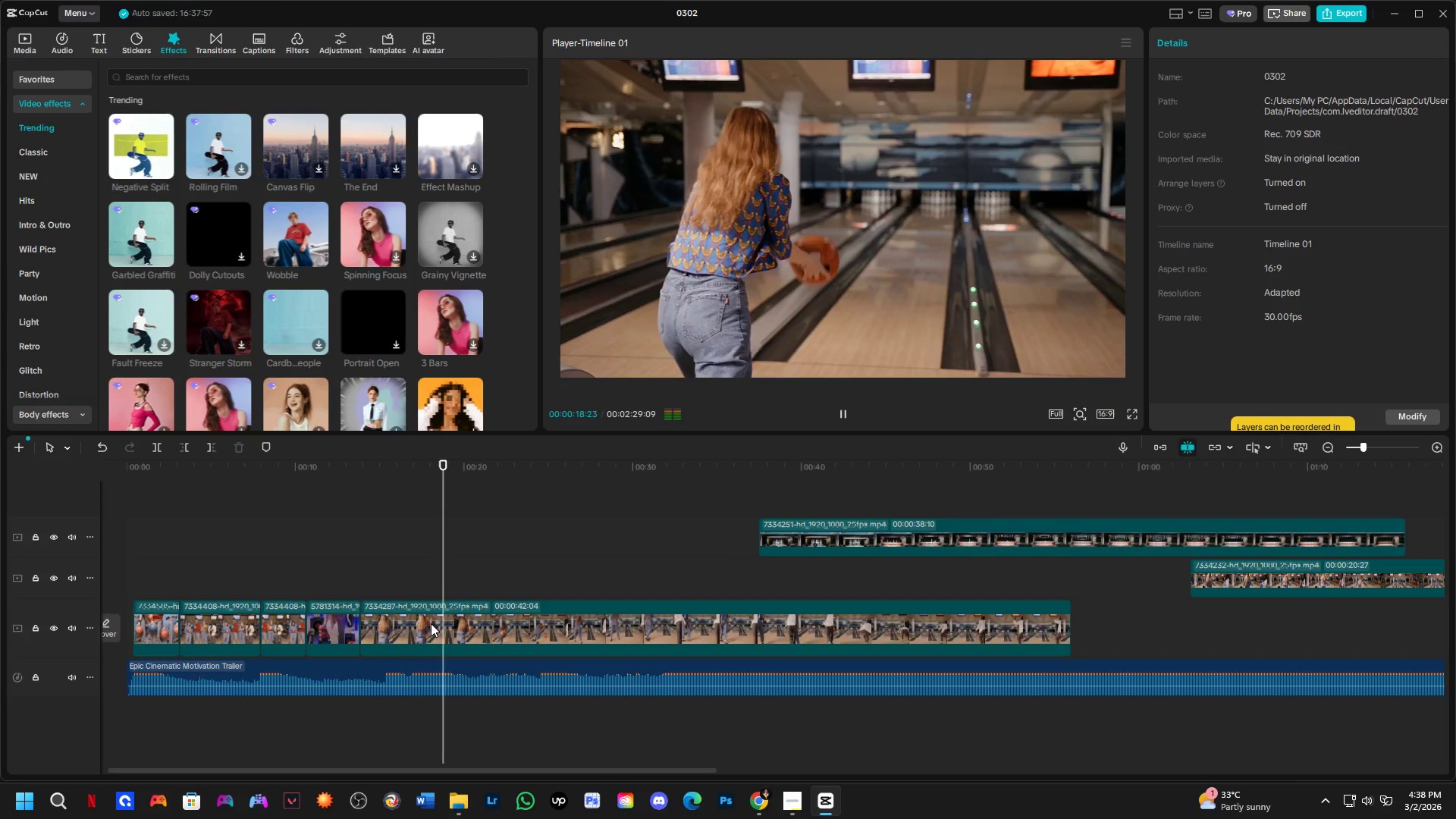 
key(Space)
 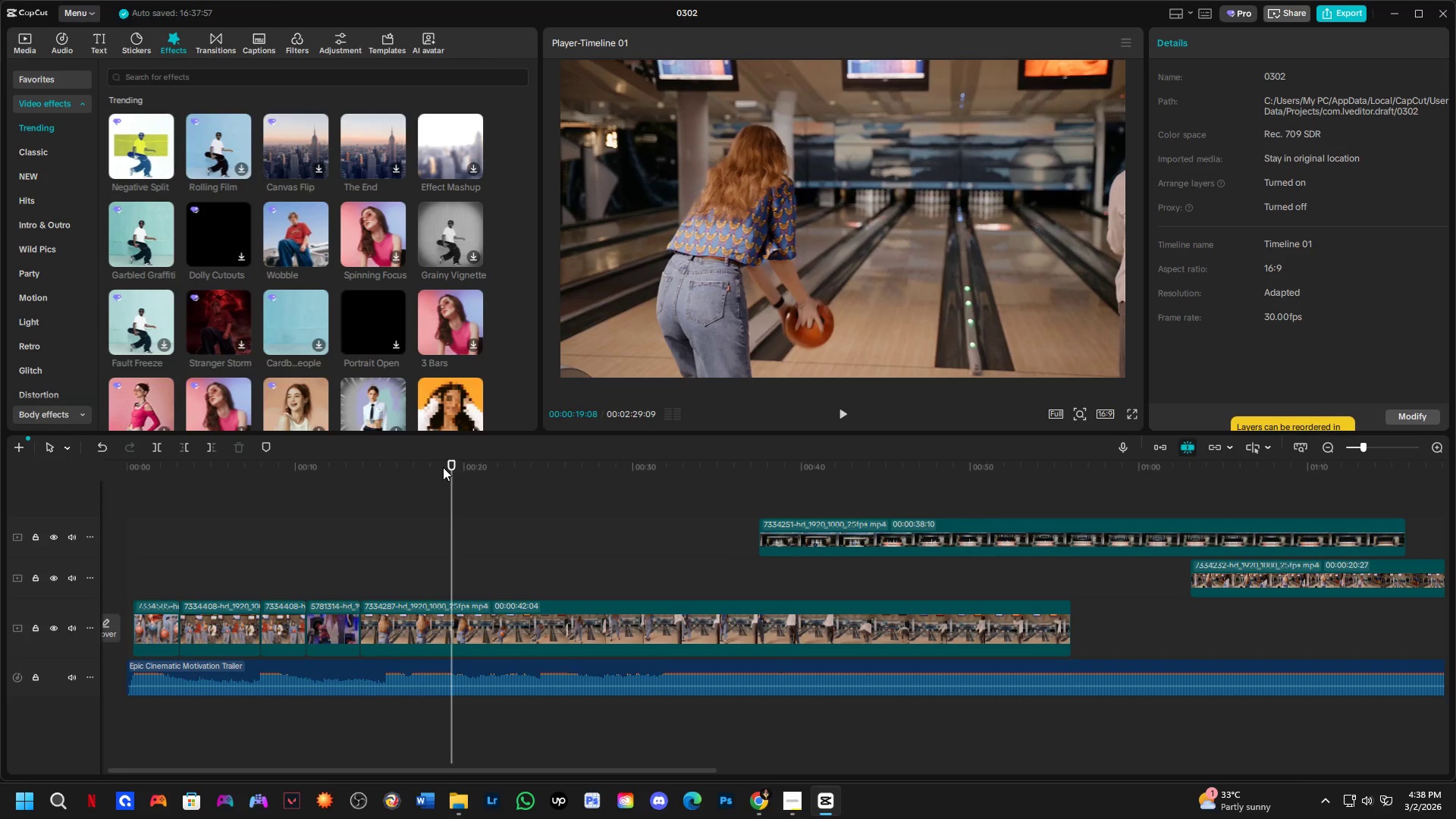 
left_click_drag(start_coordinate=[446, 467], to_coordinate=[404, 481])
 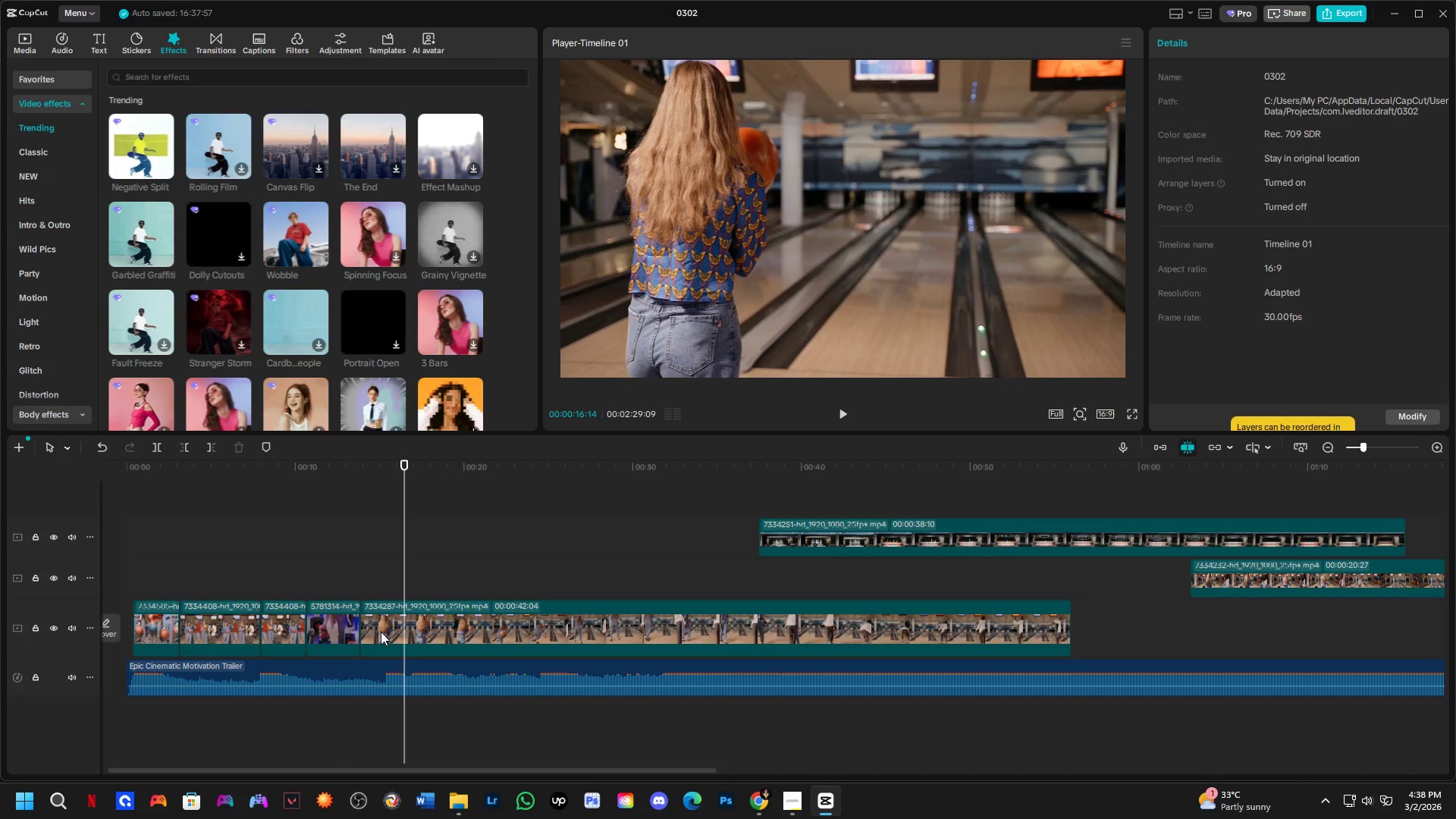 
left_click([381, 632])
 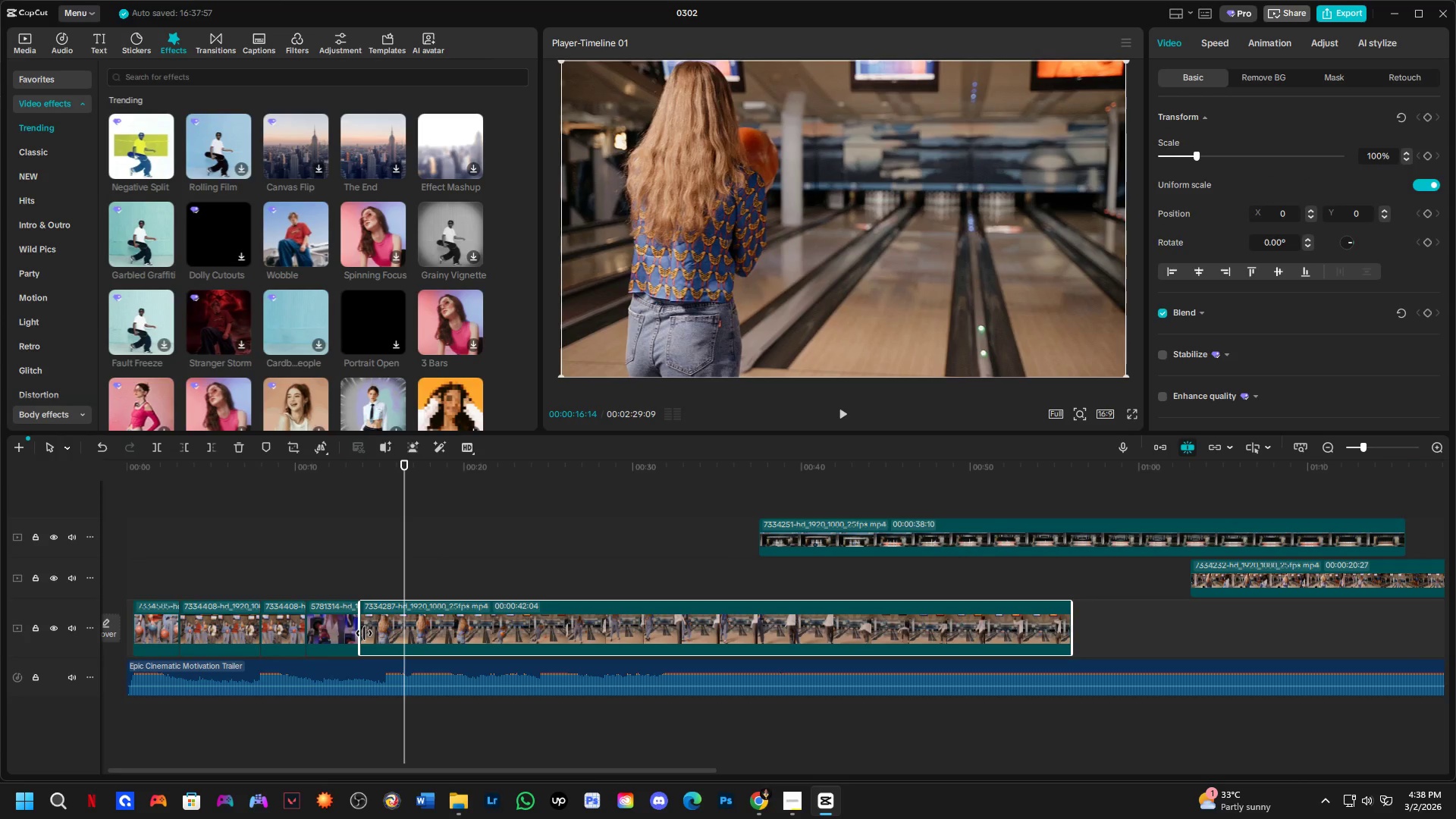 
left_click_drag(start_coordinate=[359, 633], to_coordinate=[408, 667])
 